 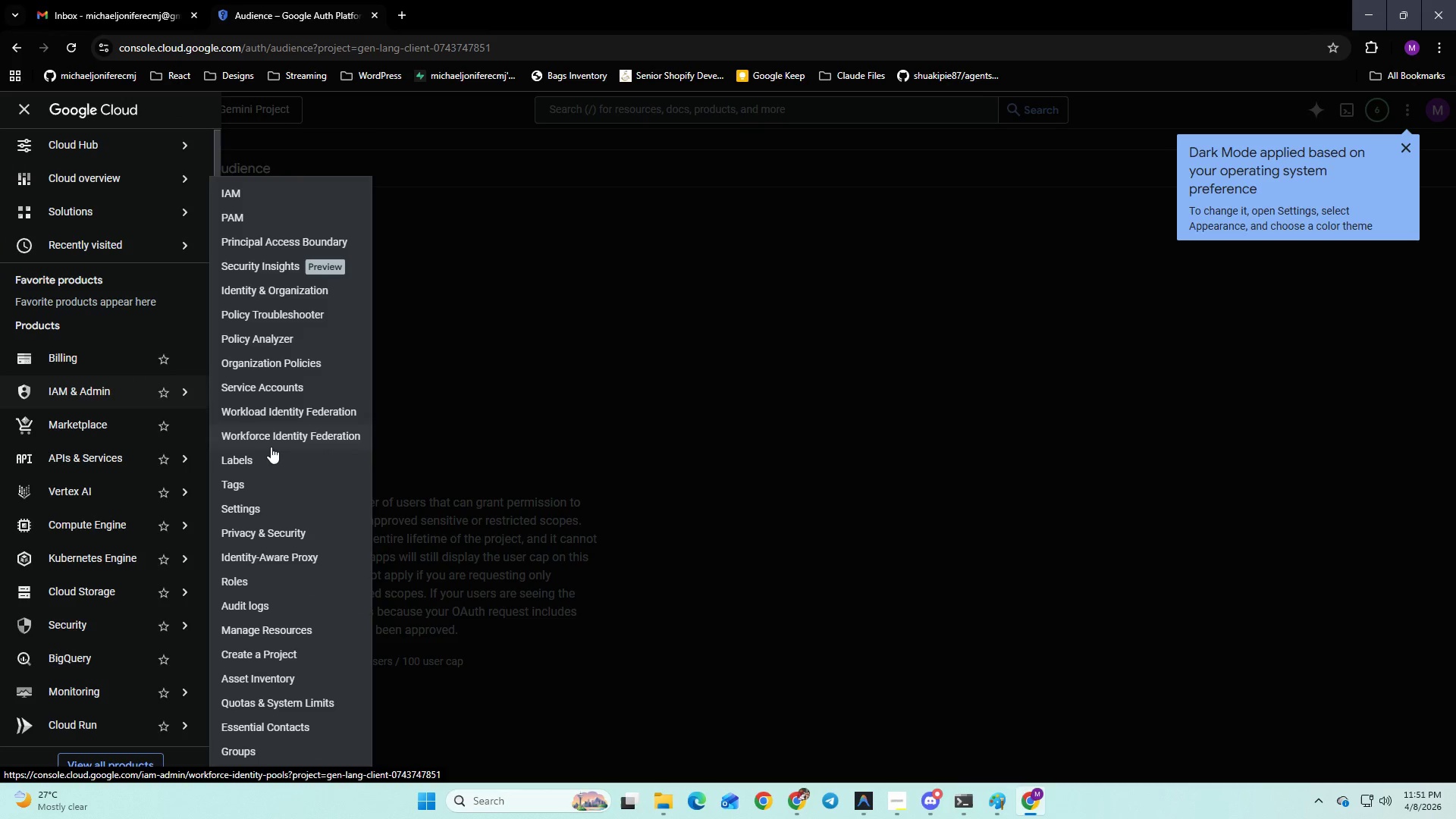 
scroll: coordinate [140, 453], scroll_direction: down, amount: 4.0
 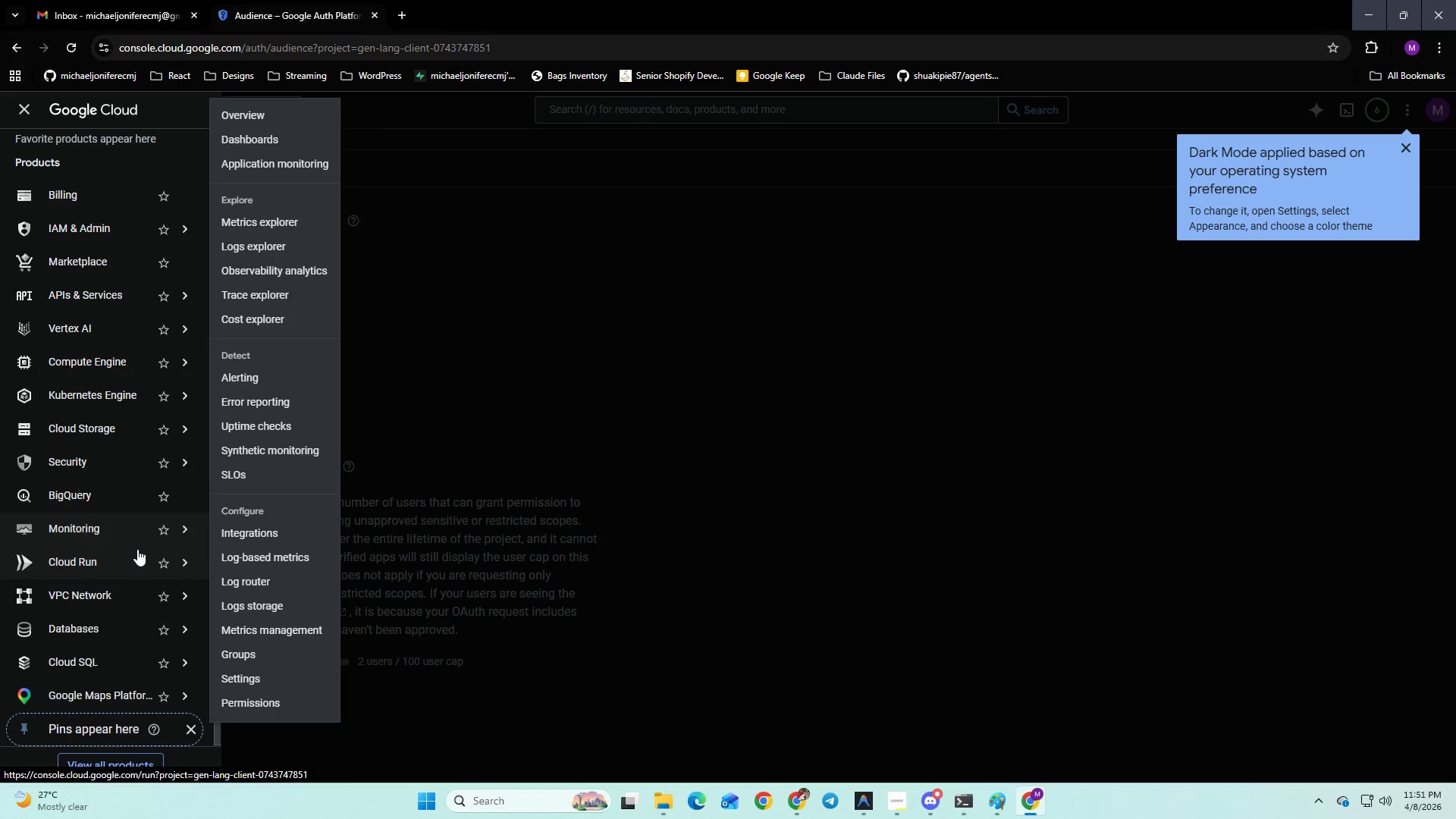 
scroll: coordinate [138, 484], scroll_direction: up, amount: 3.0
 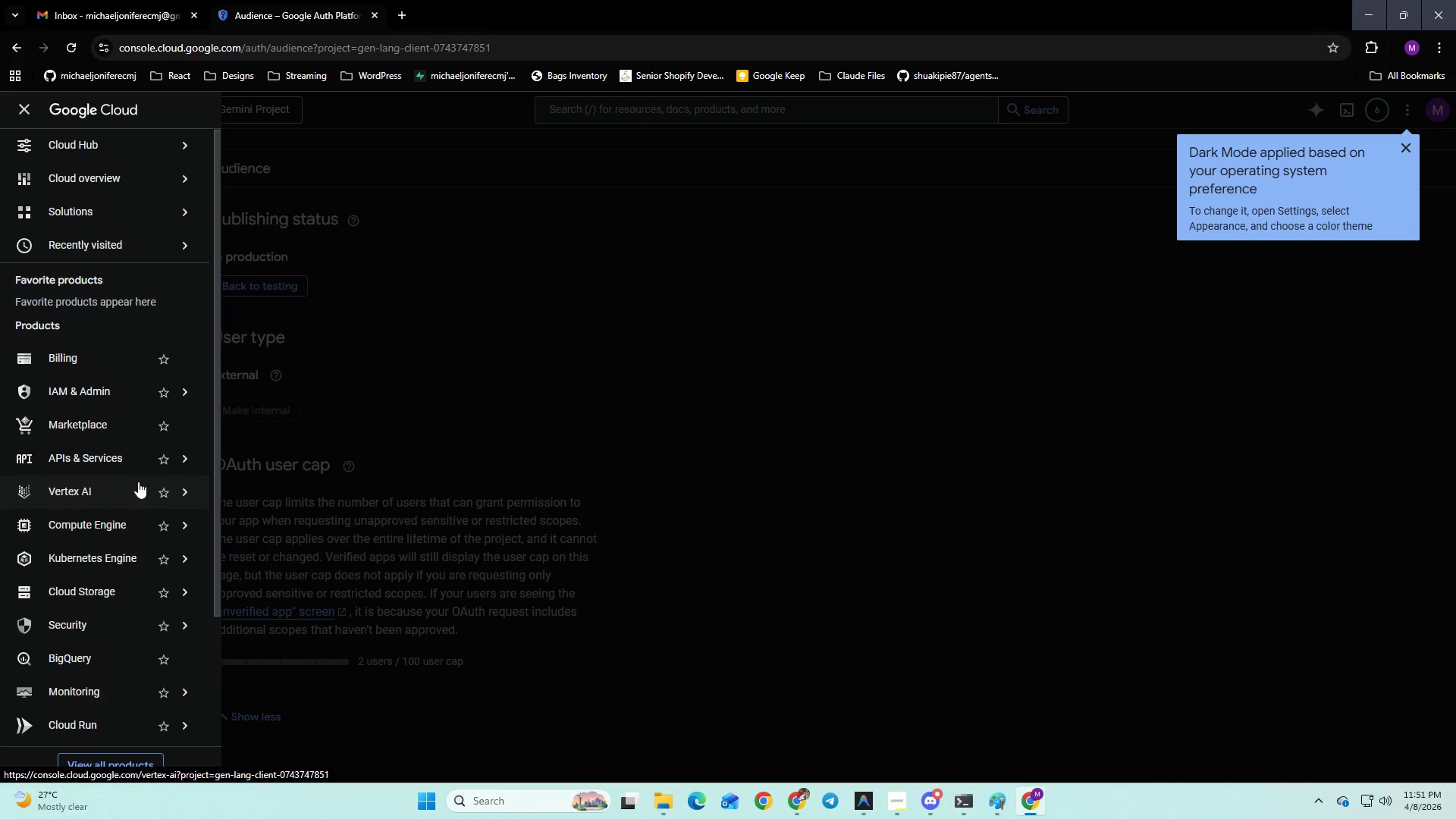 
mouse_move([149, 457])
 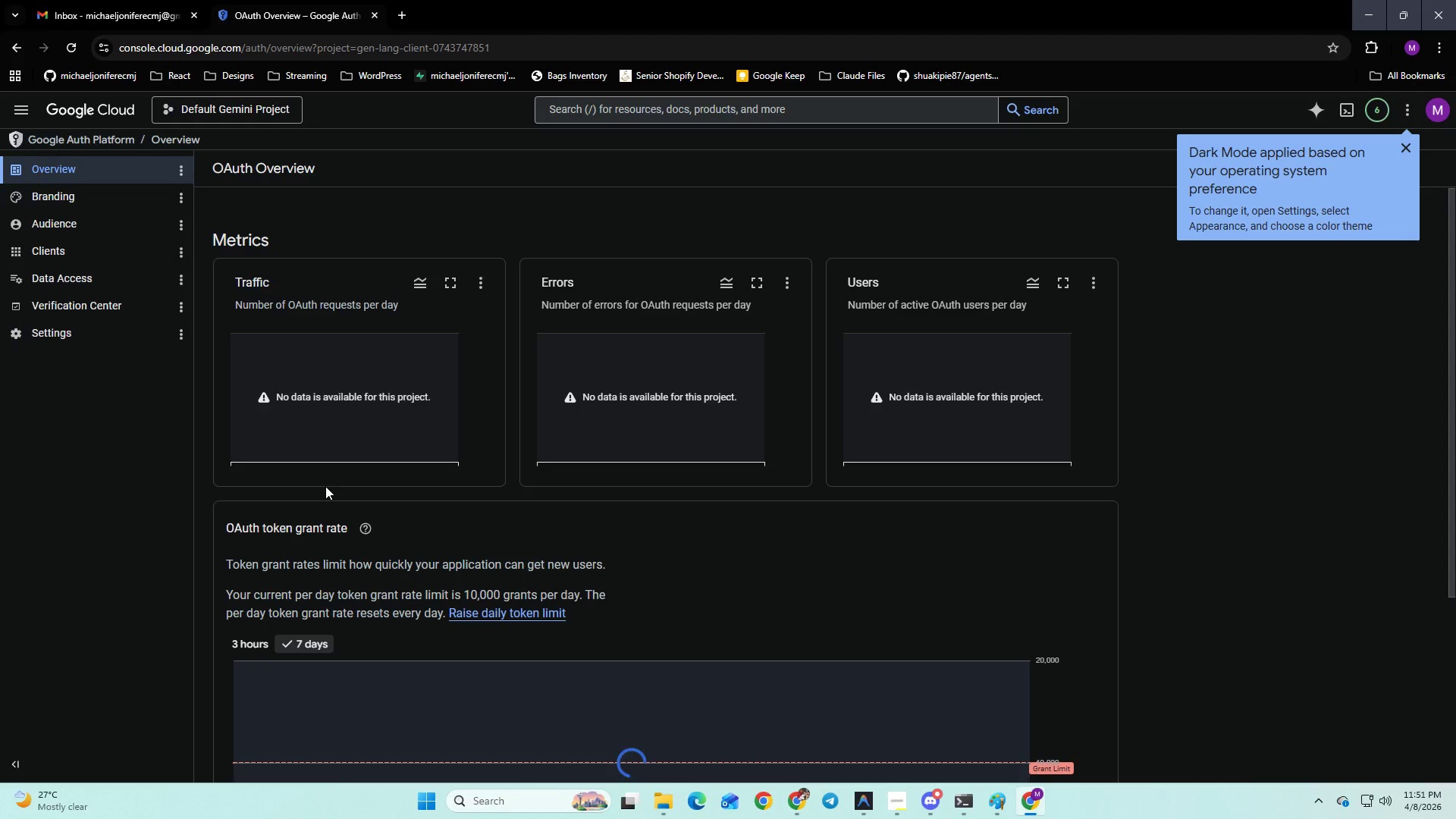 
wait(6.06)
 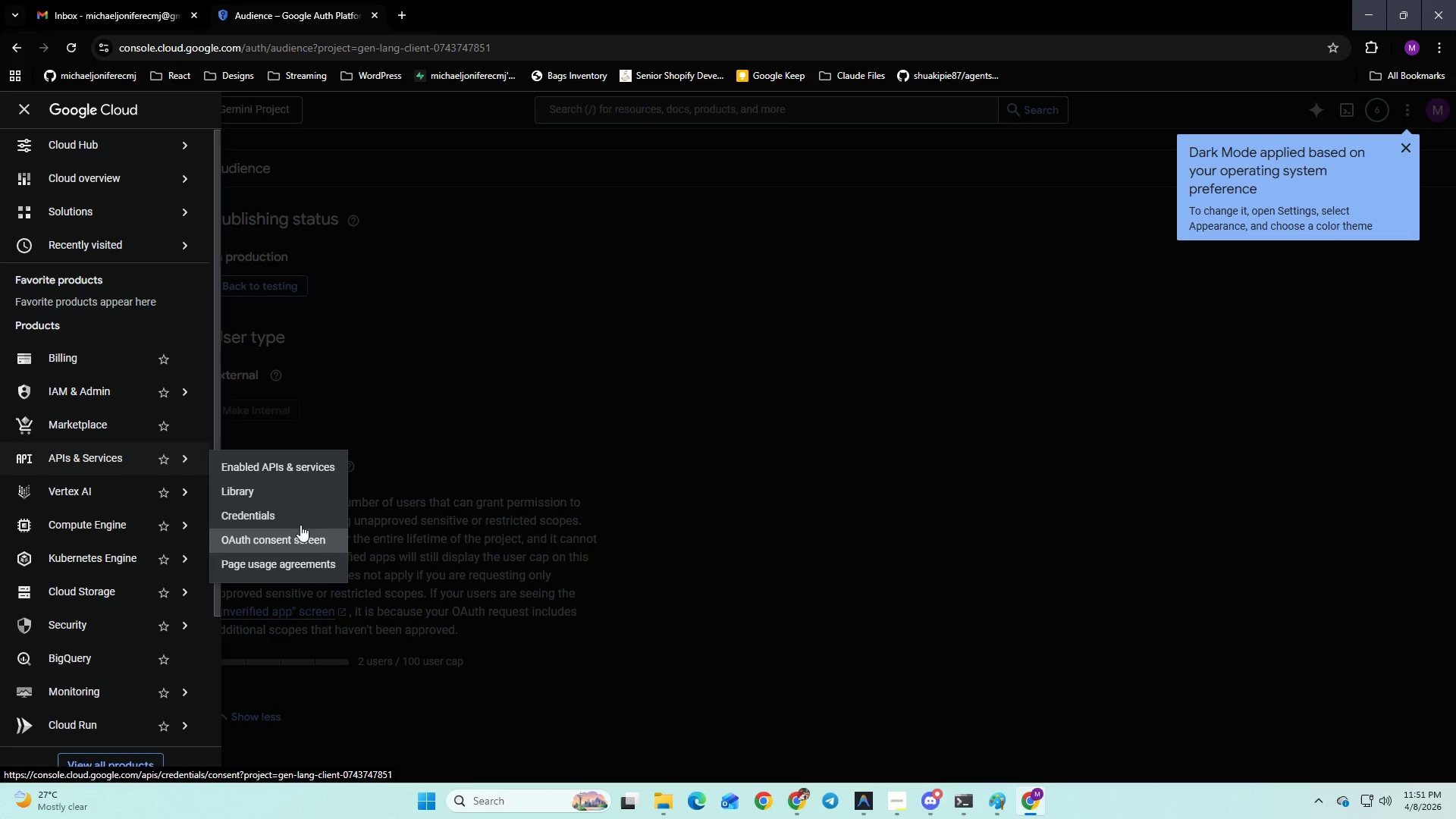 
scroll: coordinate [473, 395], scroll_direction: down, amount: 8.0
 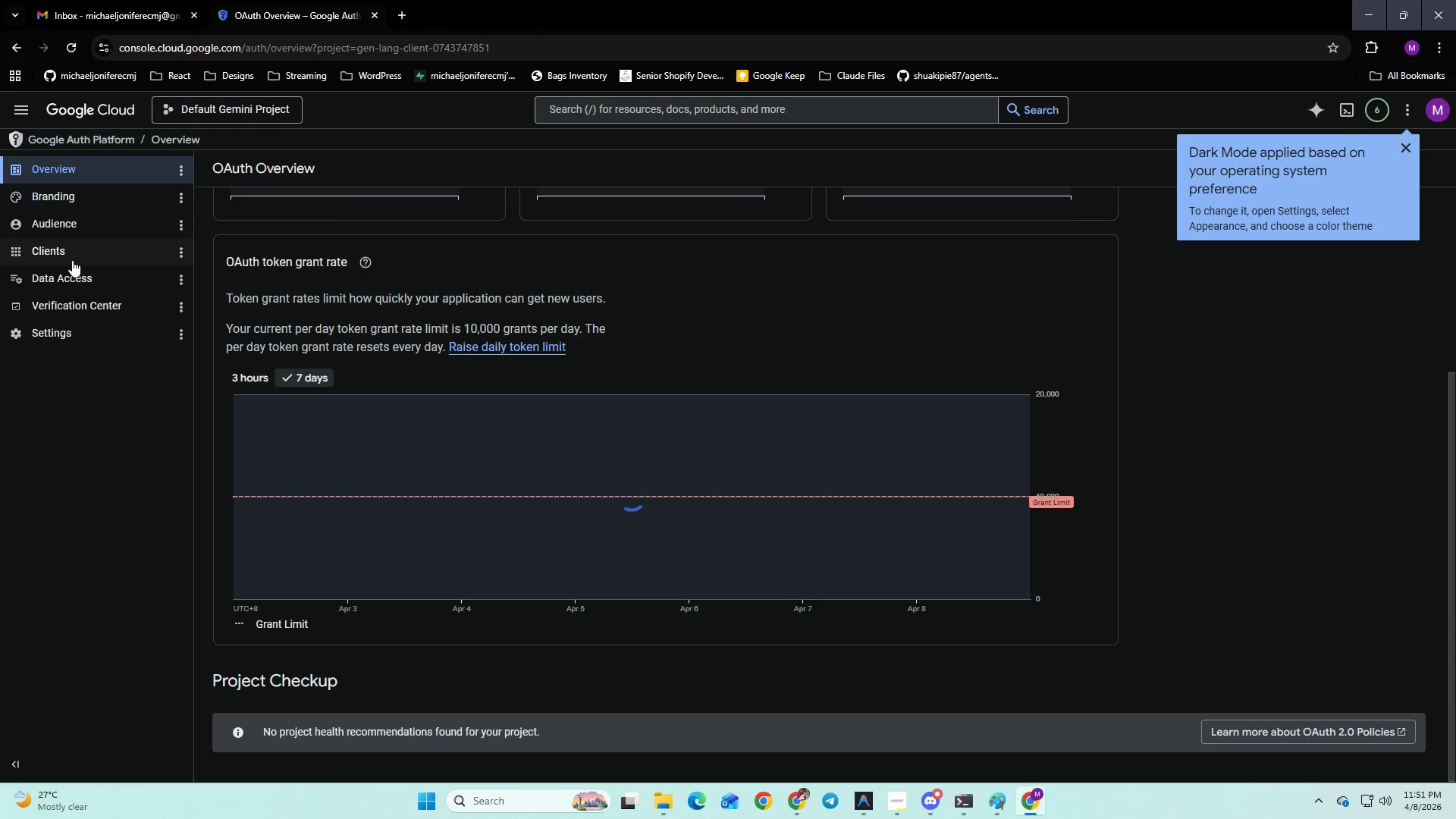 
left_click([72, 260])
 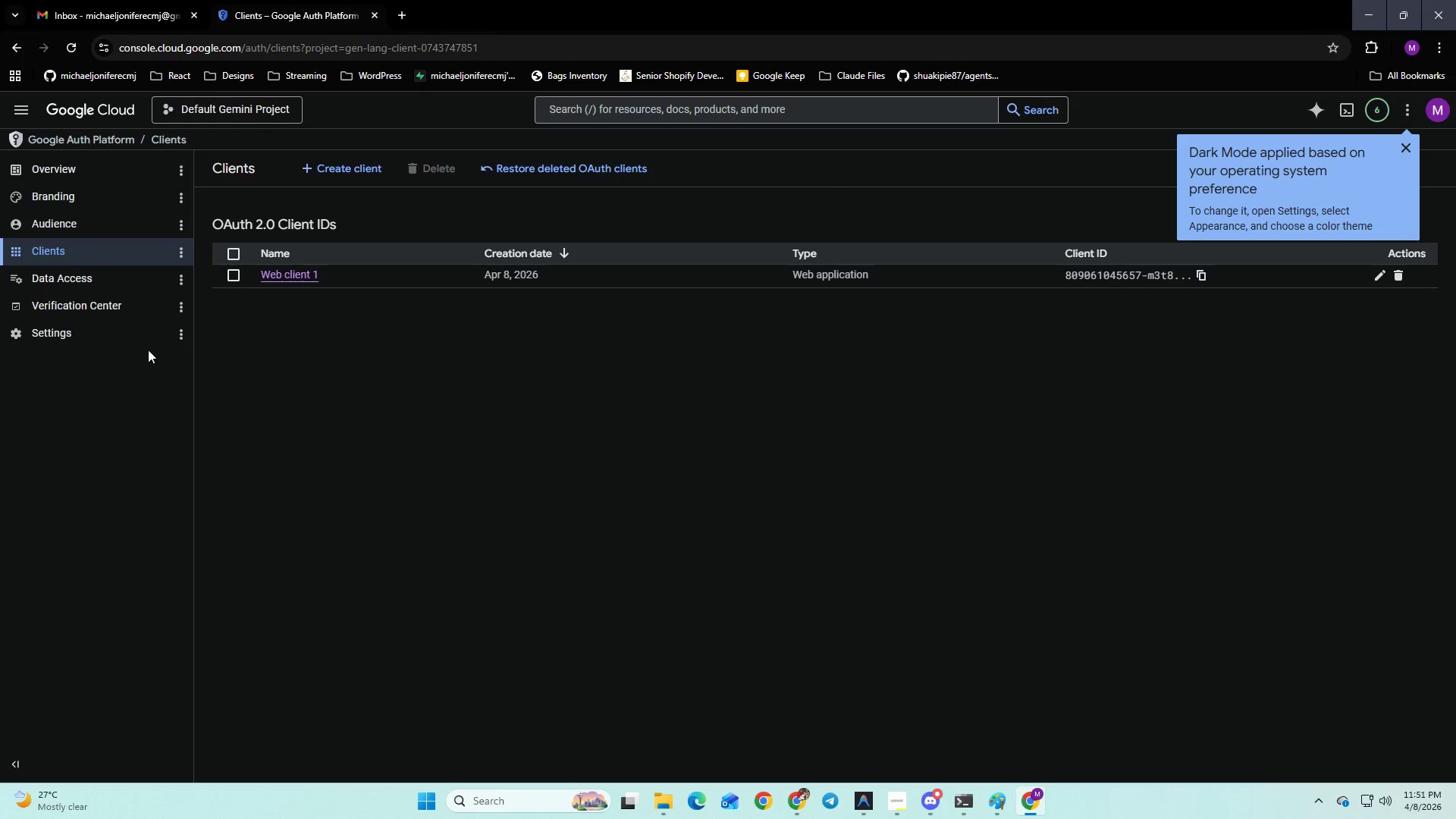 
scroll: coordinate [148, 350], scroll_direction: up, amount: 2.0
 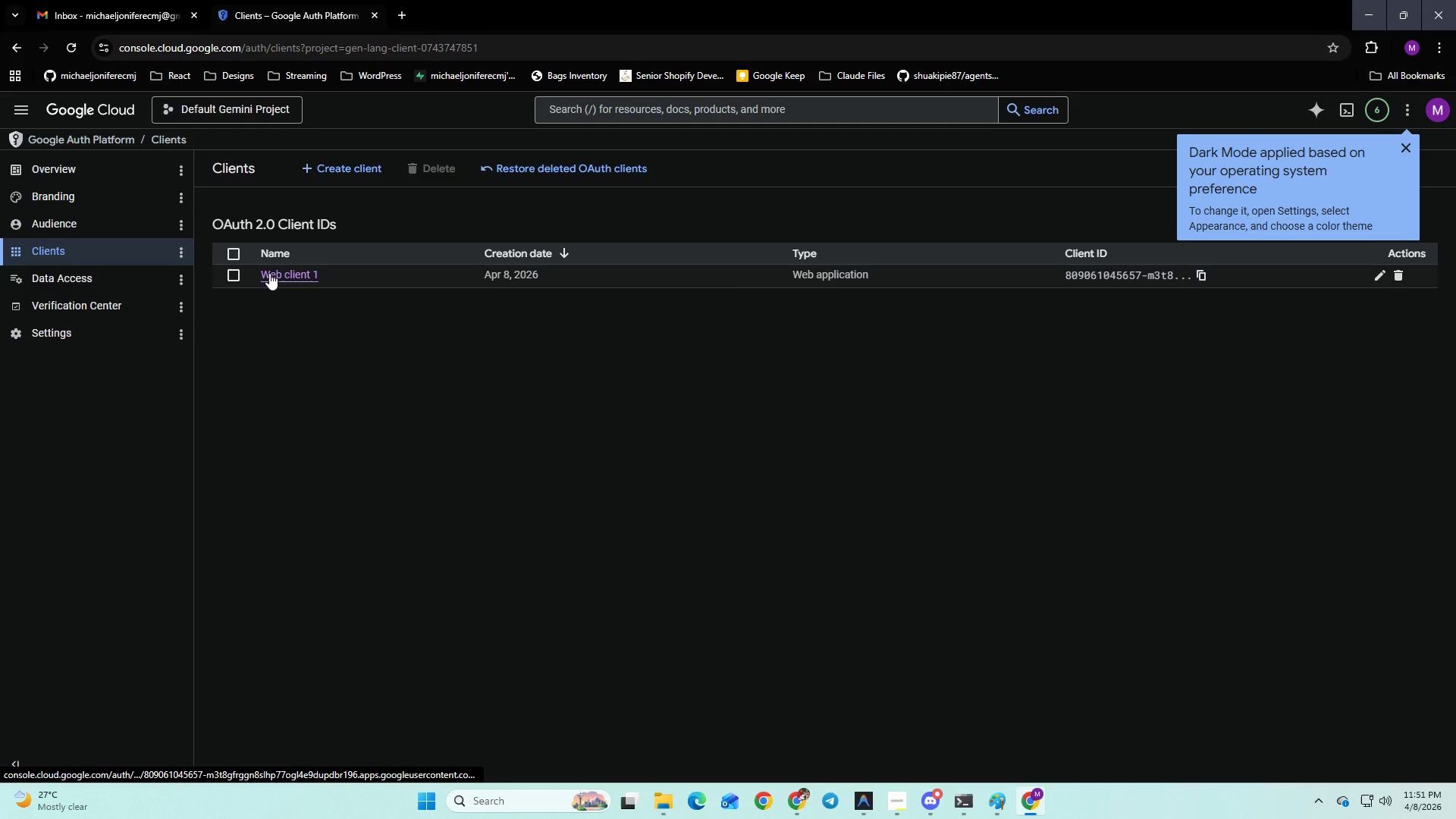 
left_click([269, 273])
 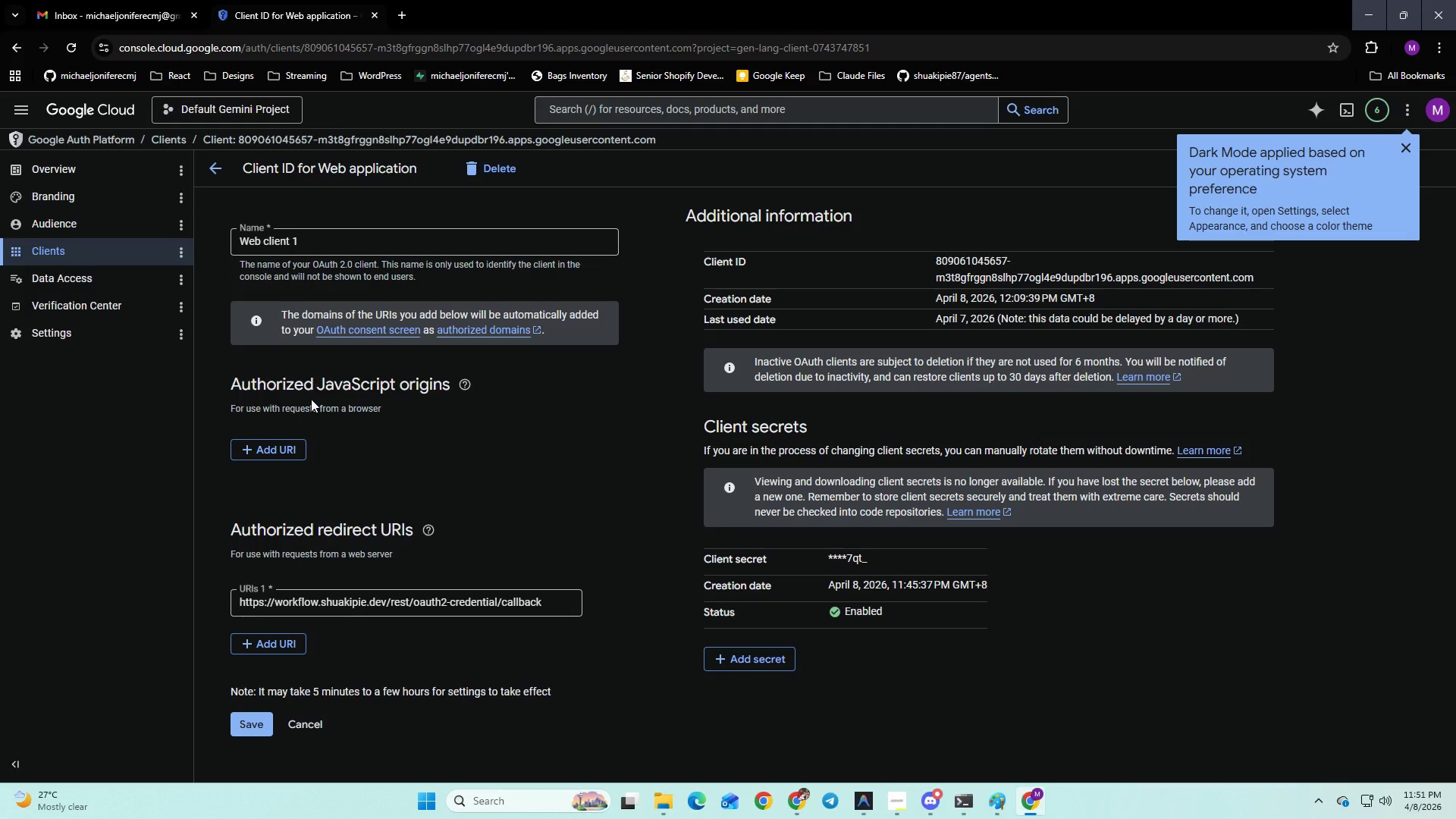 
wait(5.69)
 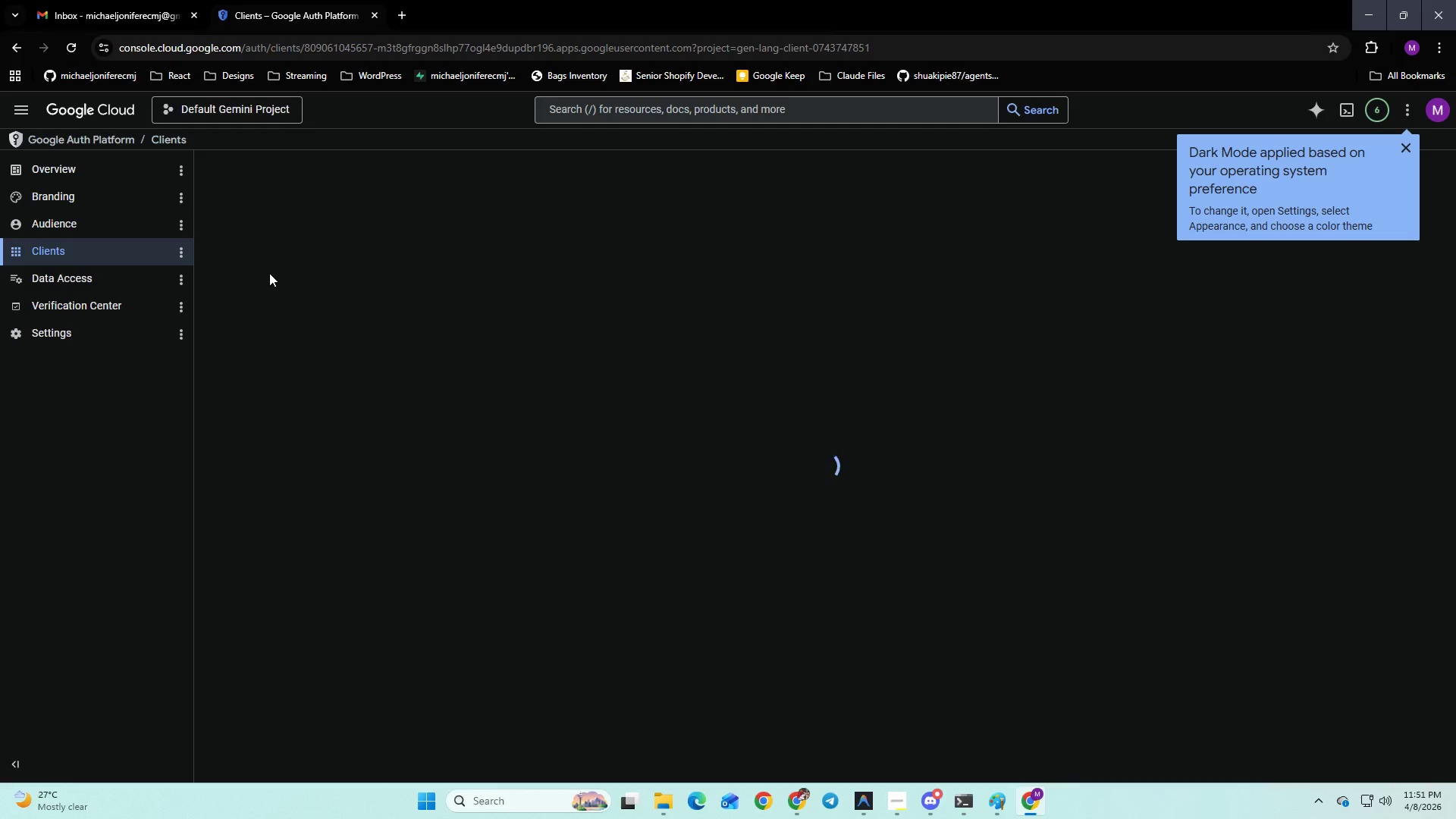 
scroll: coordinate [309, 393], scroll_direction: up, amount: 1.0
 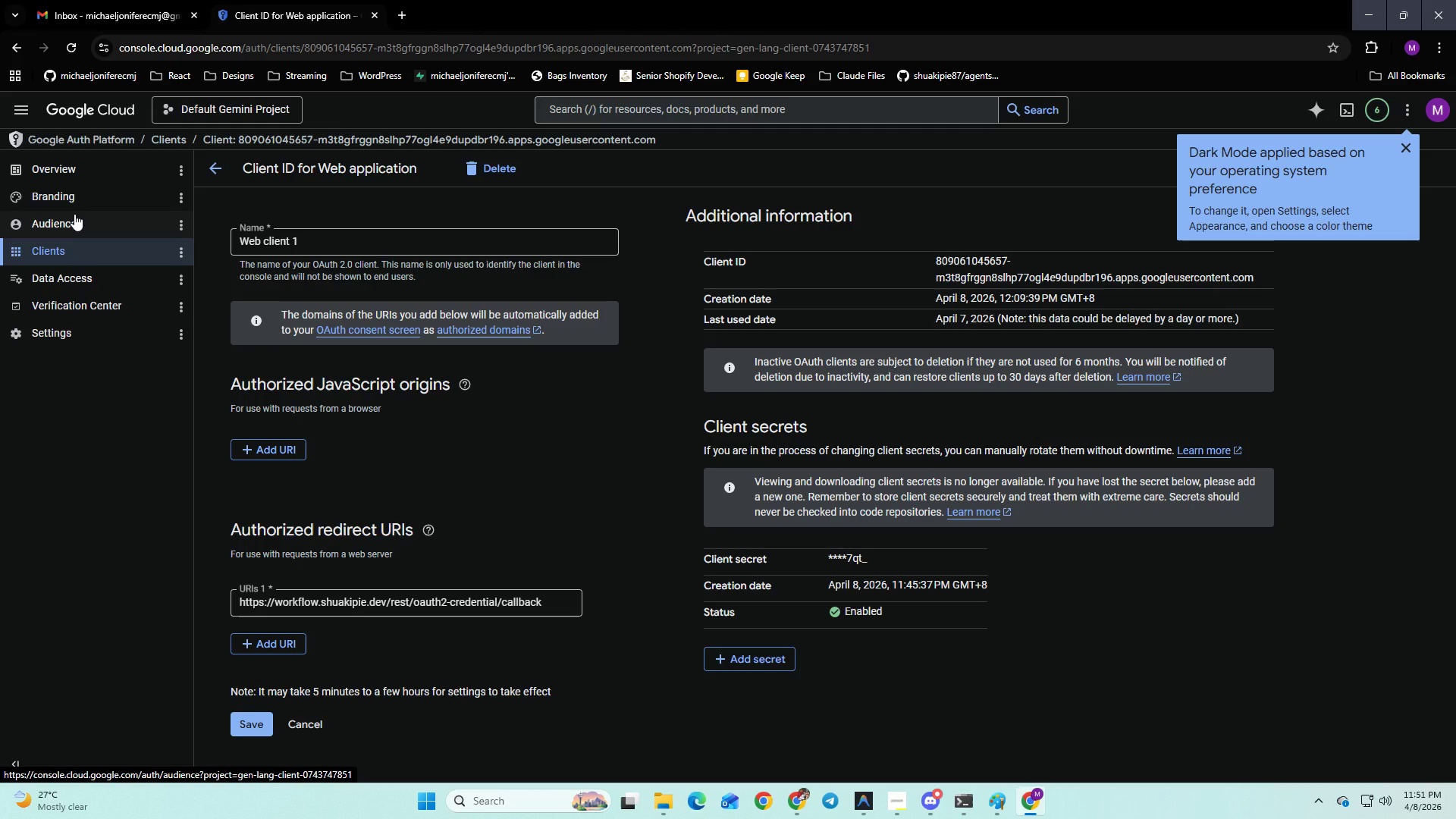 
left_click([74, 214])
 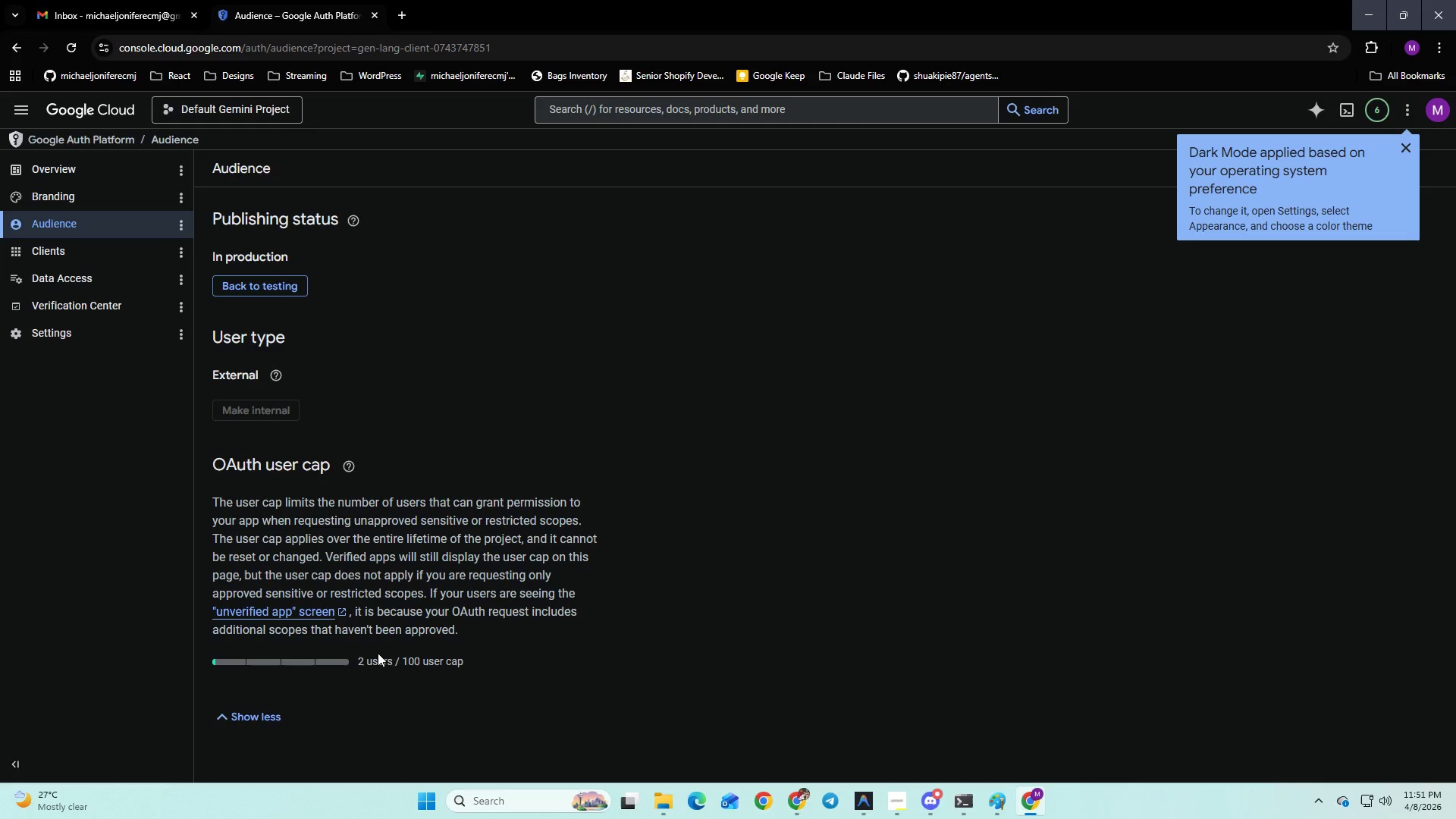 
wait(5.66)
 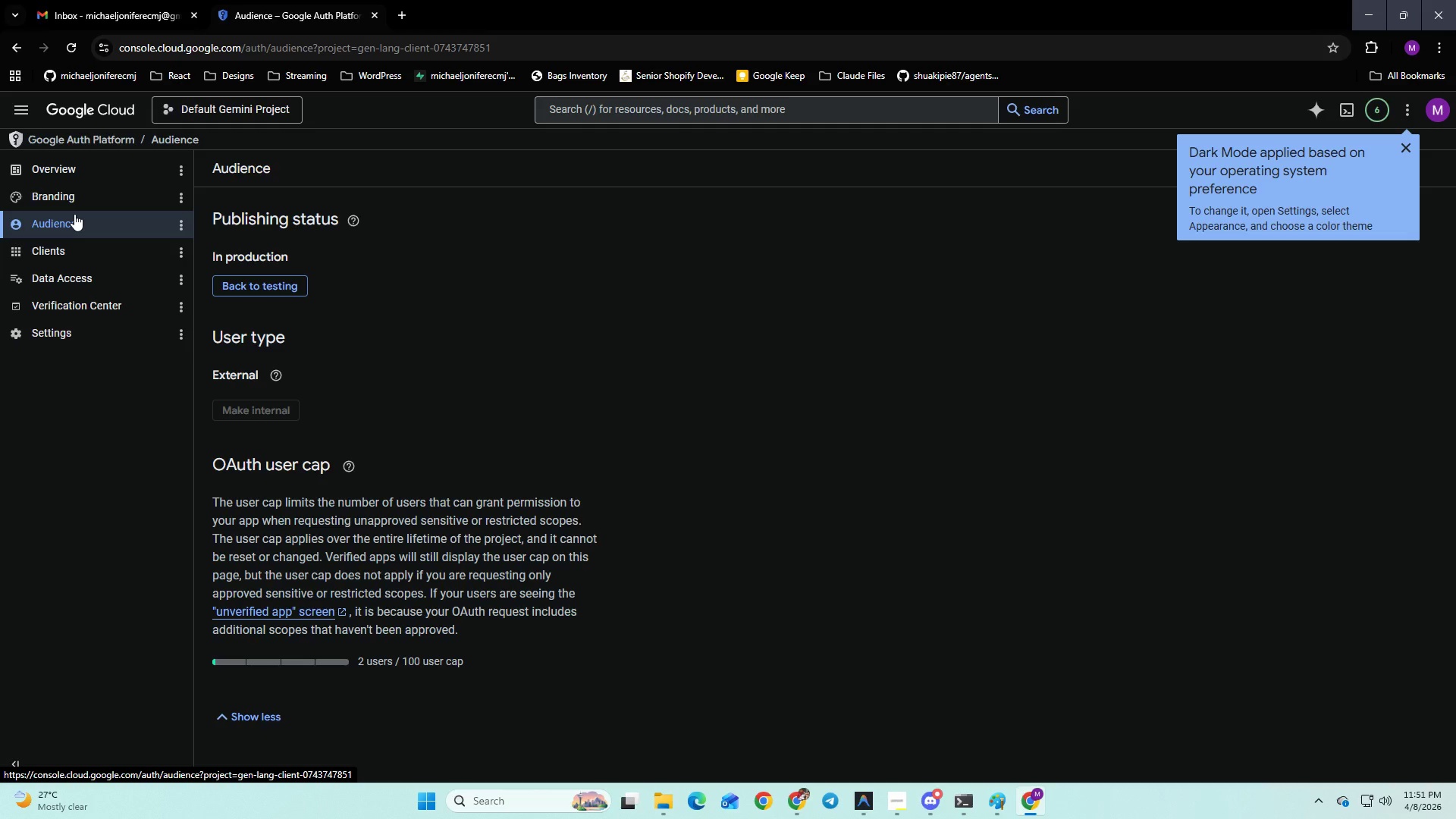 
left_click([292, 613])
 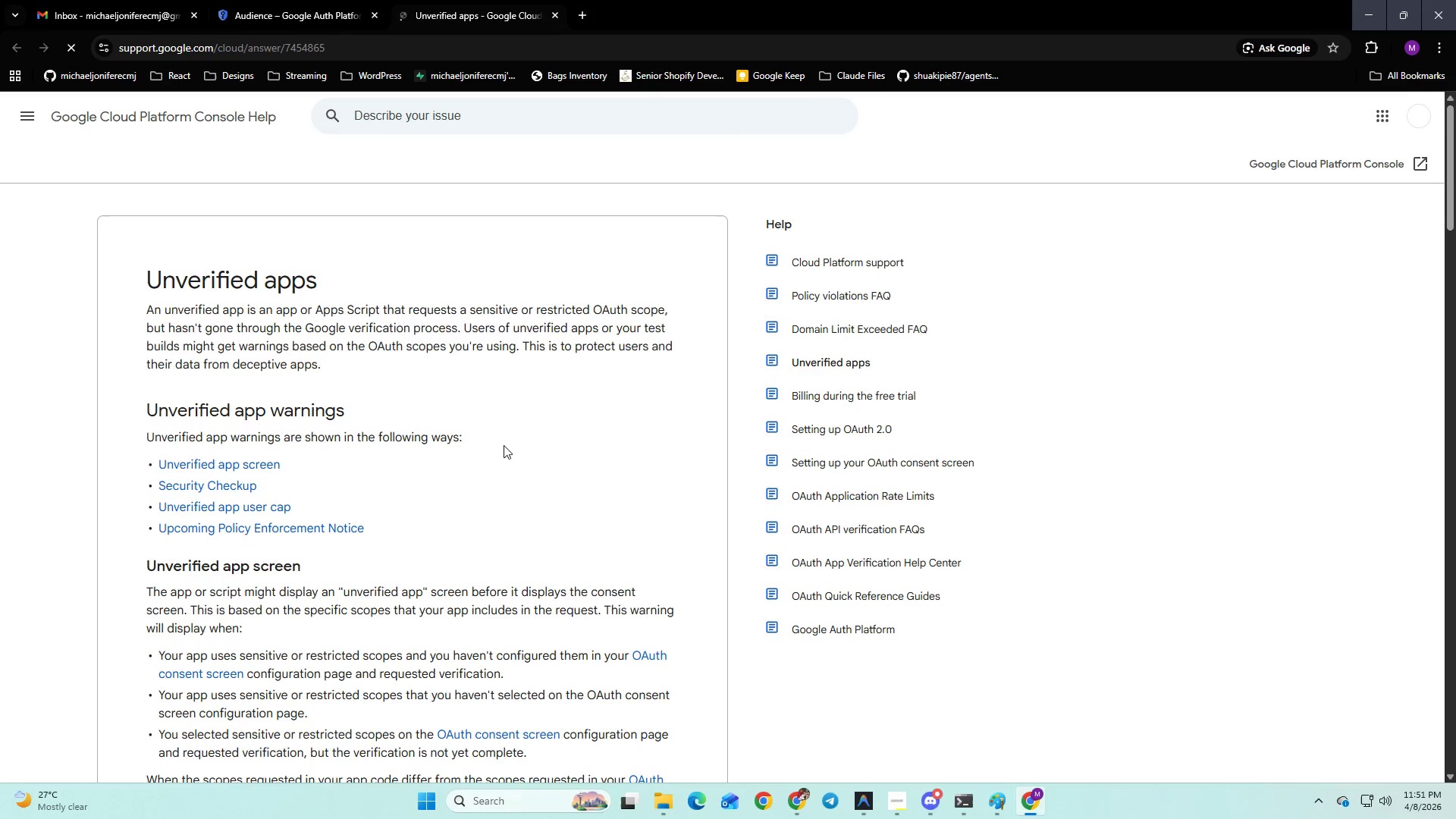 
left_click([291, 1])
 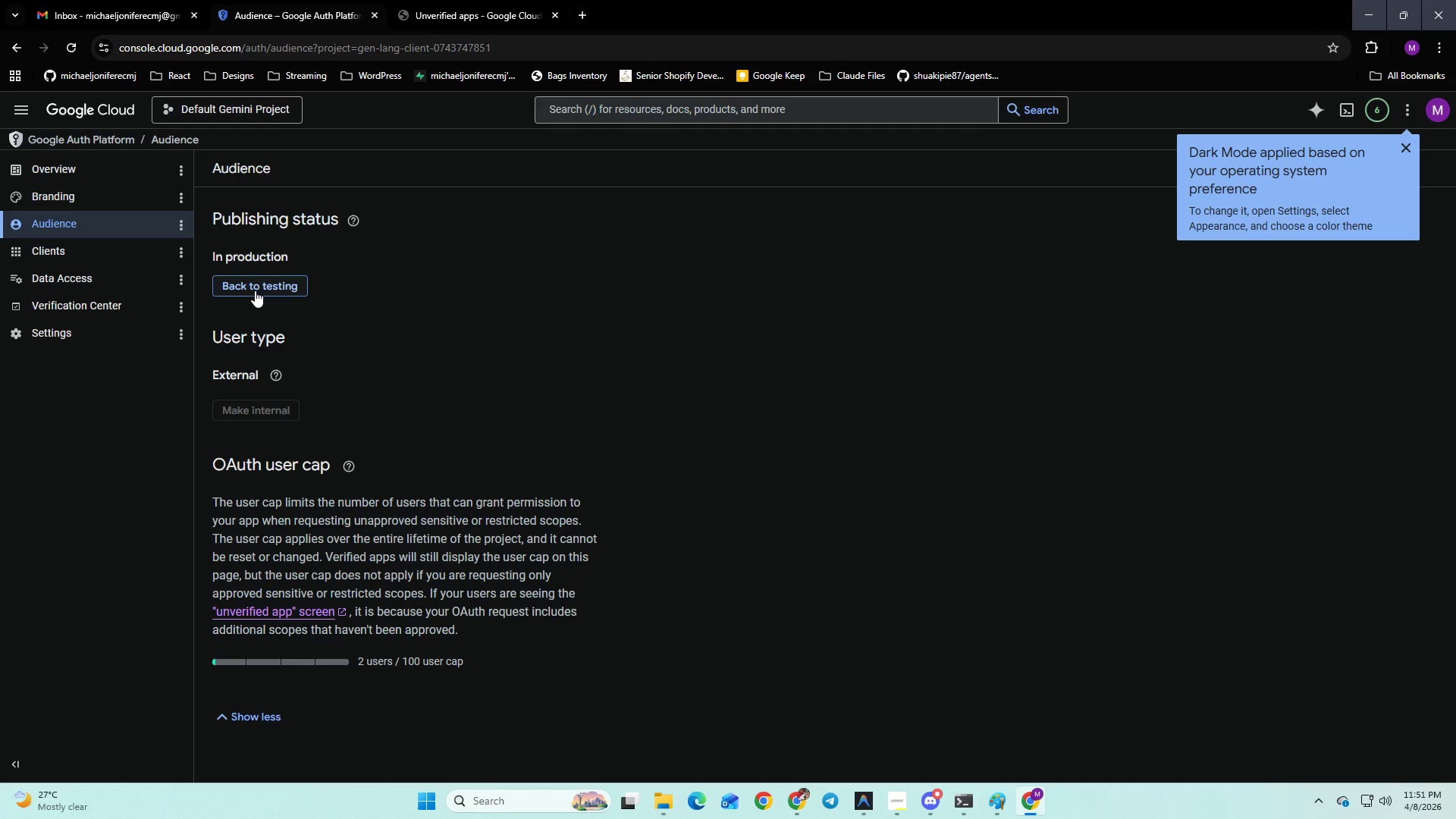 
left_click([255, 290])
 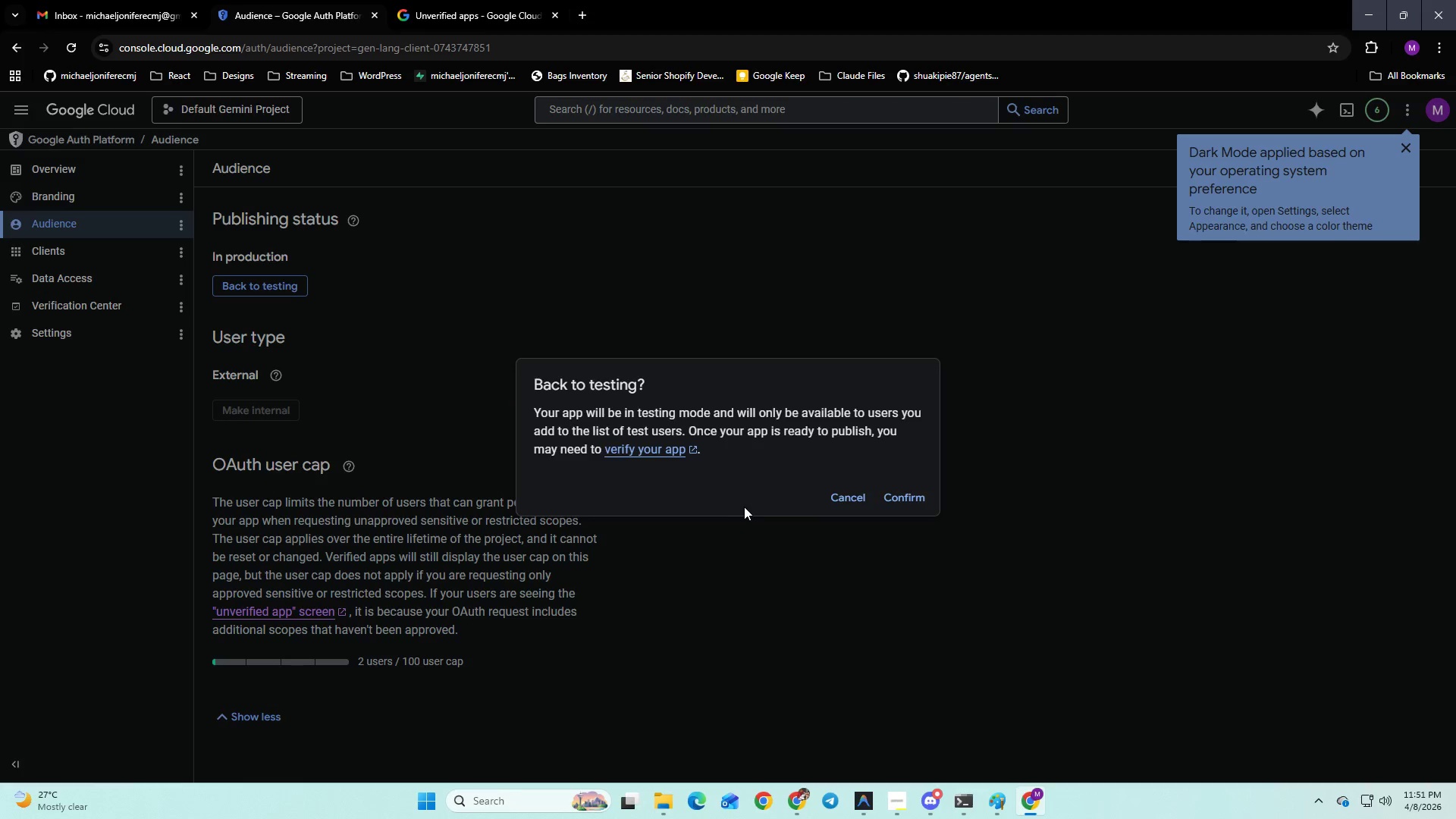 
wait(6.16)
 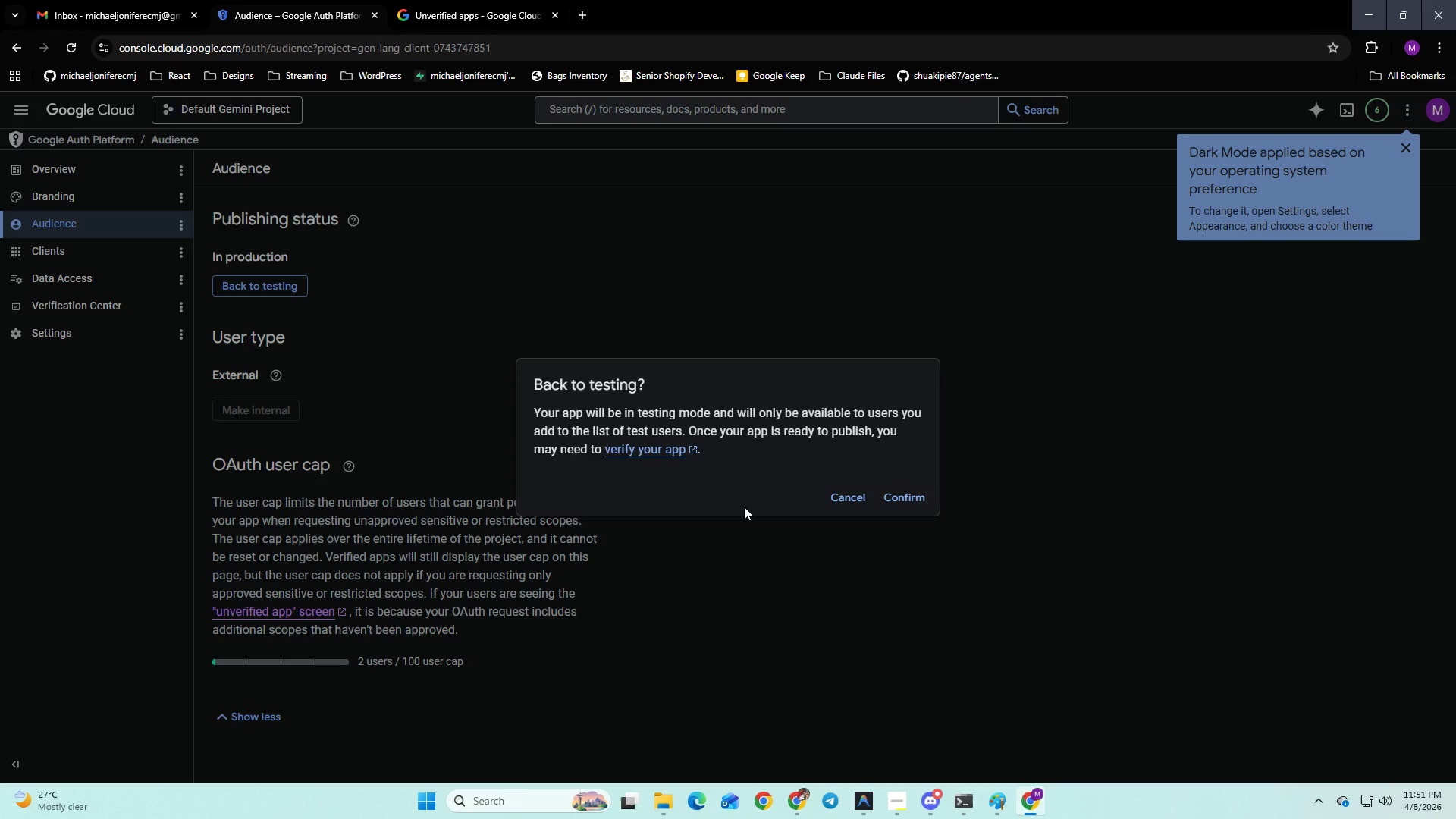 
left_click([912, 498])
 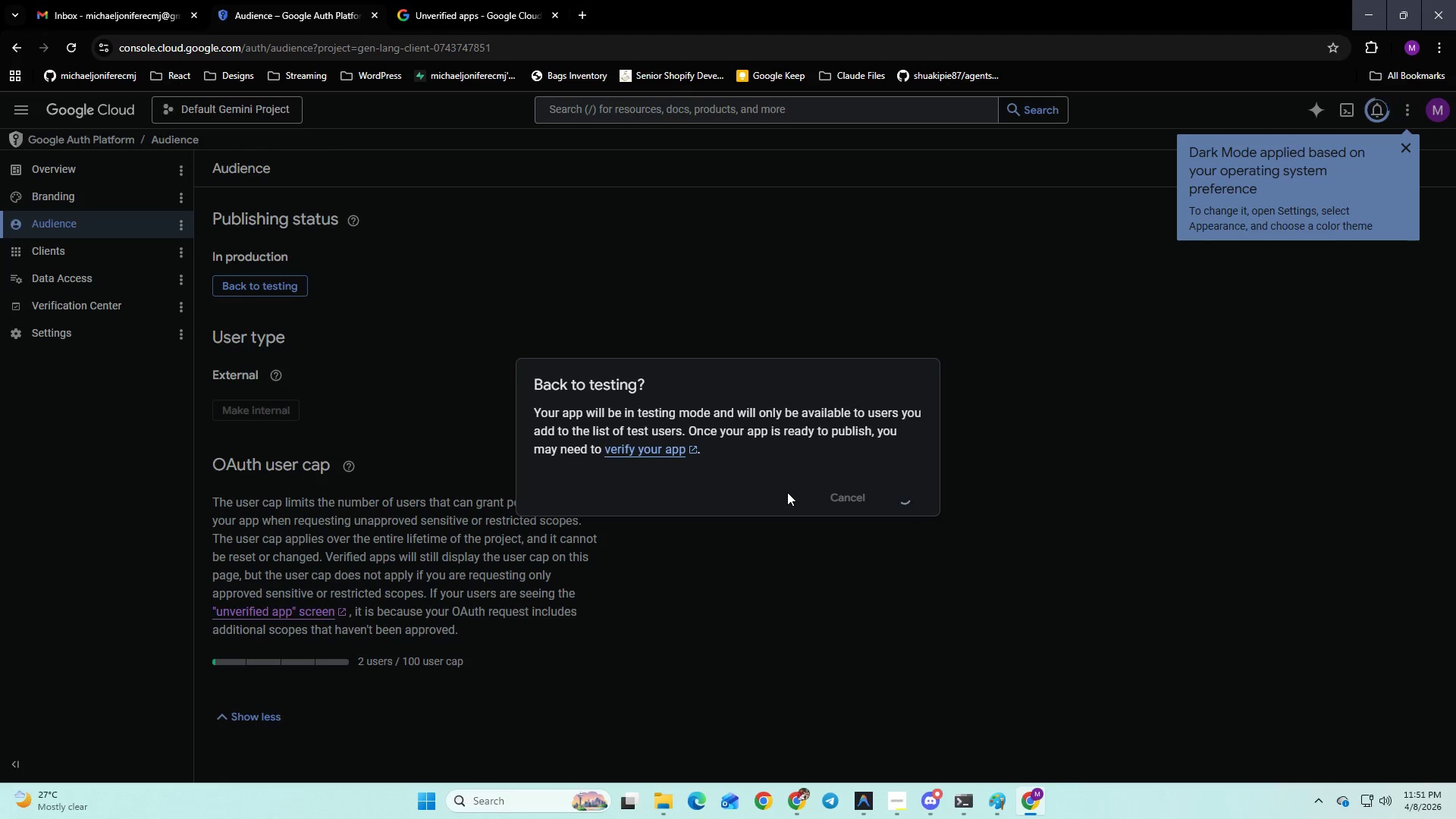 
wait(8.09)
 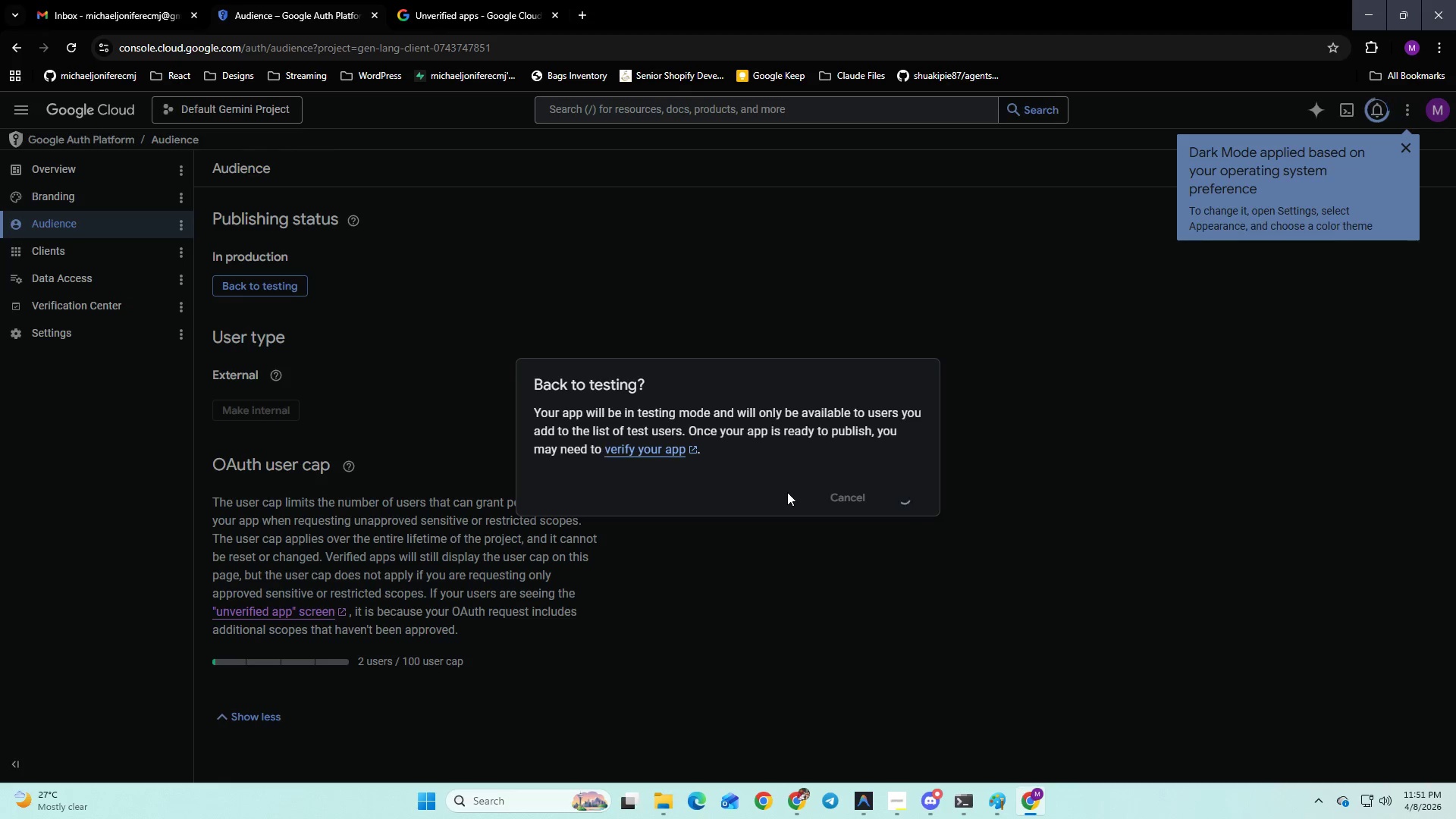 
left_click([245, 656])
 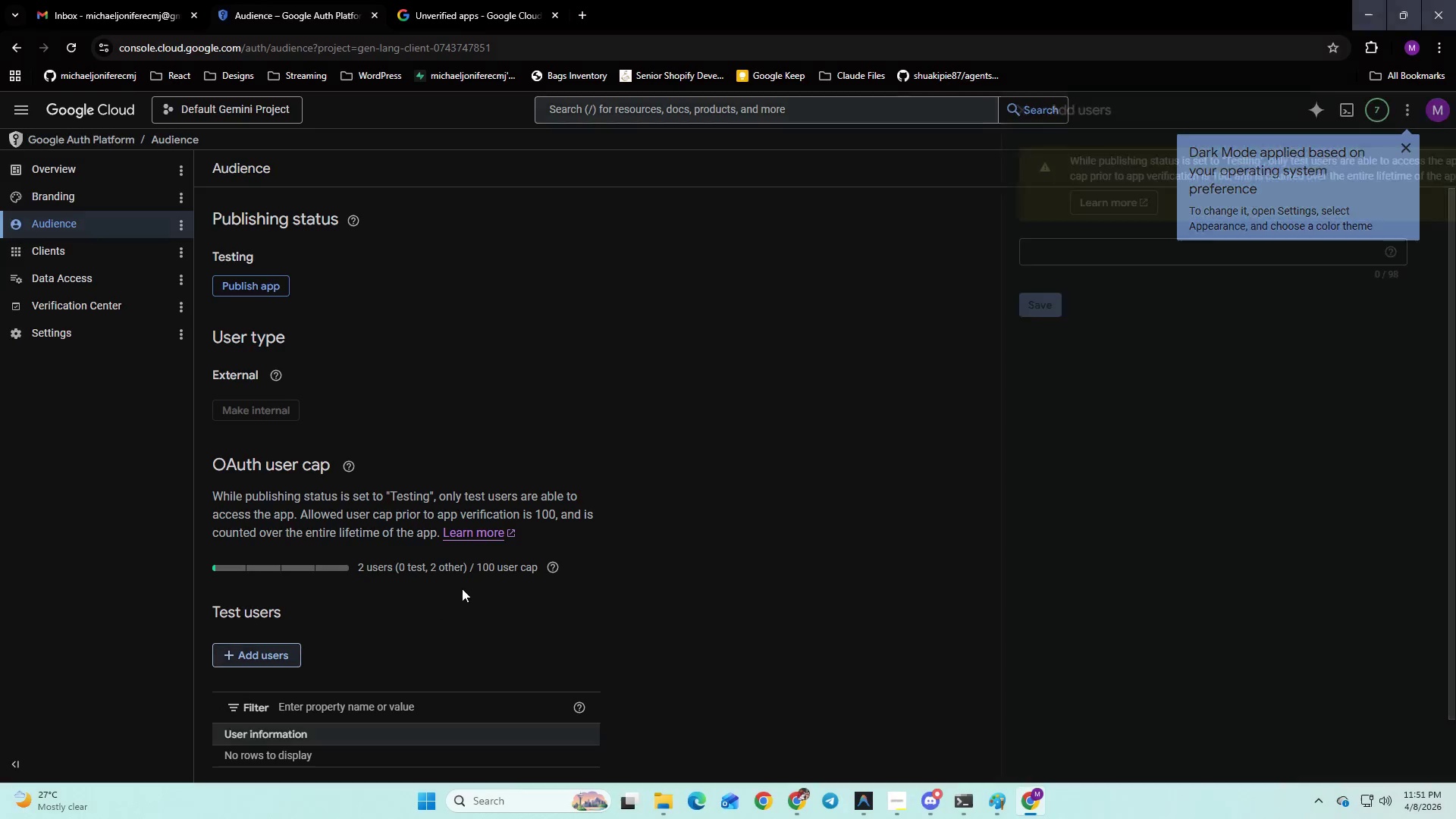 
scroll: coordinate [466, 588], scroll_direction: down, amount: 3.0
 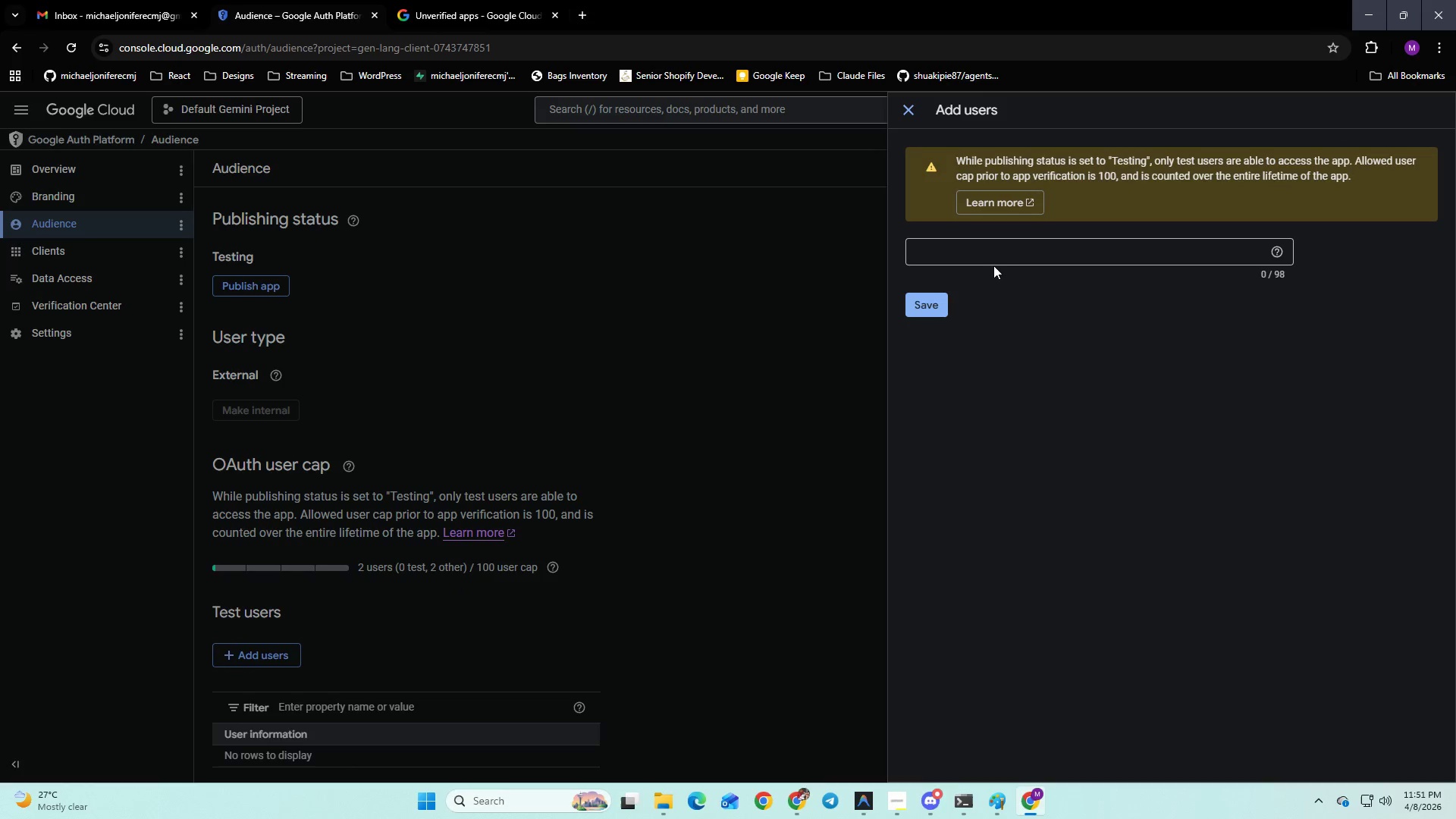 
left_click([1027, 244])
 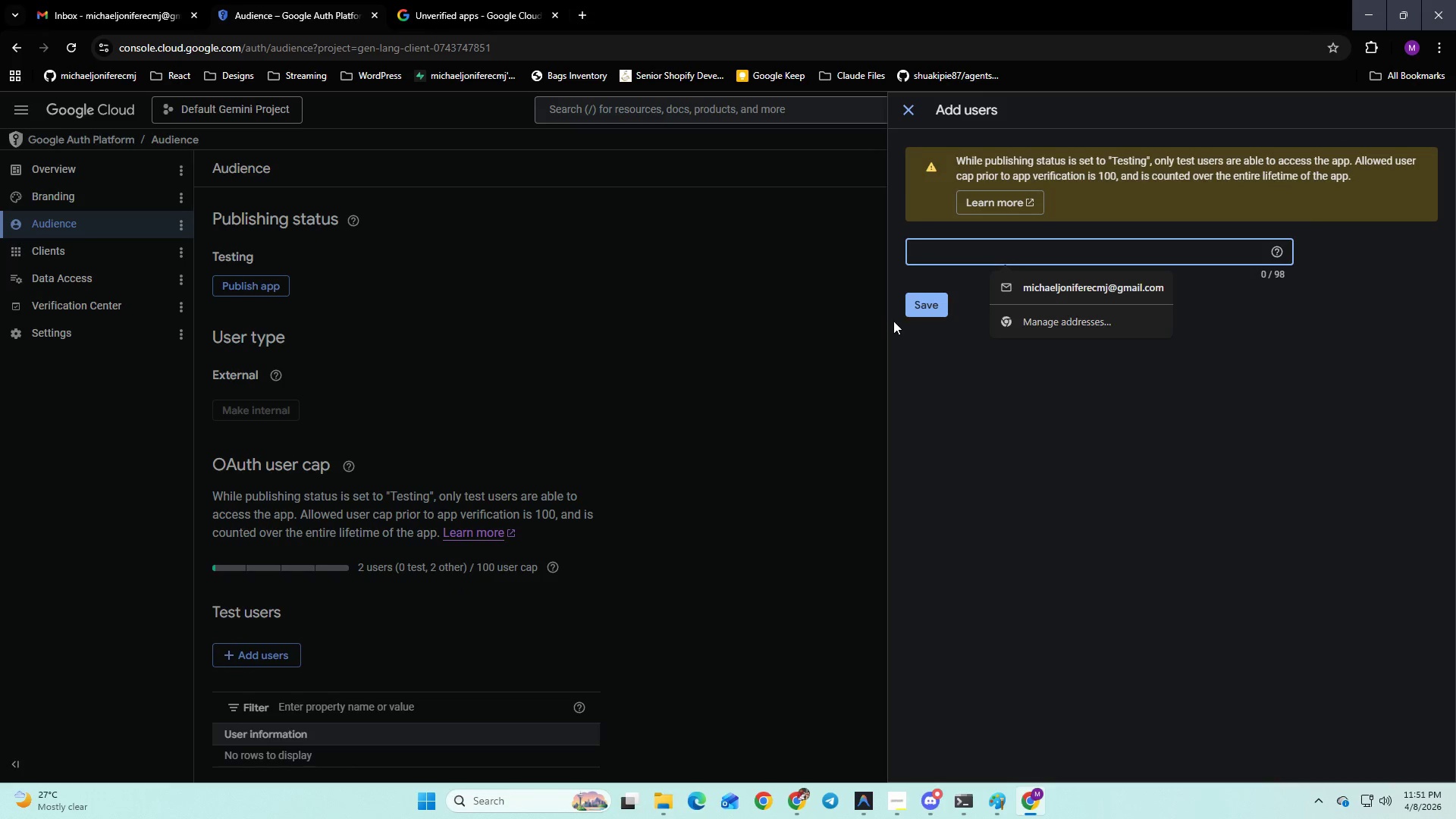 
type(josh)
 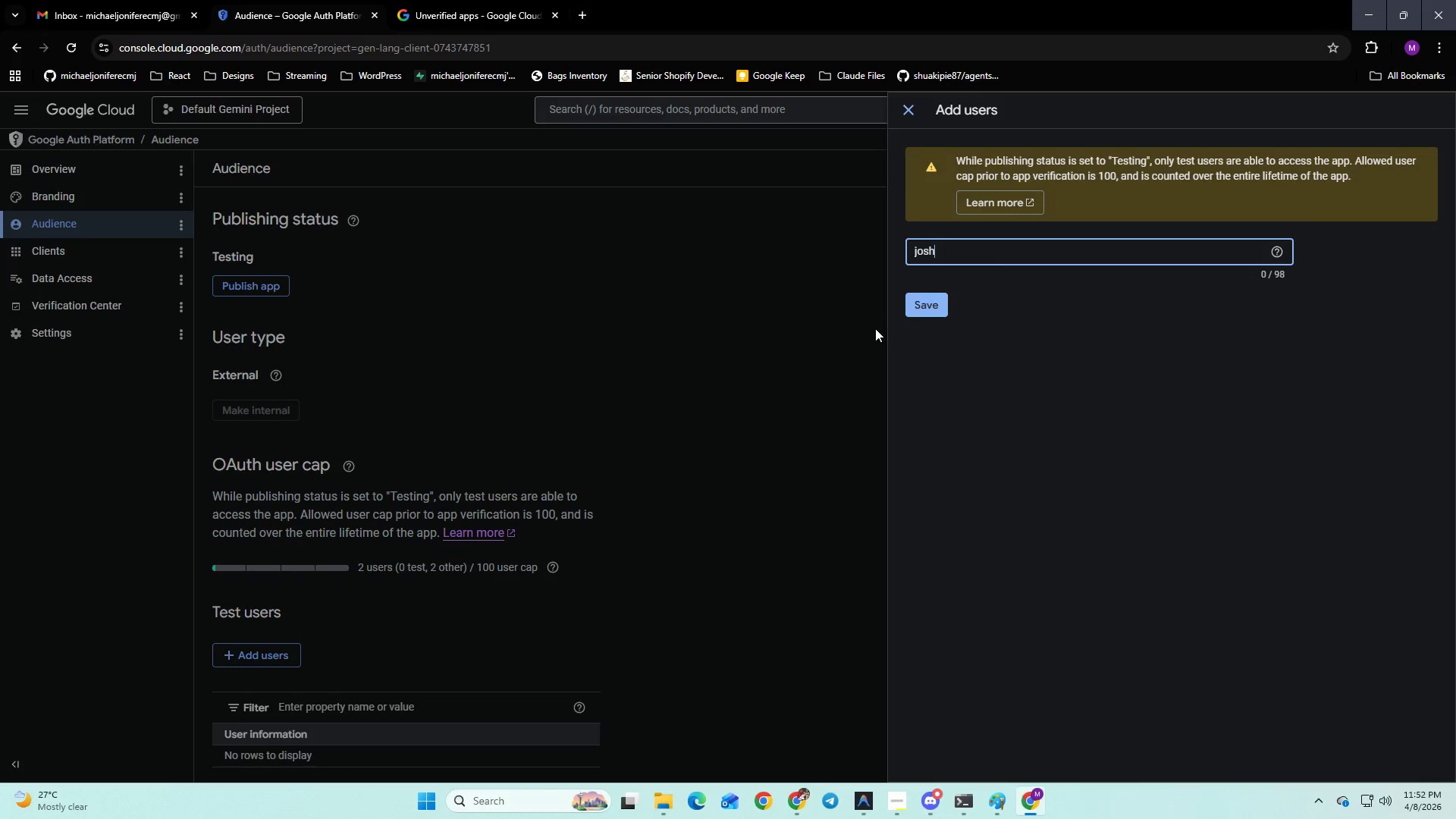 
type(uadngcong@gmail.com)
 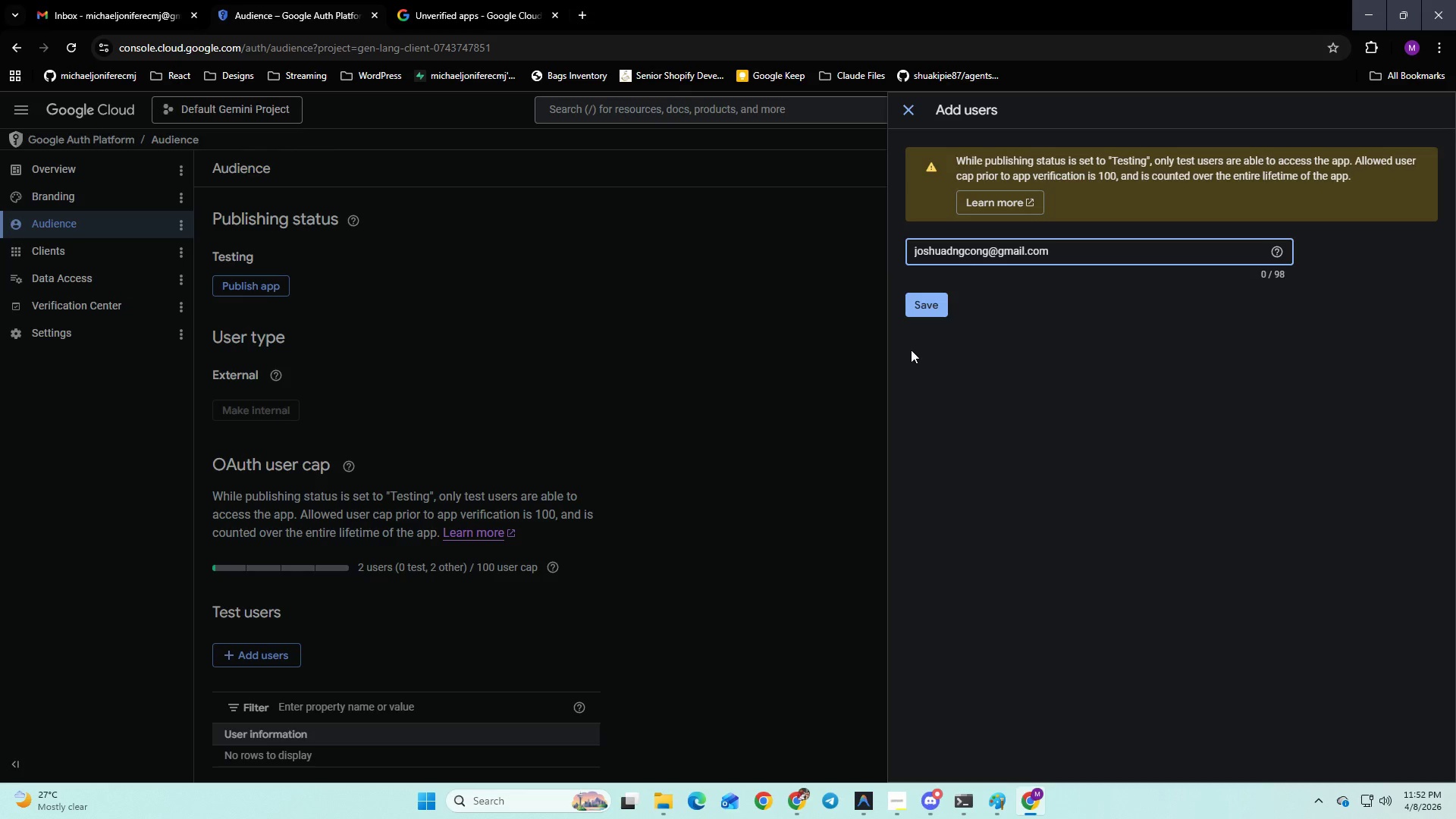 
left_click([922, 300])
 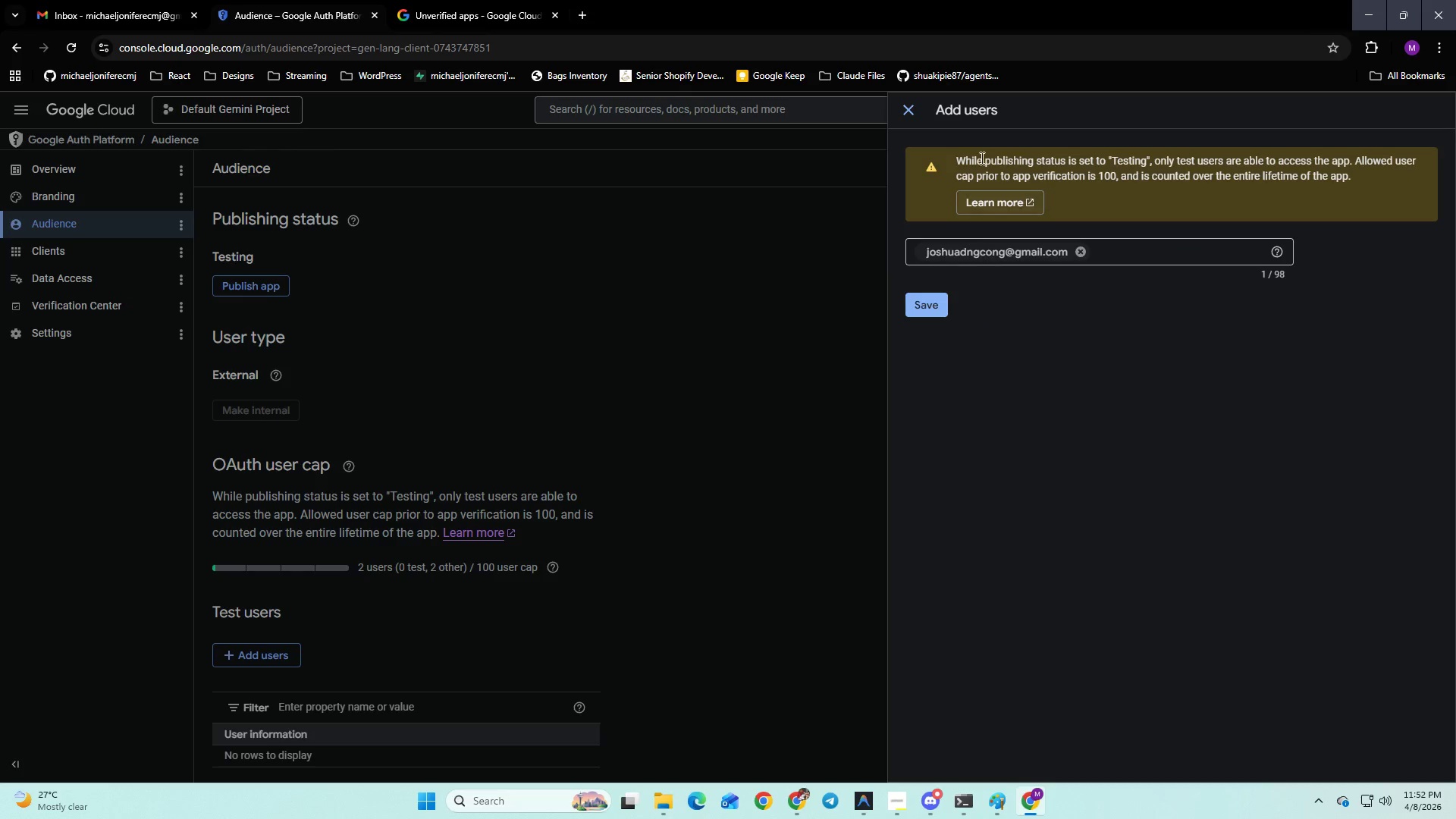 
left_click([908, 118])
 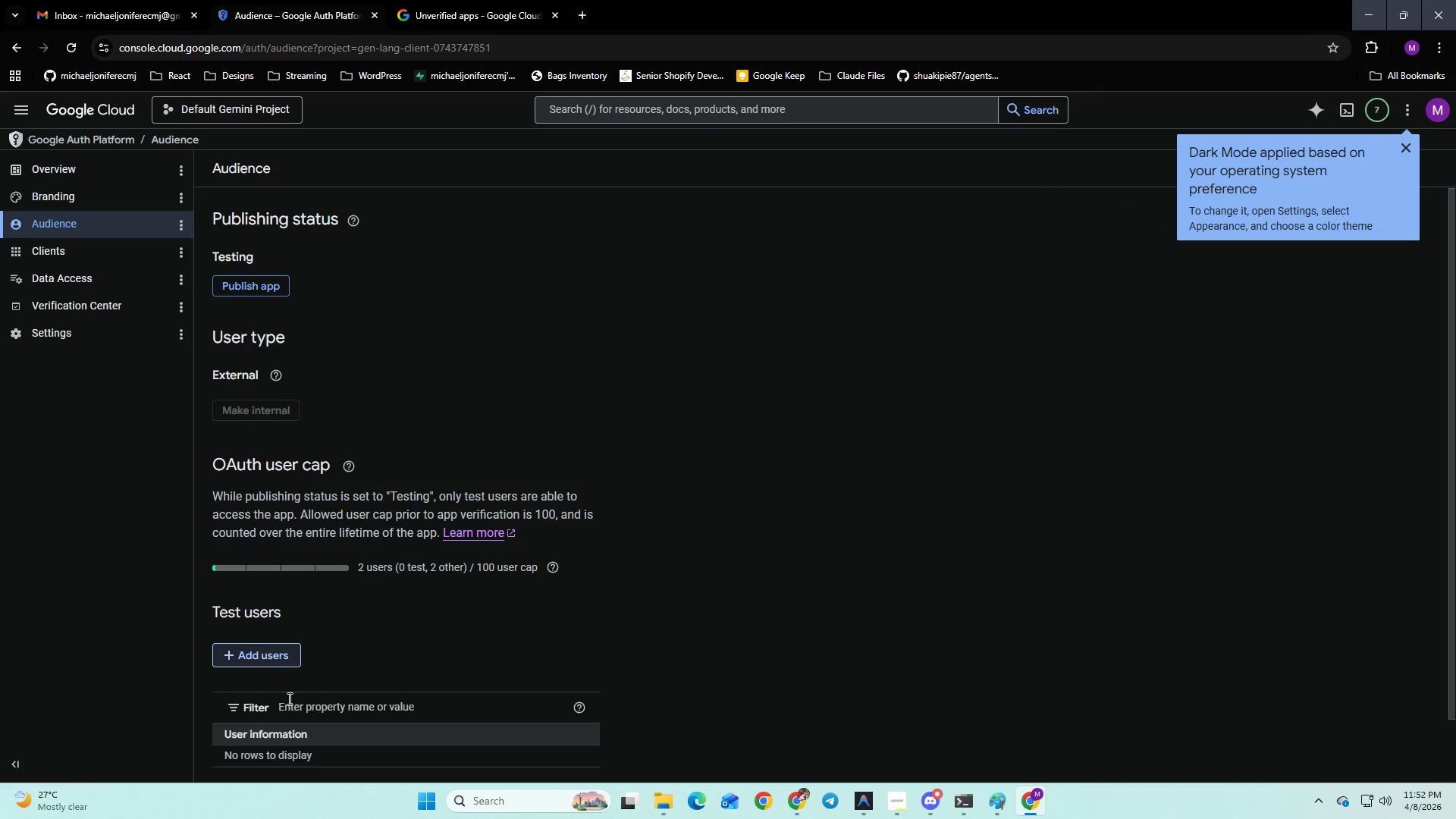 
scroll: coordinate [356, 497], scroll_direction: down, amount: 6.0
 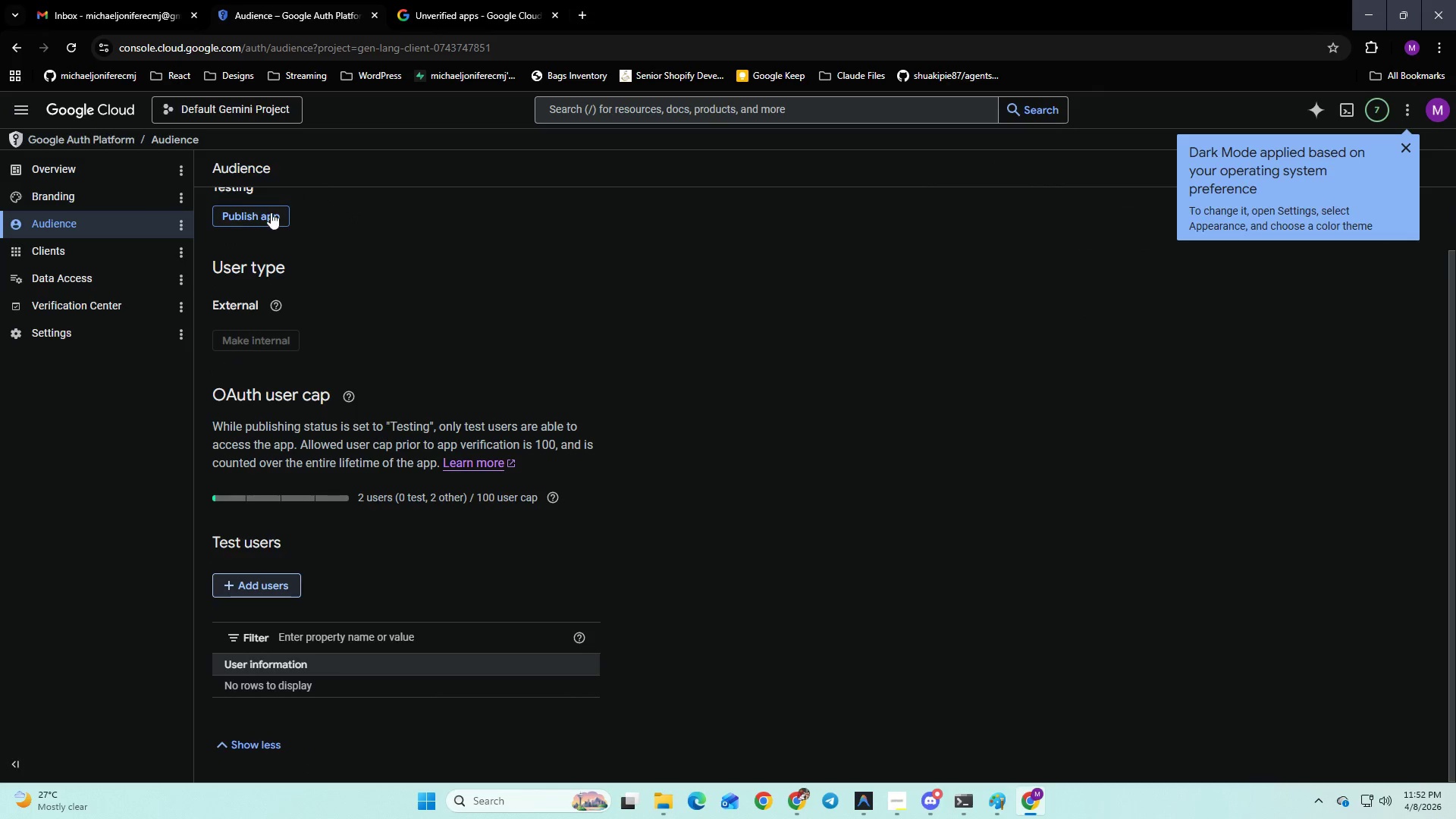 
left_click([270, 222])
 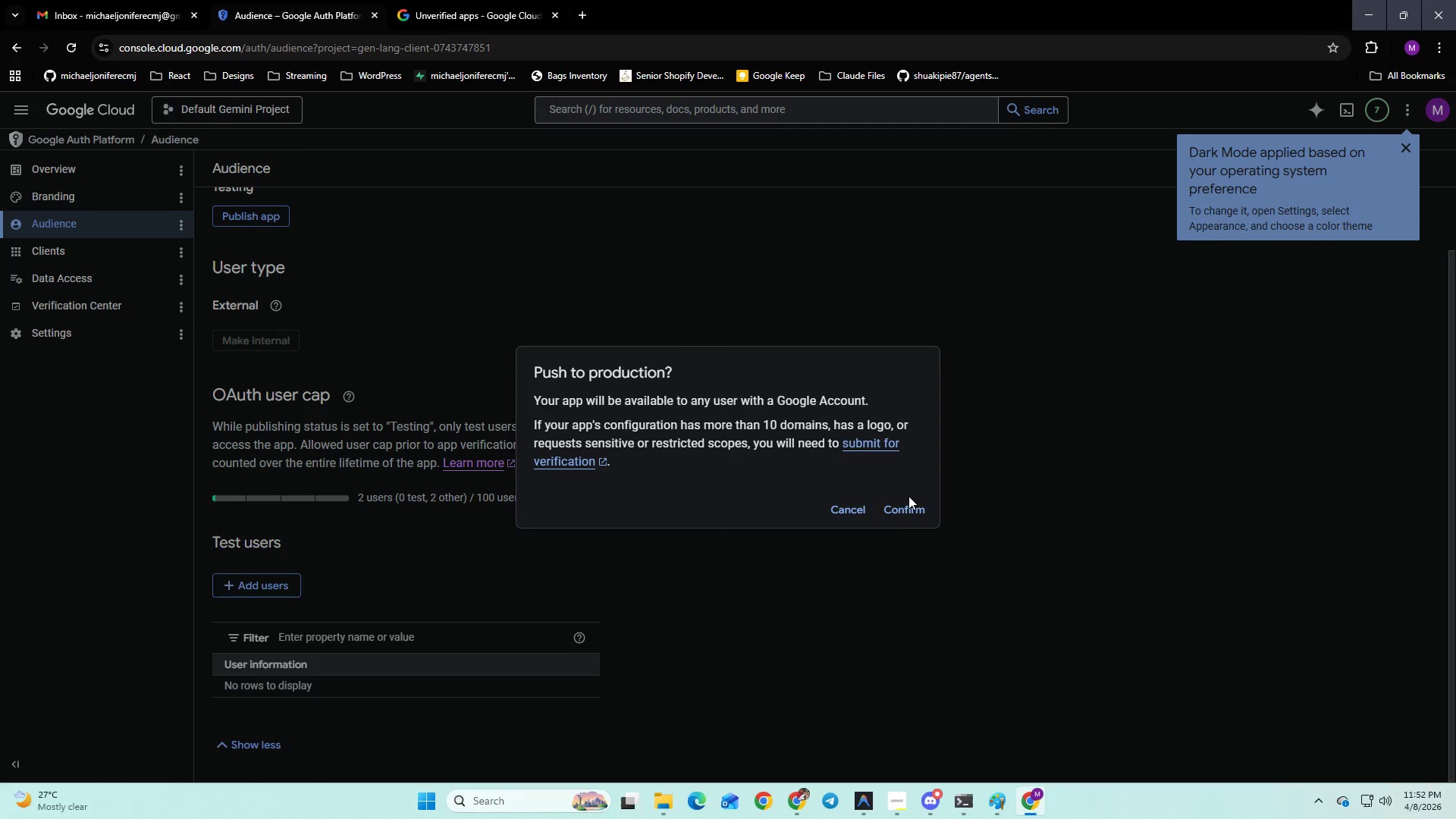 
left_click([902, 512])
 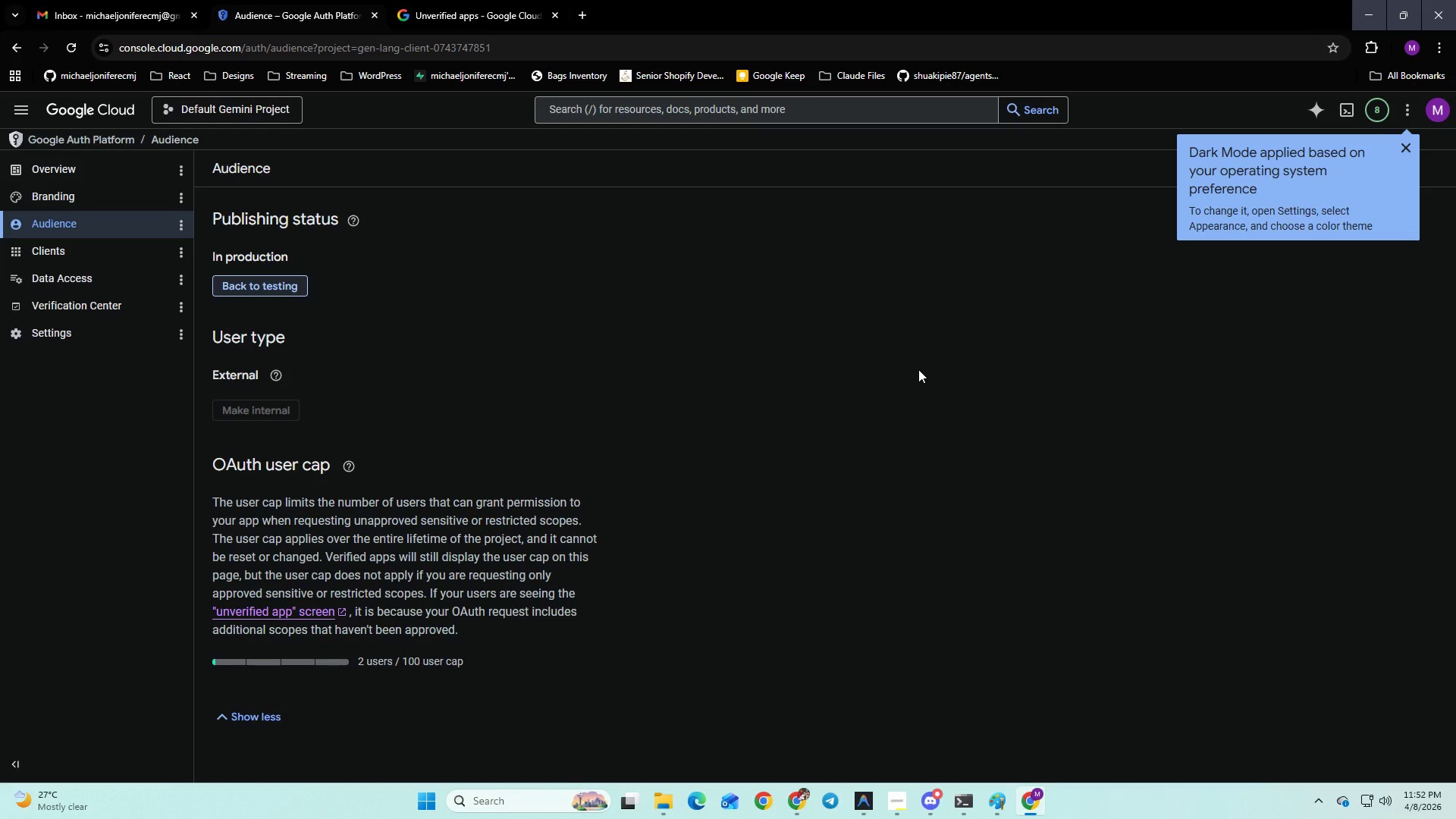 
wait(6.67)
 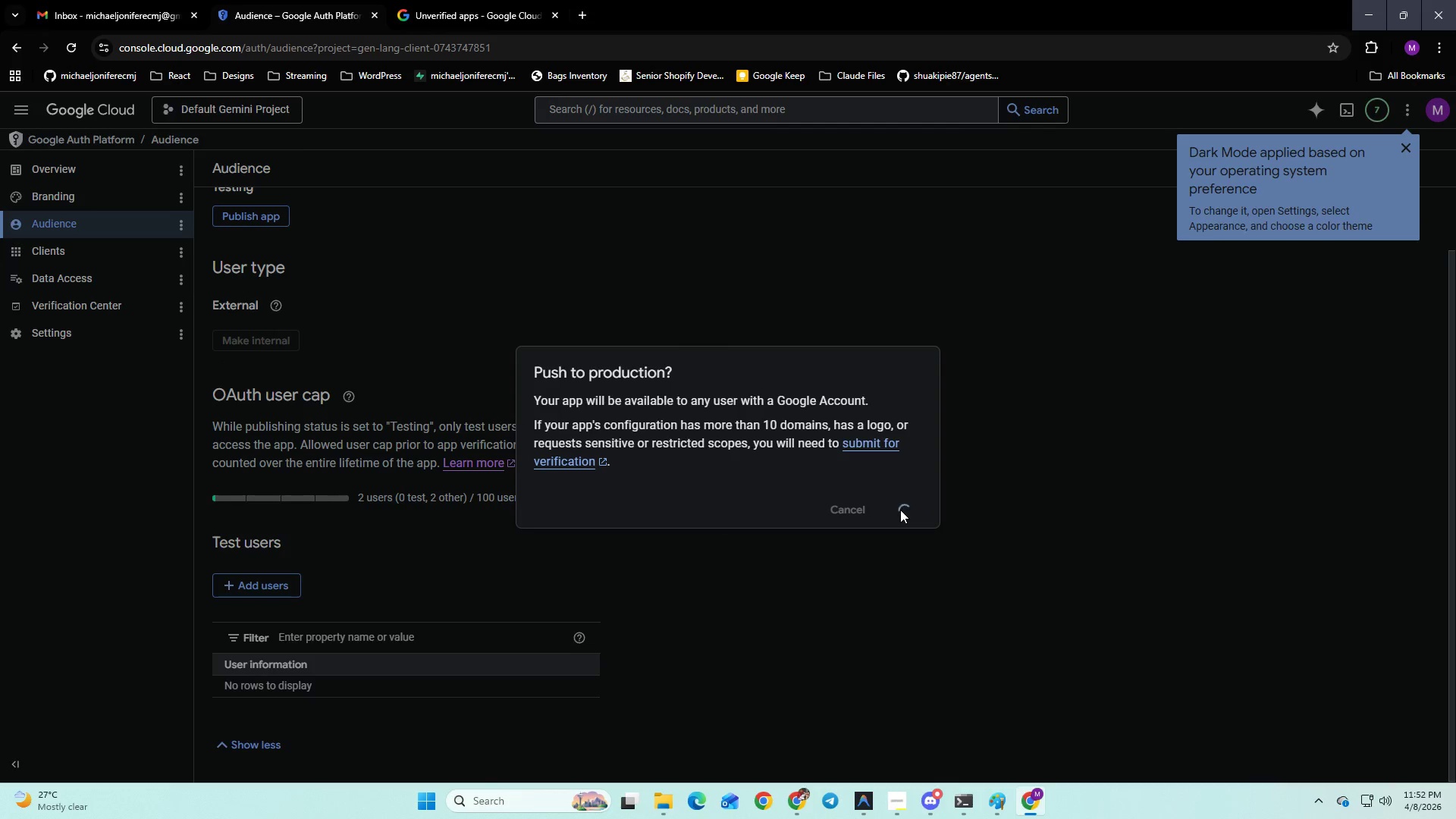 
scroll: coordinate [789, 466], scroll_direction: down, amount: 4.0
 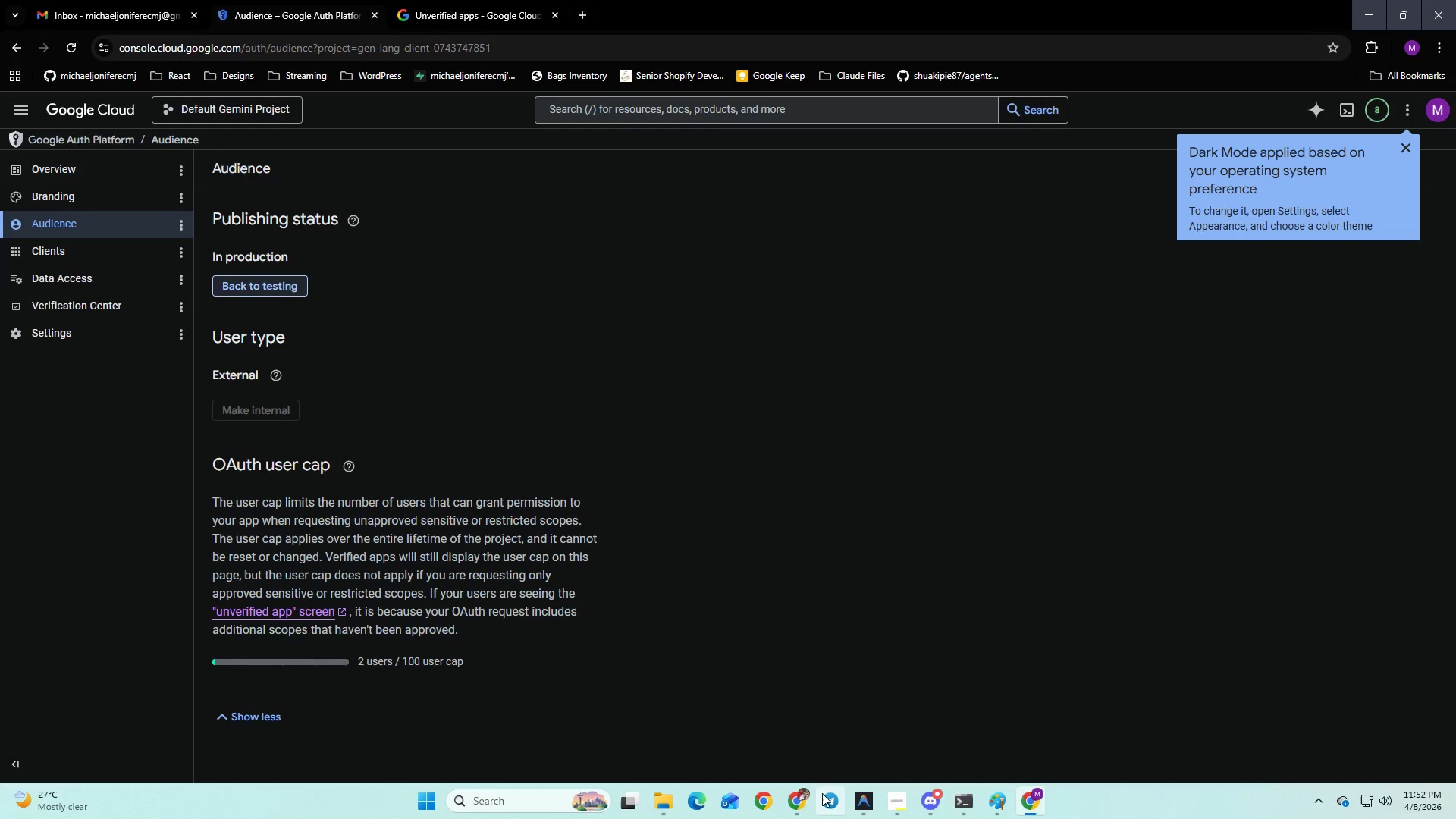 
double_click([755, 733])
 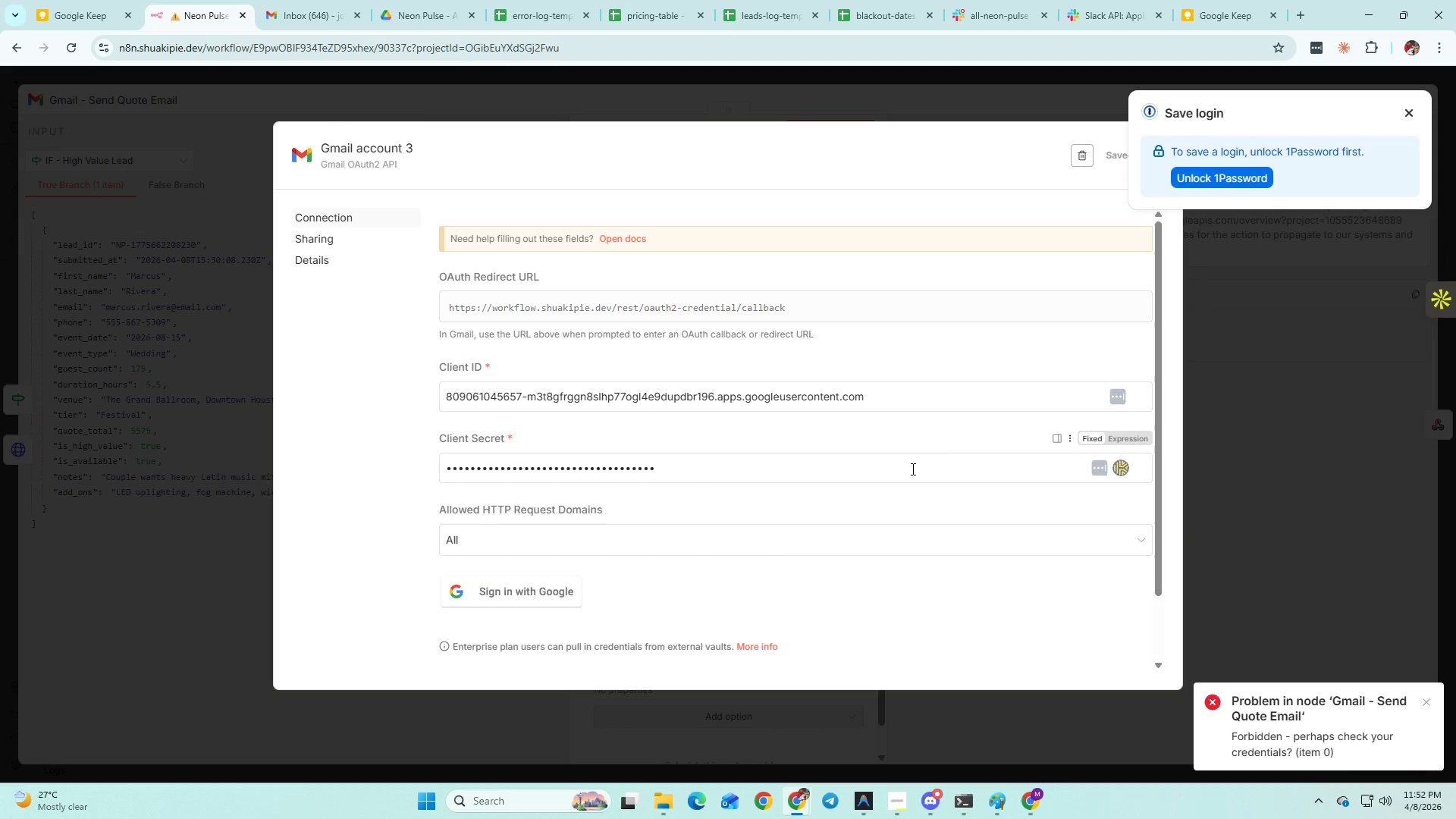 
left_click([529, 598])
 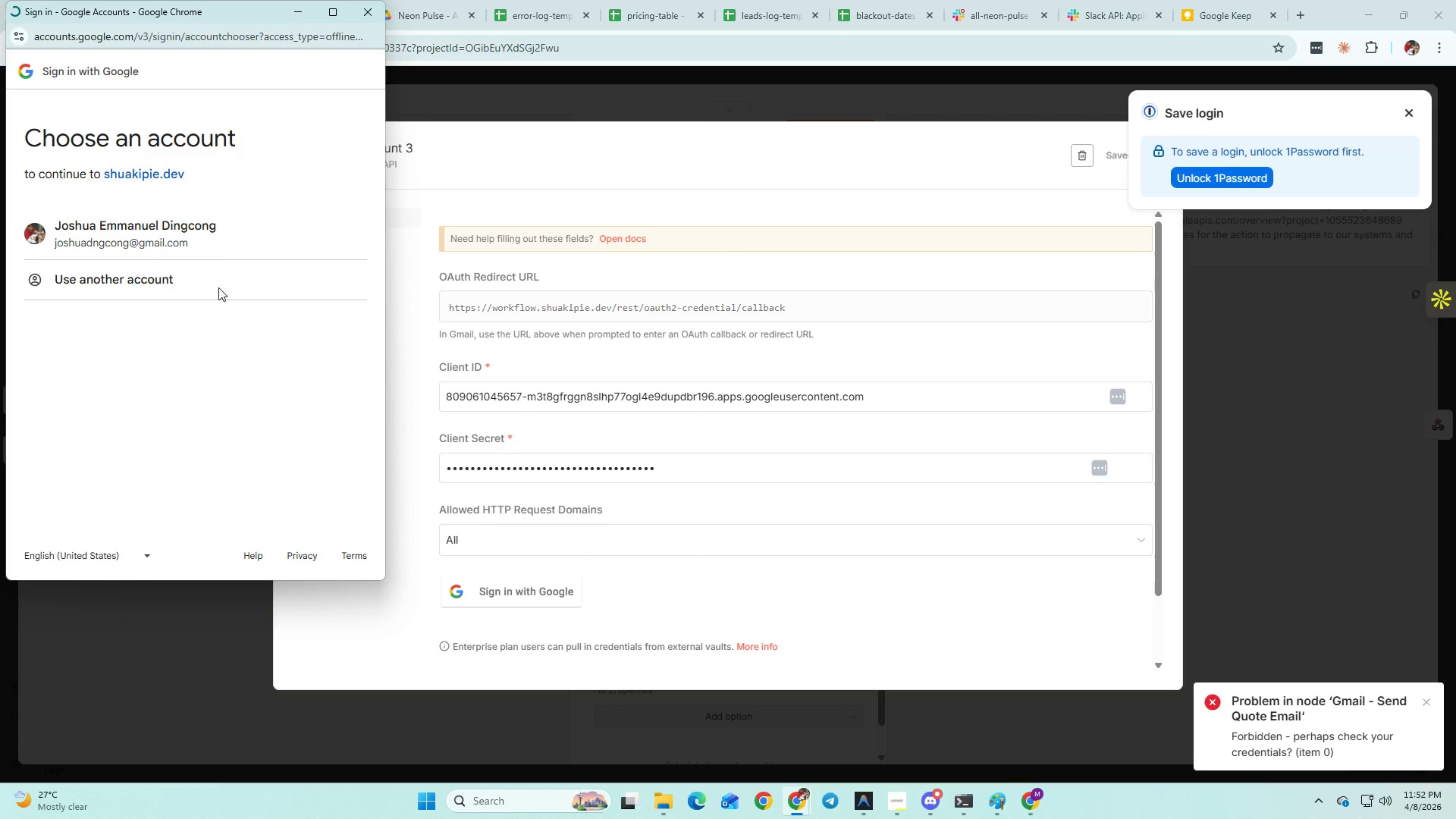 
mouse_move([315, 336])
 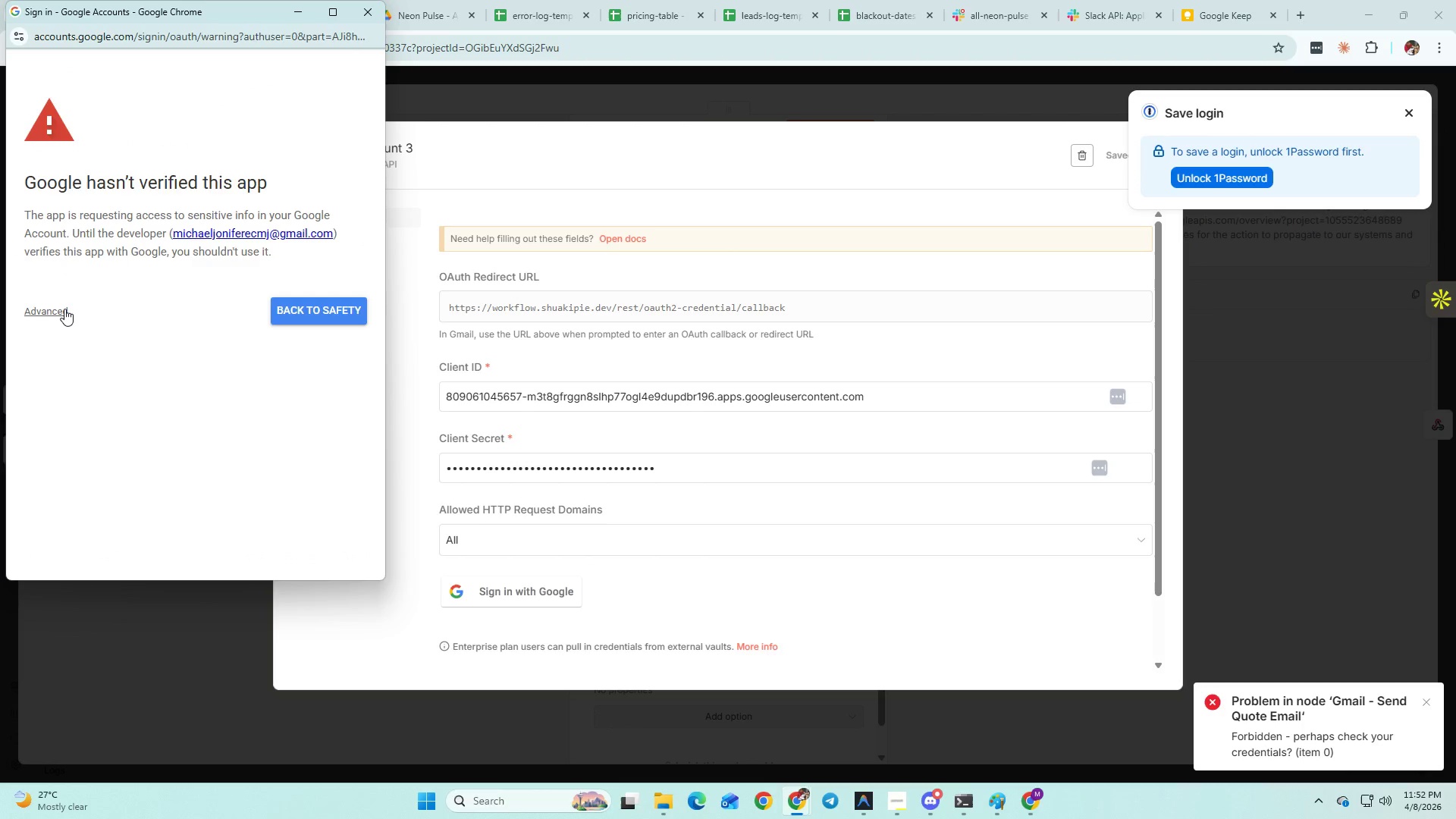 
double_click([64, 309])
 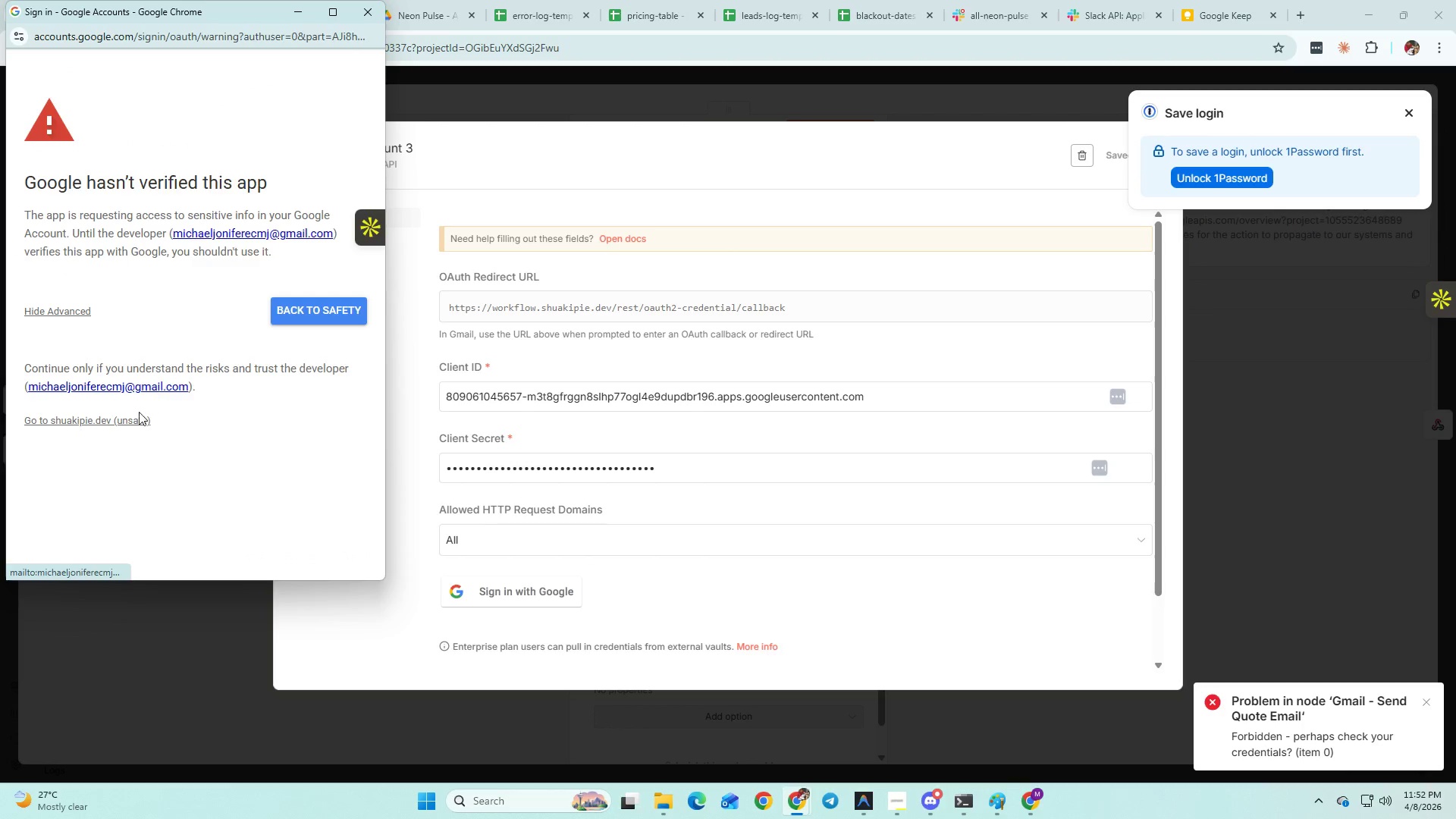 
left_click([132, 416])
 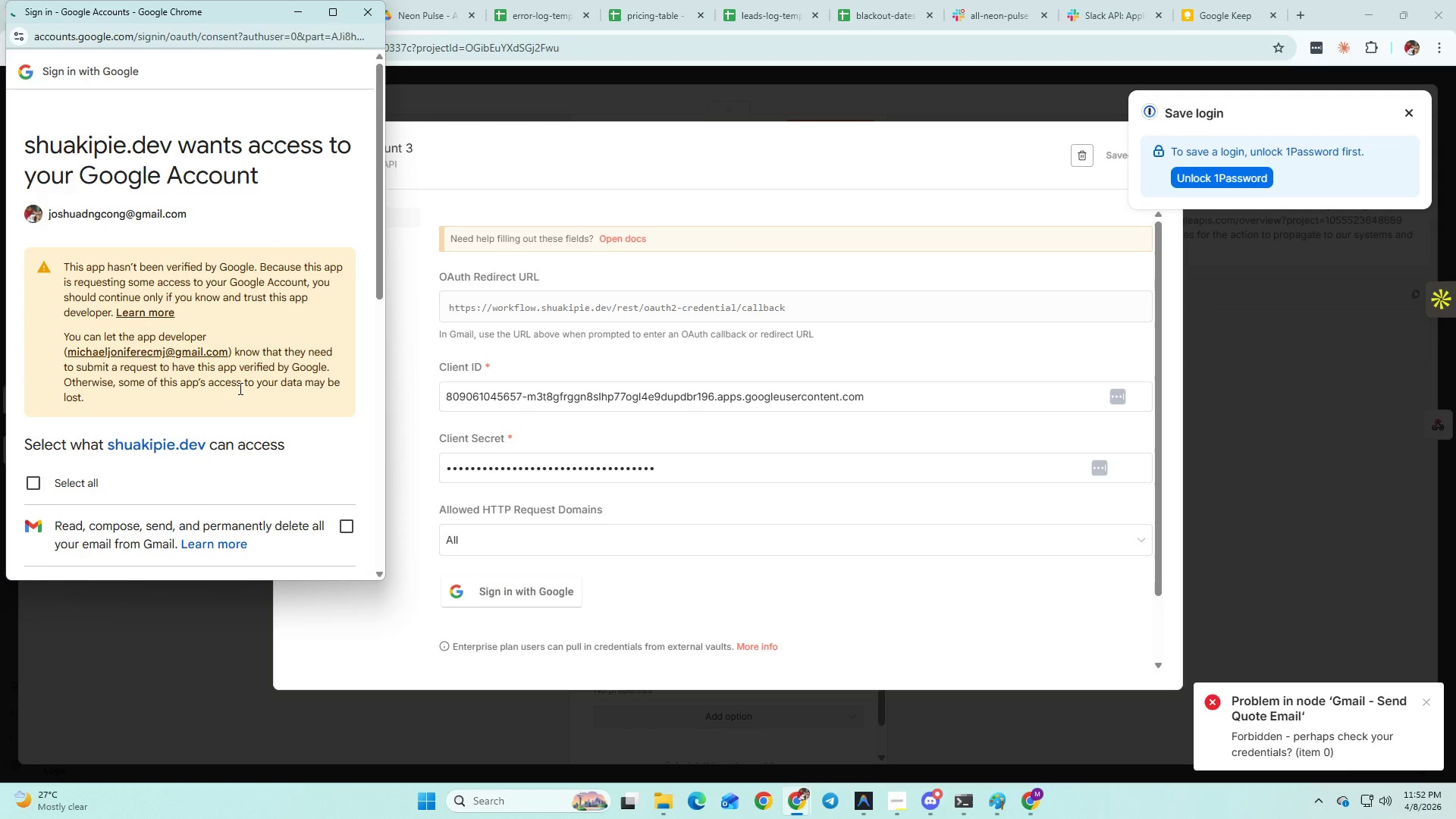 
scroll: coordinate [226, 410], scroll_direction: down, amount: 2.0
 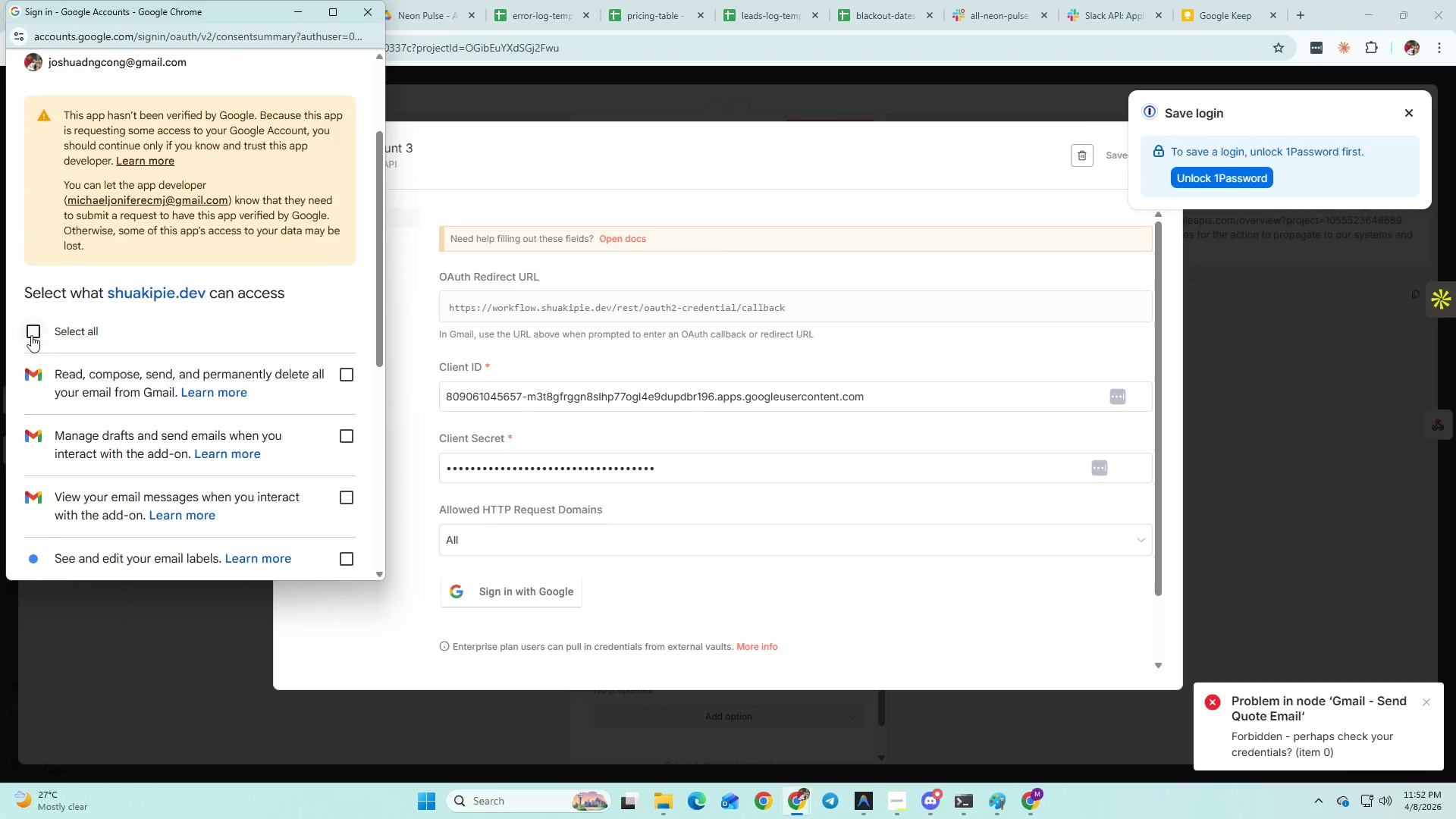 
left_click([30, 333])
 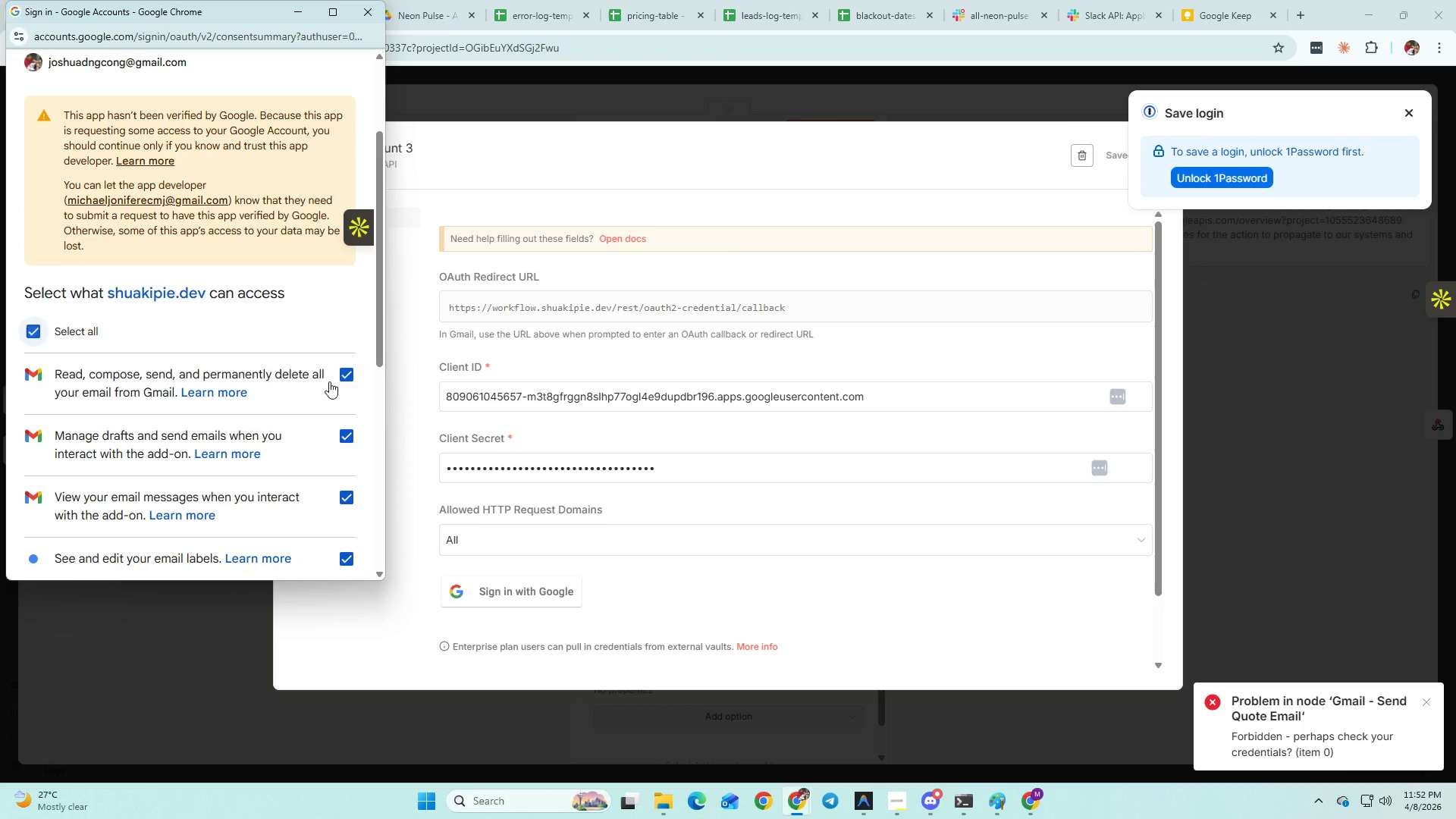 
scroll: coordinate [336, 411], scroll_direction: down, amount: 5.0
 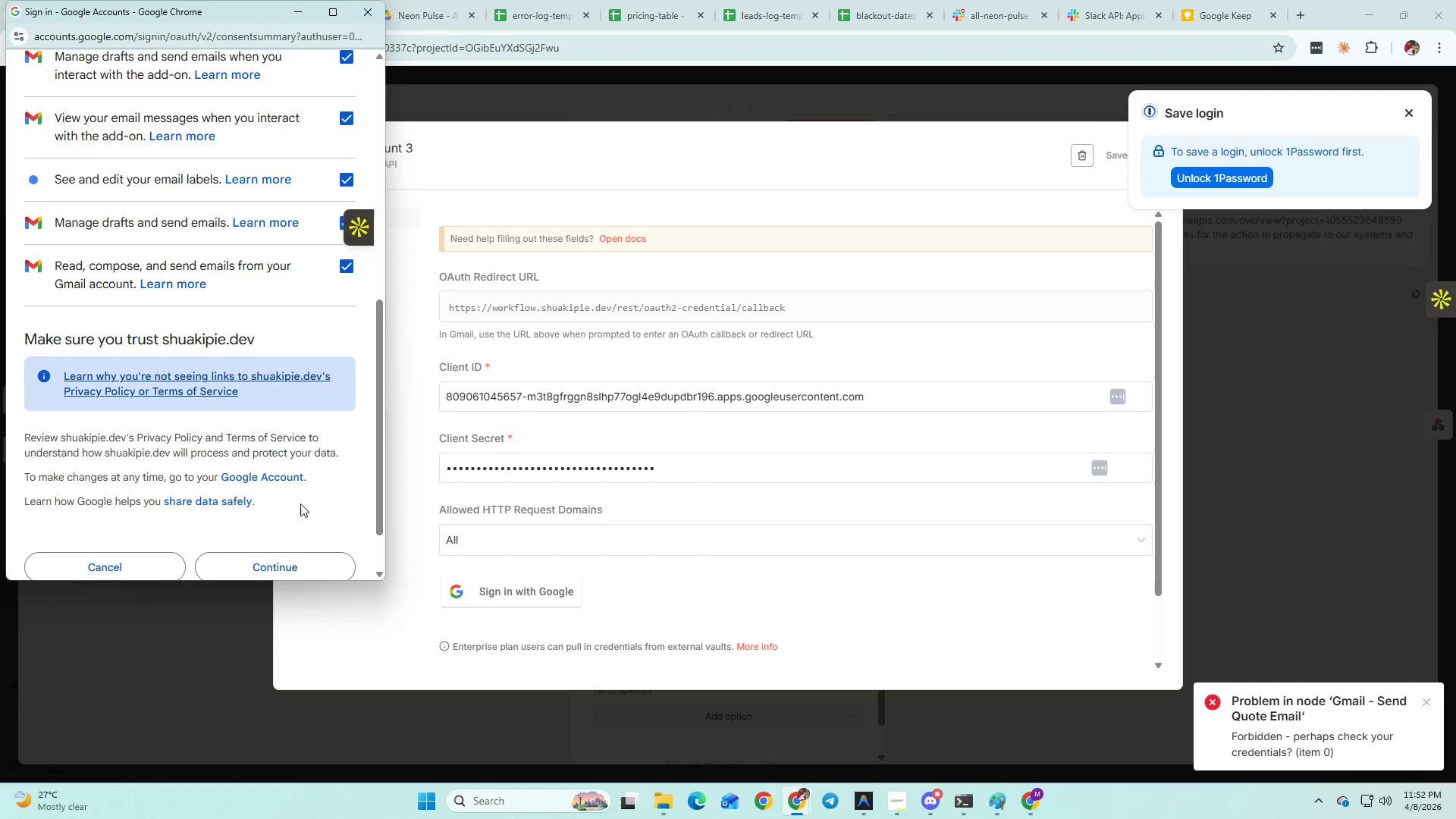 
left_click([294, 501])
 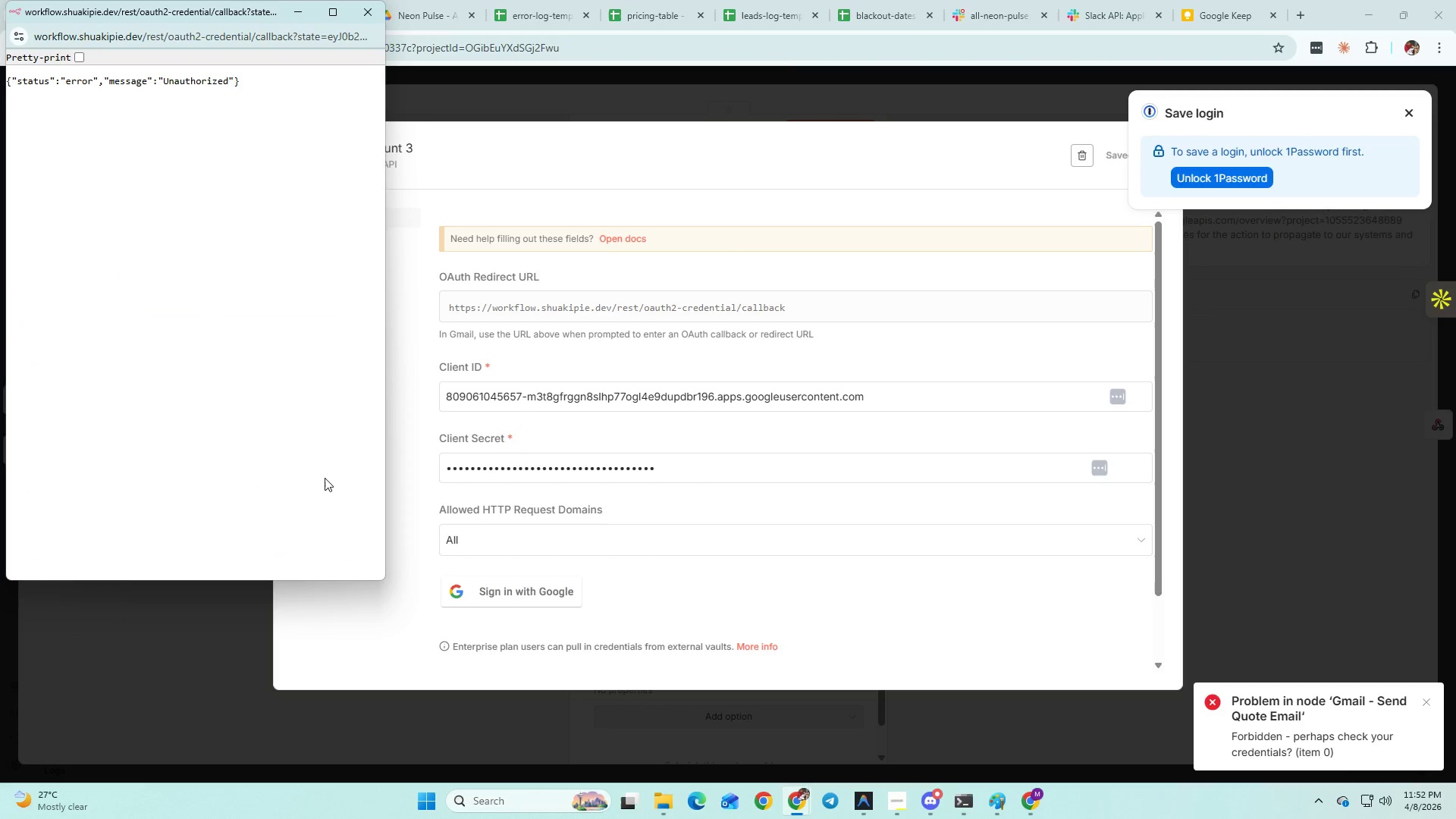 
scroll: coordinate [301, 507], scroll_direction: down, amount: 2.0
 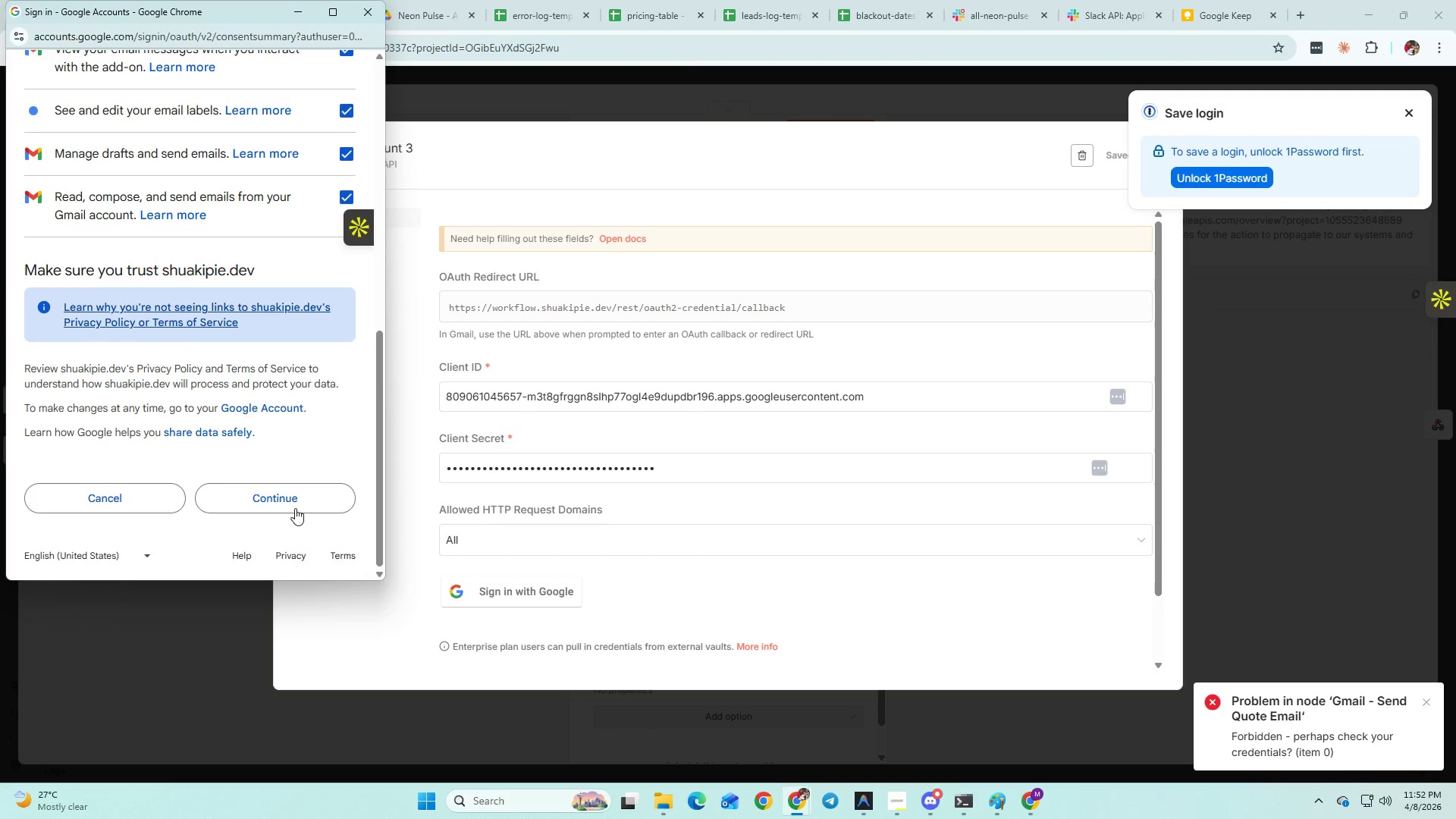 
key(Alt+AltLeft)
 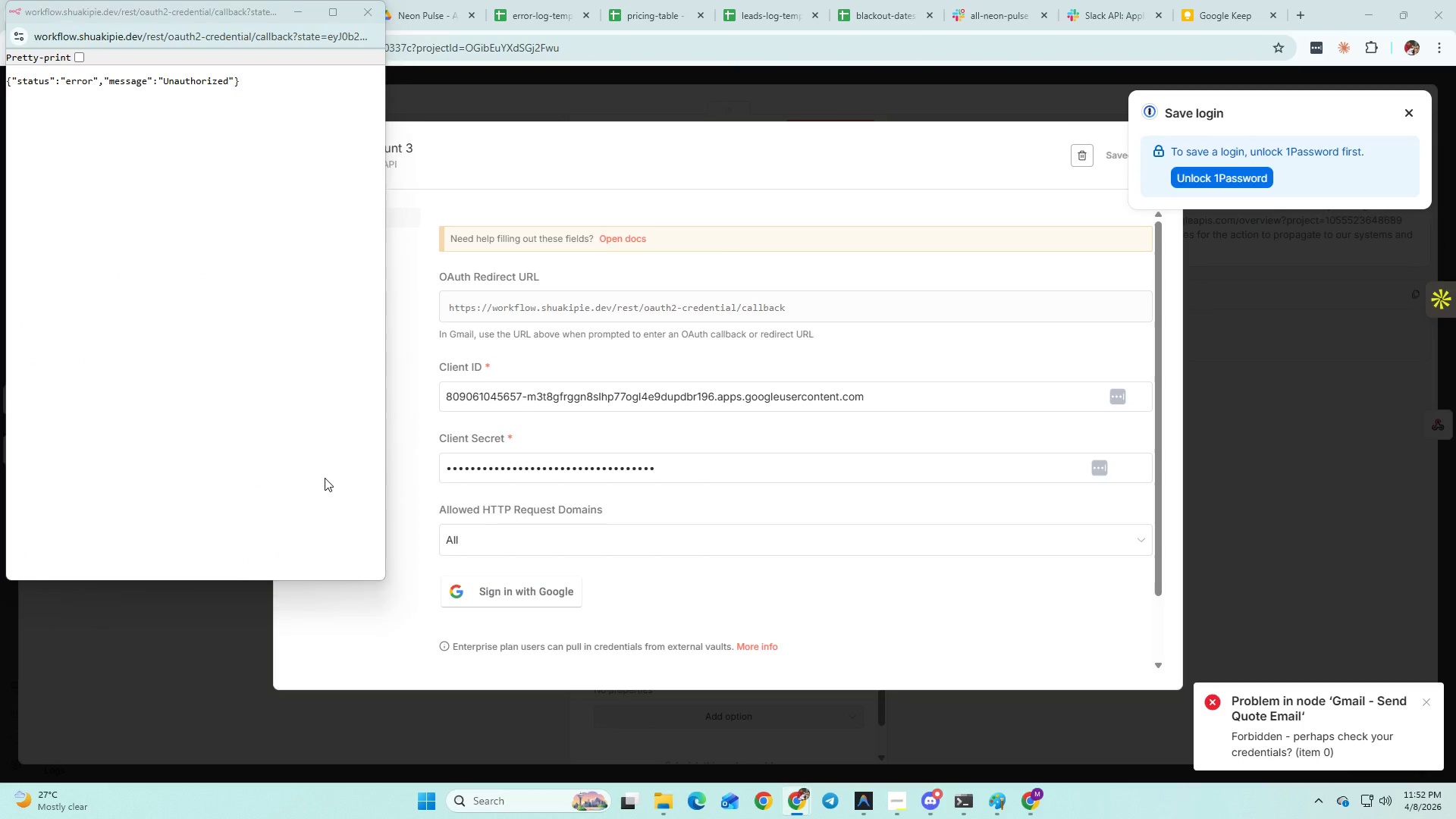 
key(Alt+Tab)
 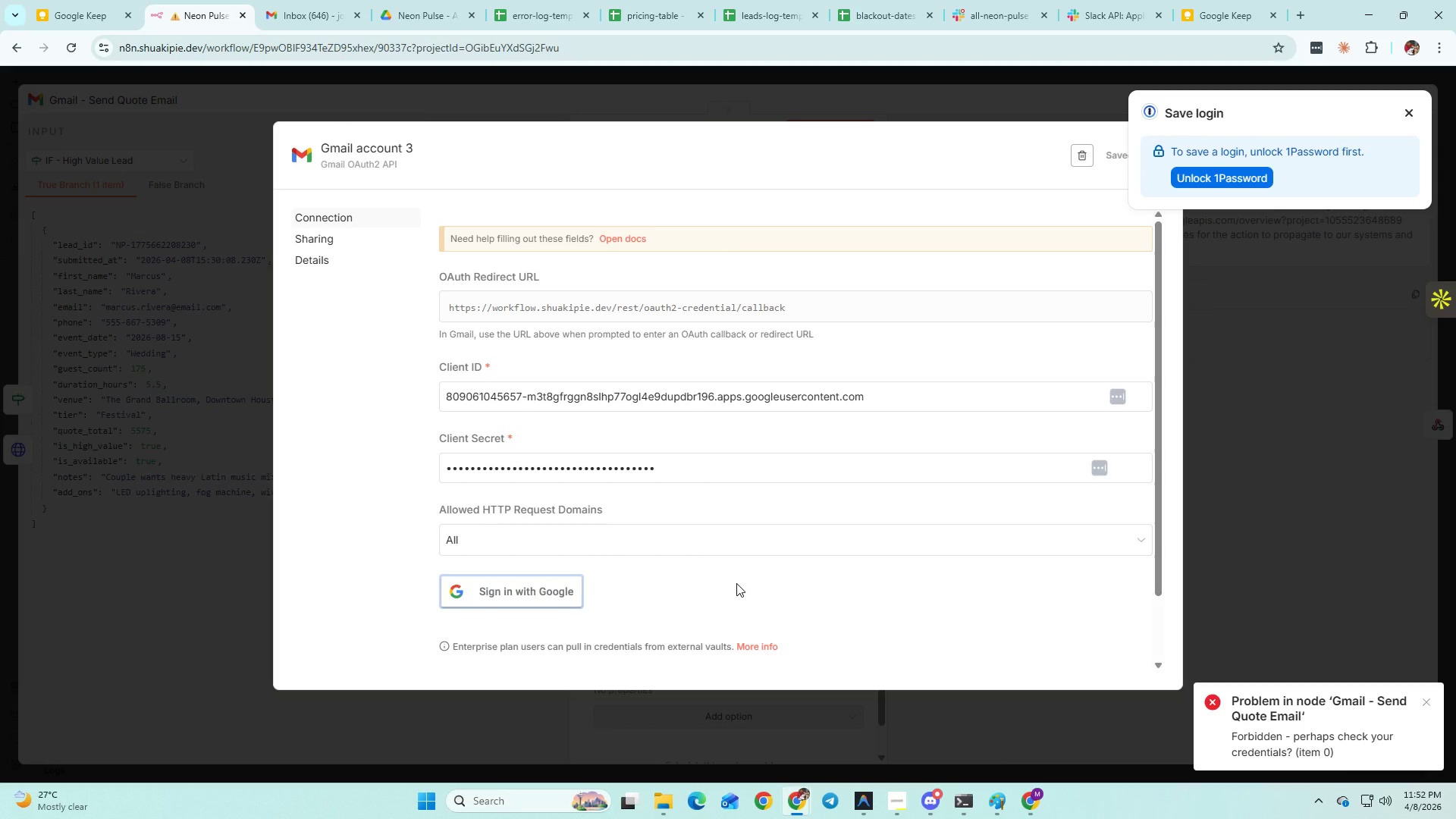 
wait(17.55)
 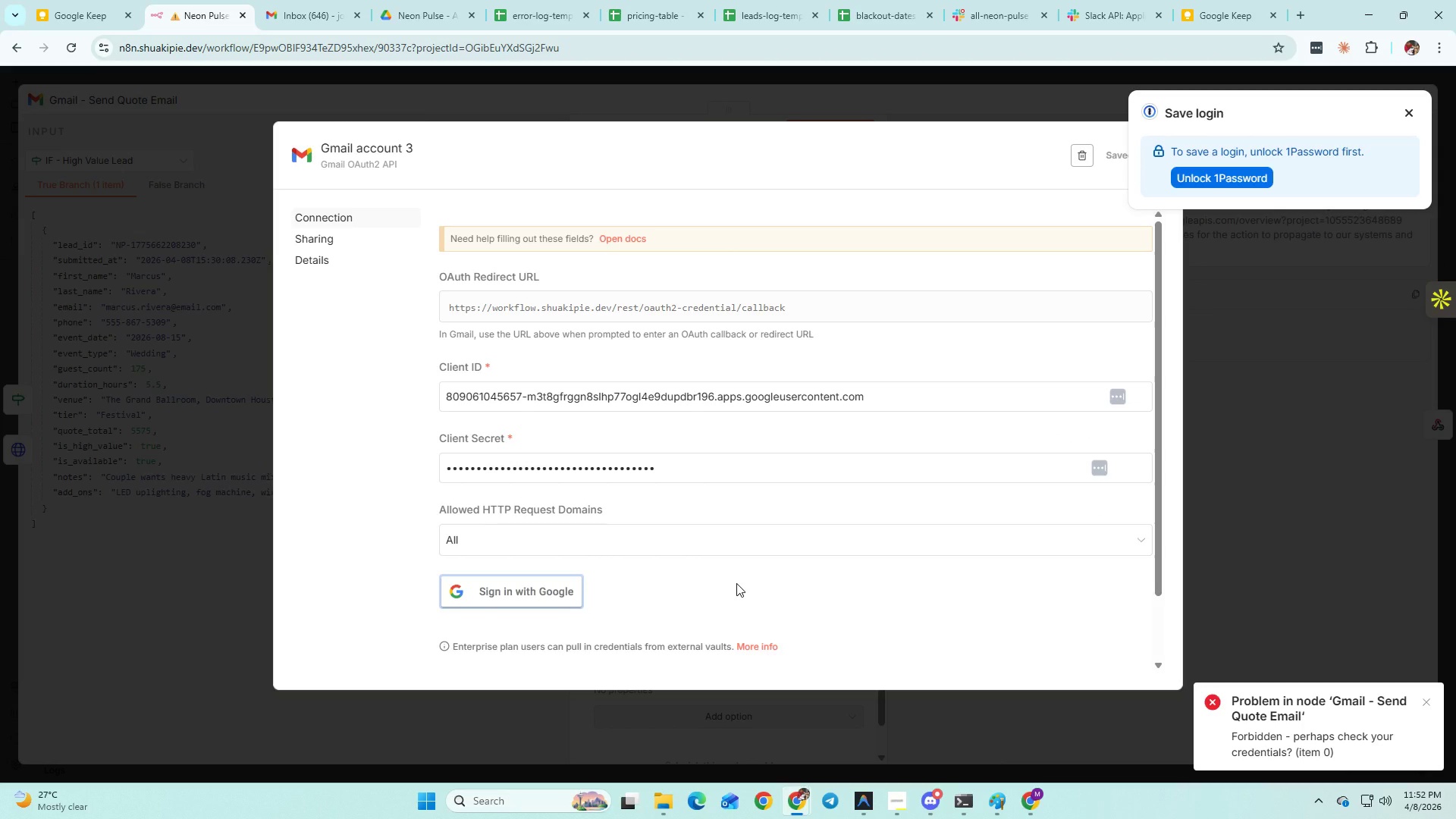 
left_click([270, 290])
 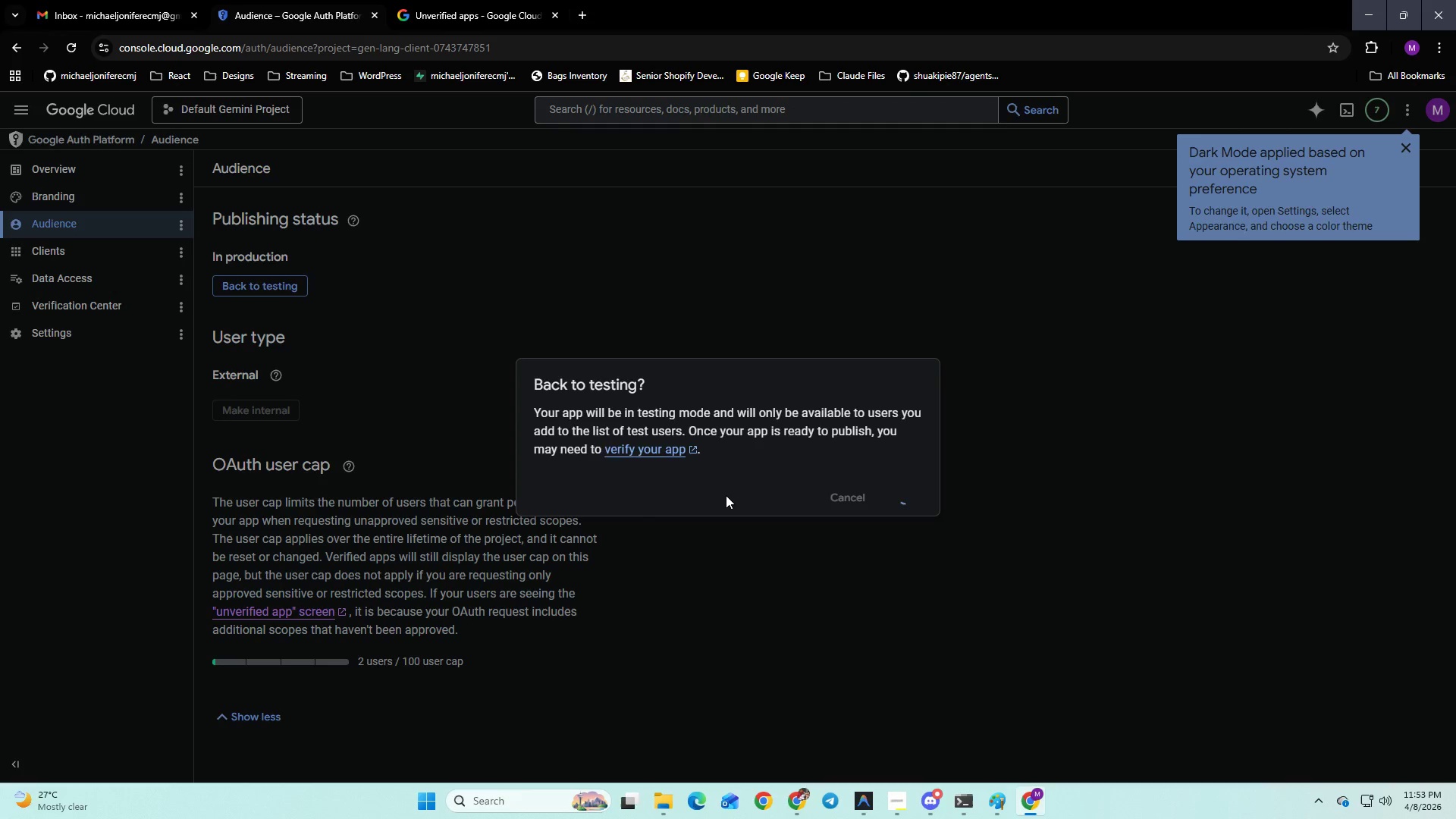 
wait(6.73)
 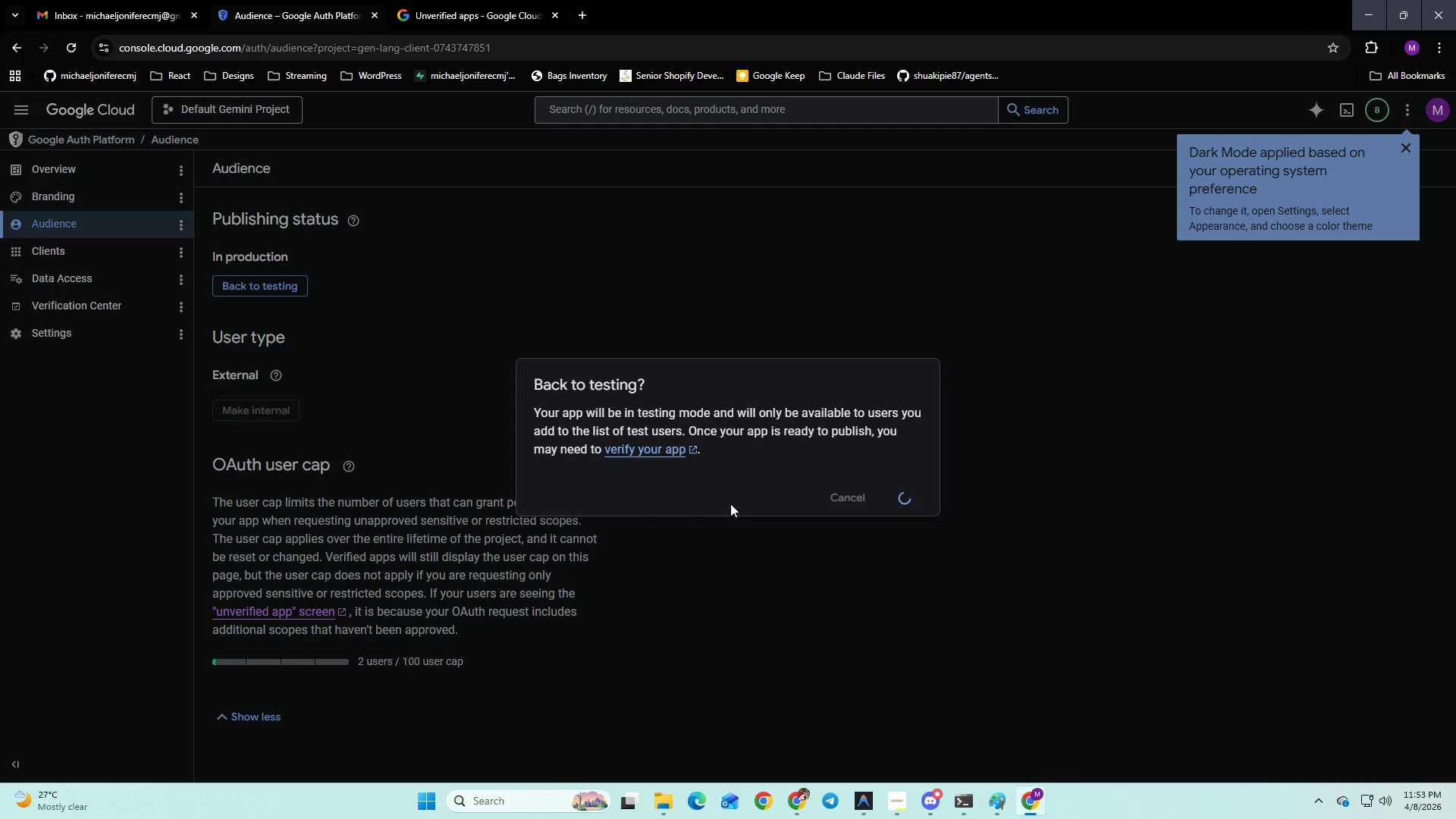 
scroll: coordinate [604, 548], scroll_direction: down, amount: 2.0
 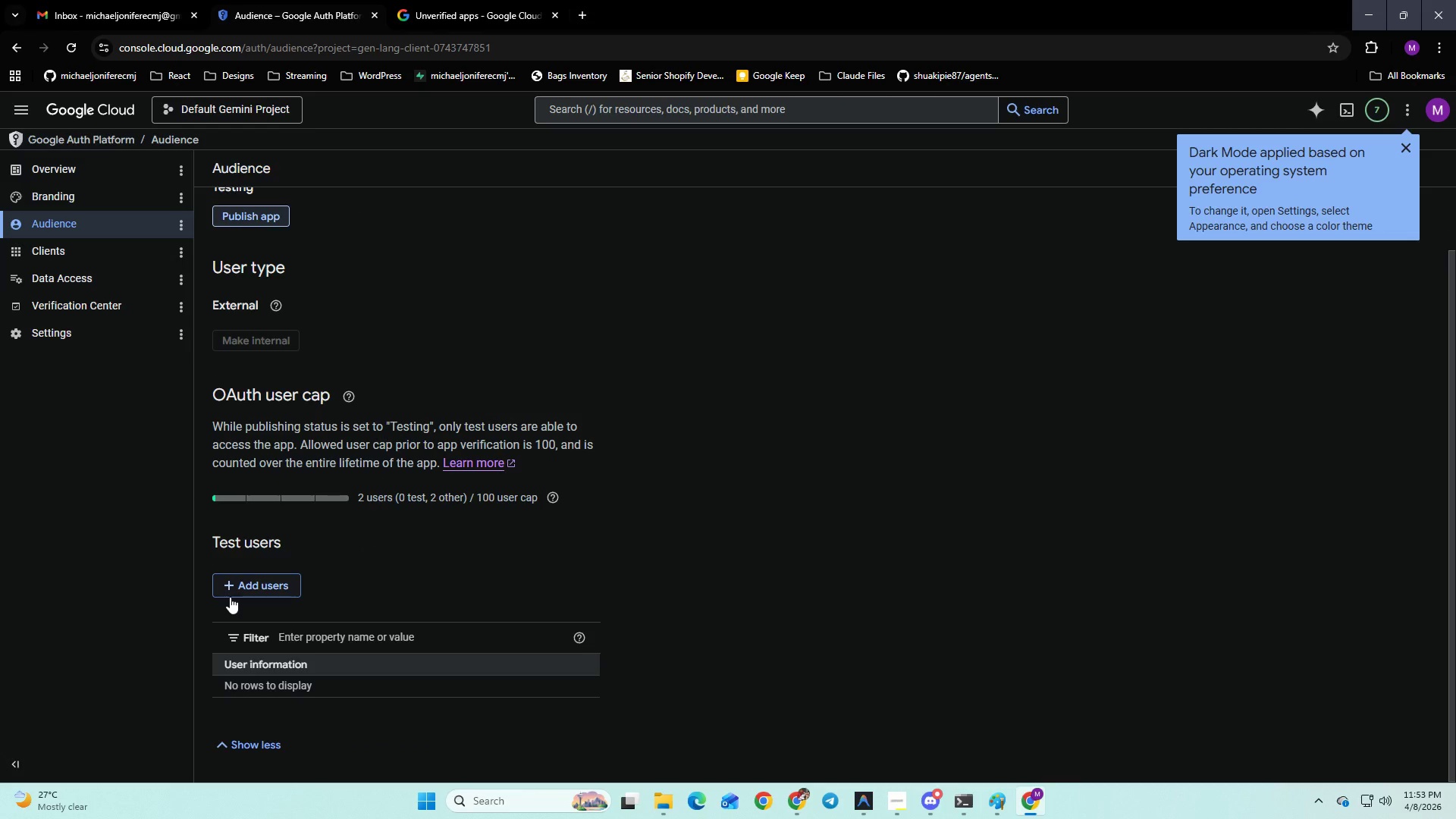 
left_click([230, 597])
 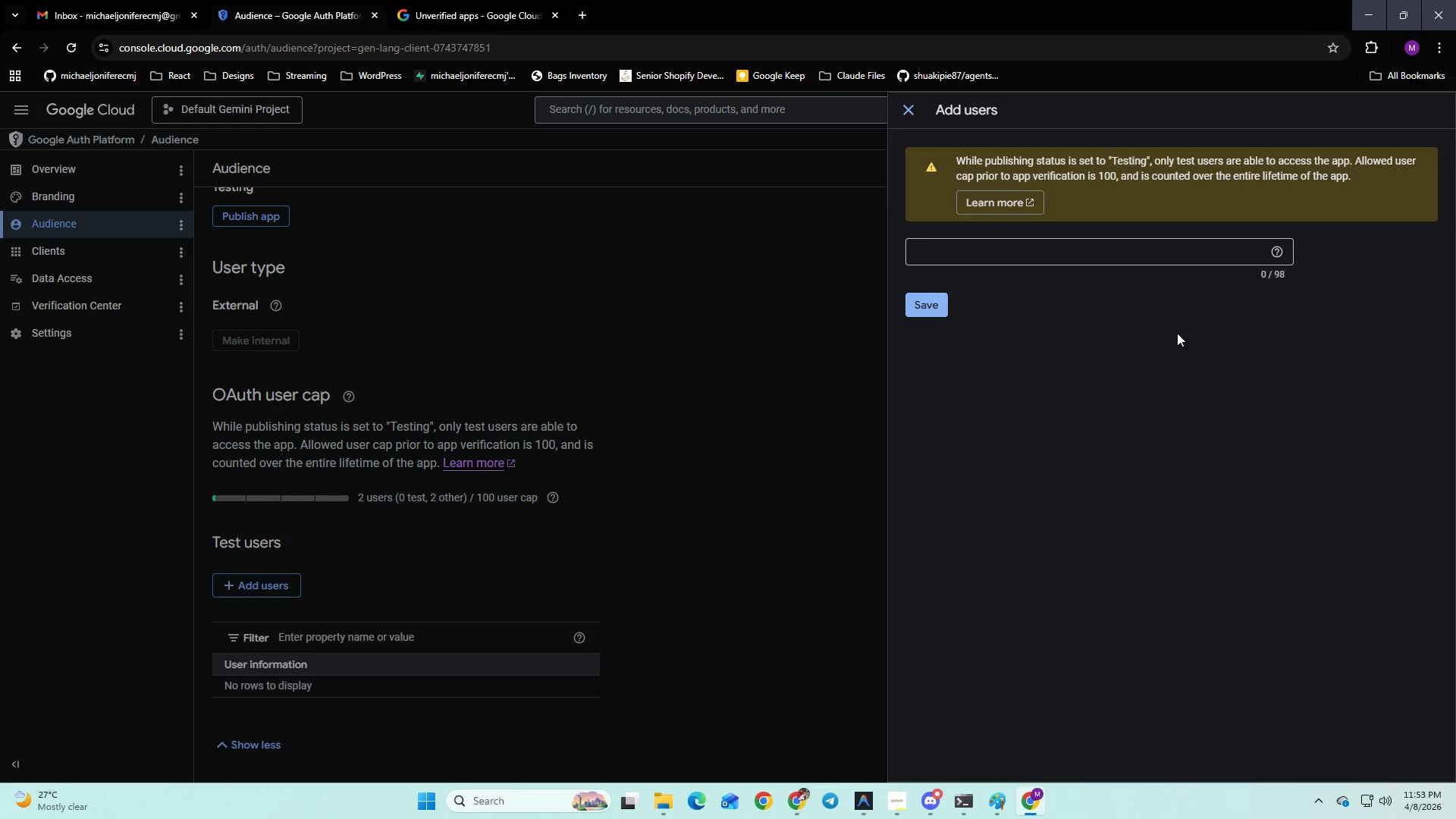 
mouse_move([1047, 260])
 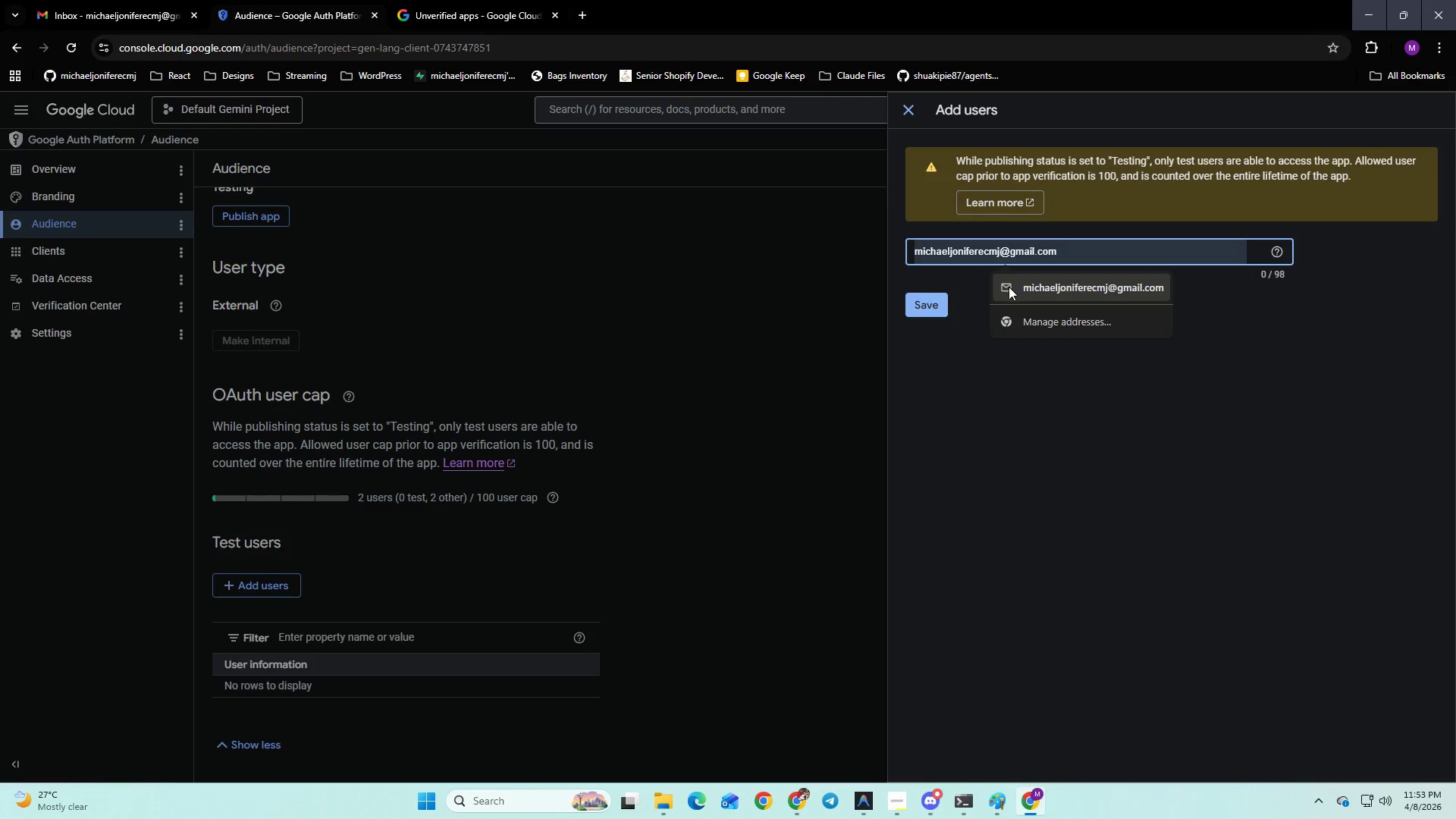 
type(m)
key(Backspace)
type(kj)
key(Backspace)
type(oshuadngcong@gmail.com)
 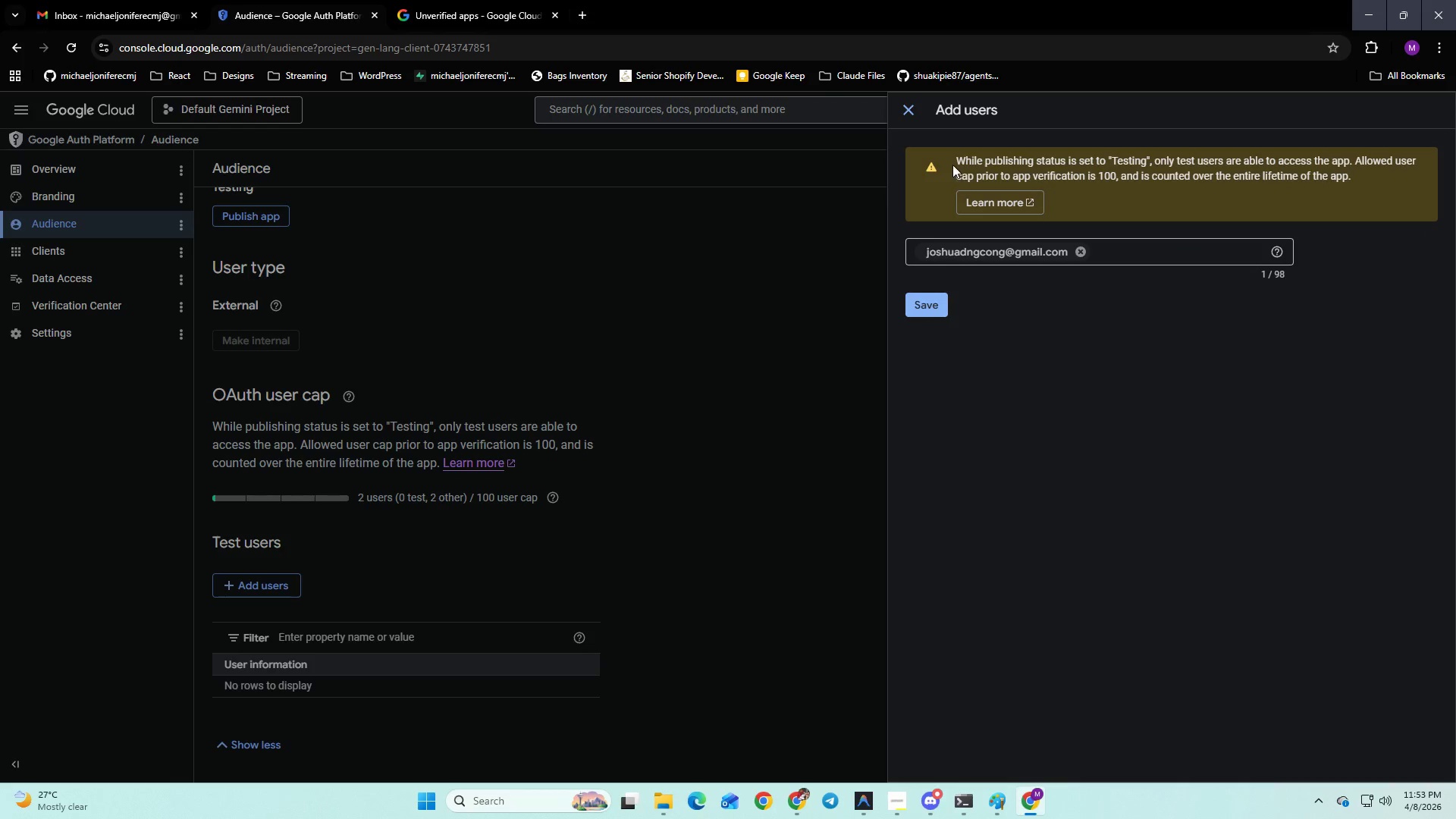 
left_click([912, 110])
 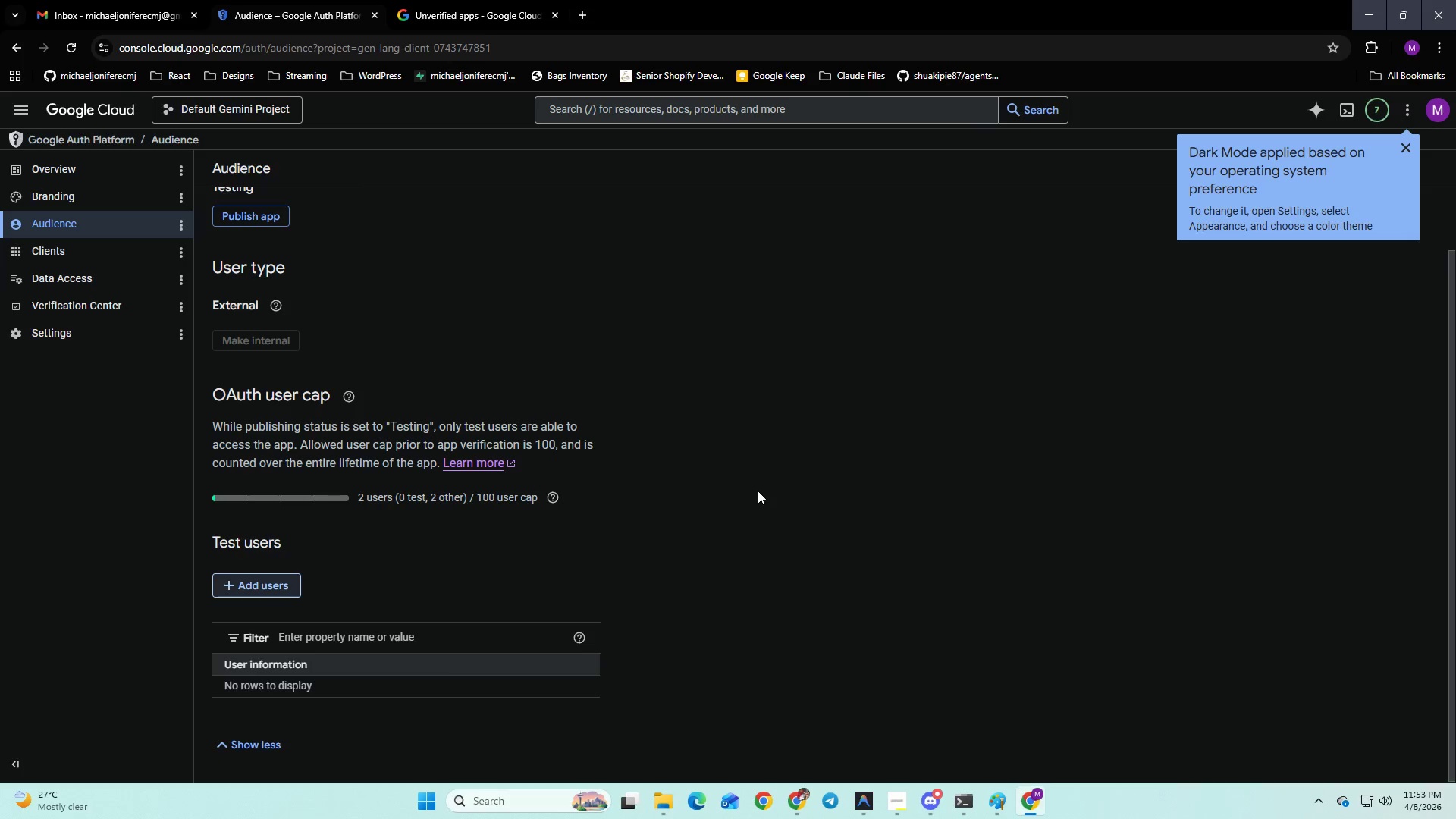 
scroll: coordinate [759, 490], scroll_direction: down, amount: 3.0
 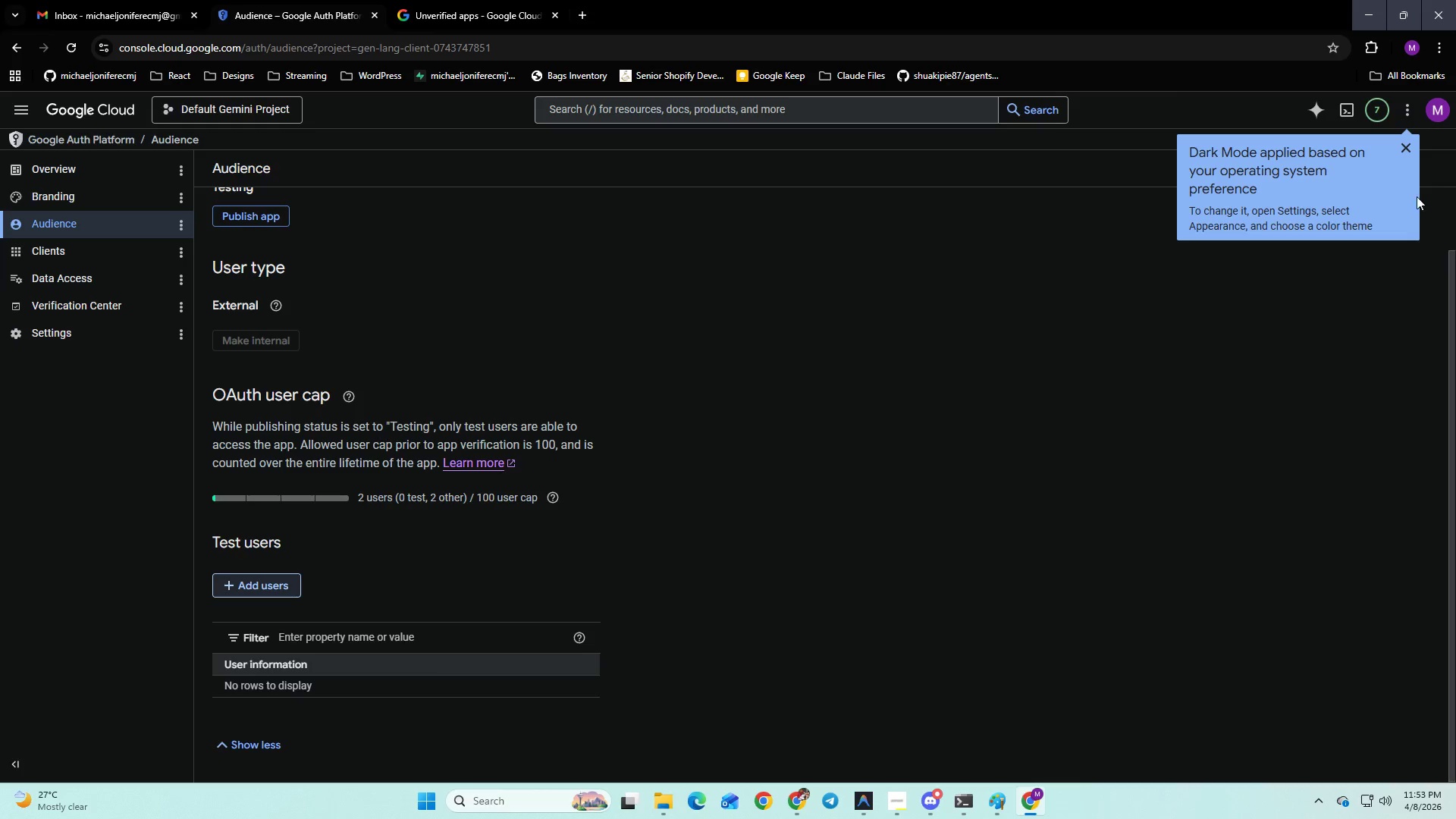 
left_click([1406, 152])
 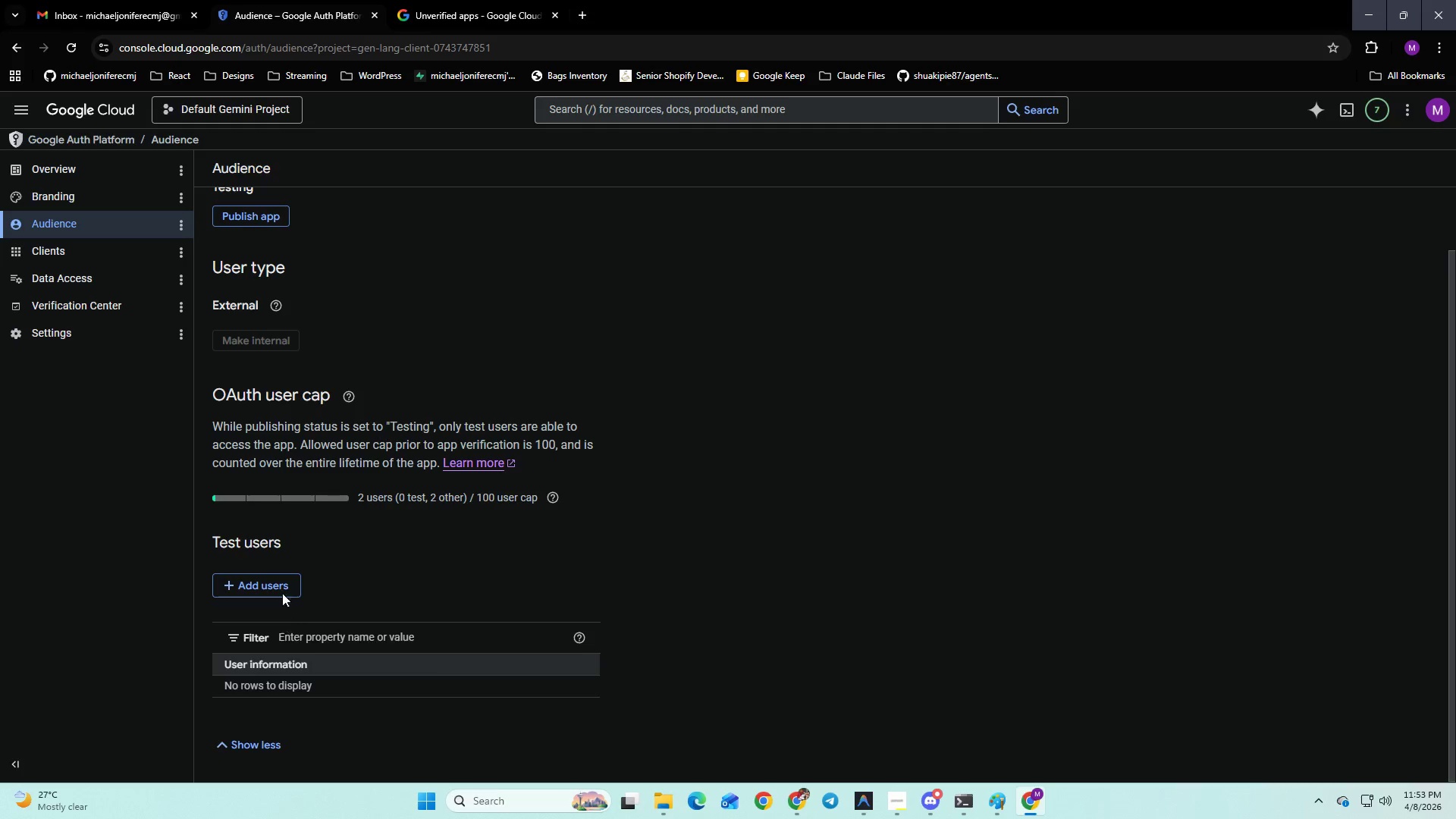 
left_click([281, 588])
 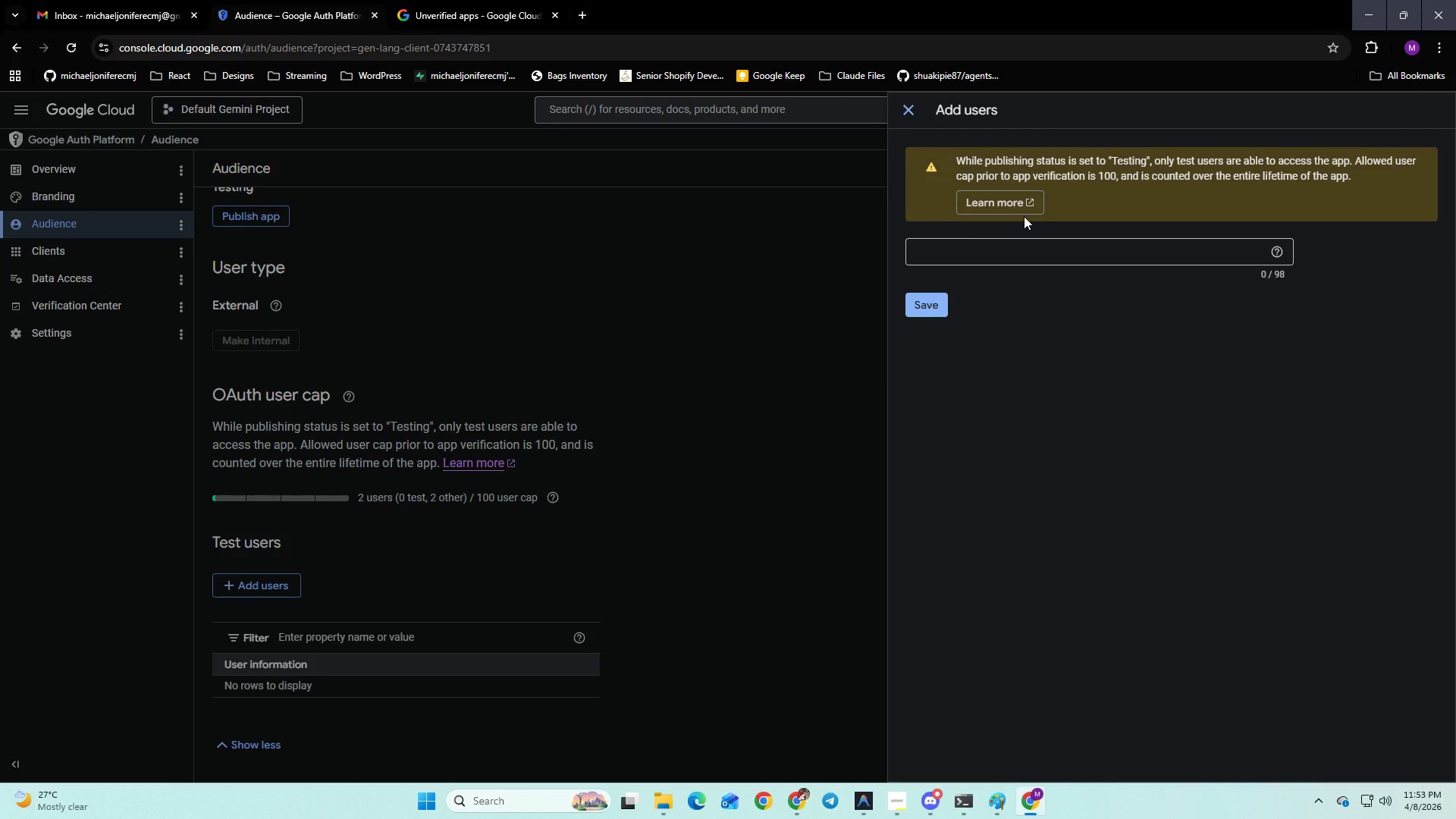 
wait(8.16)
 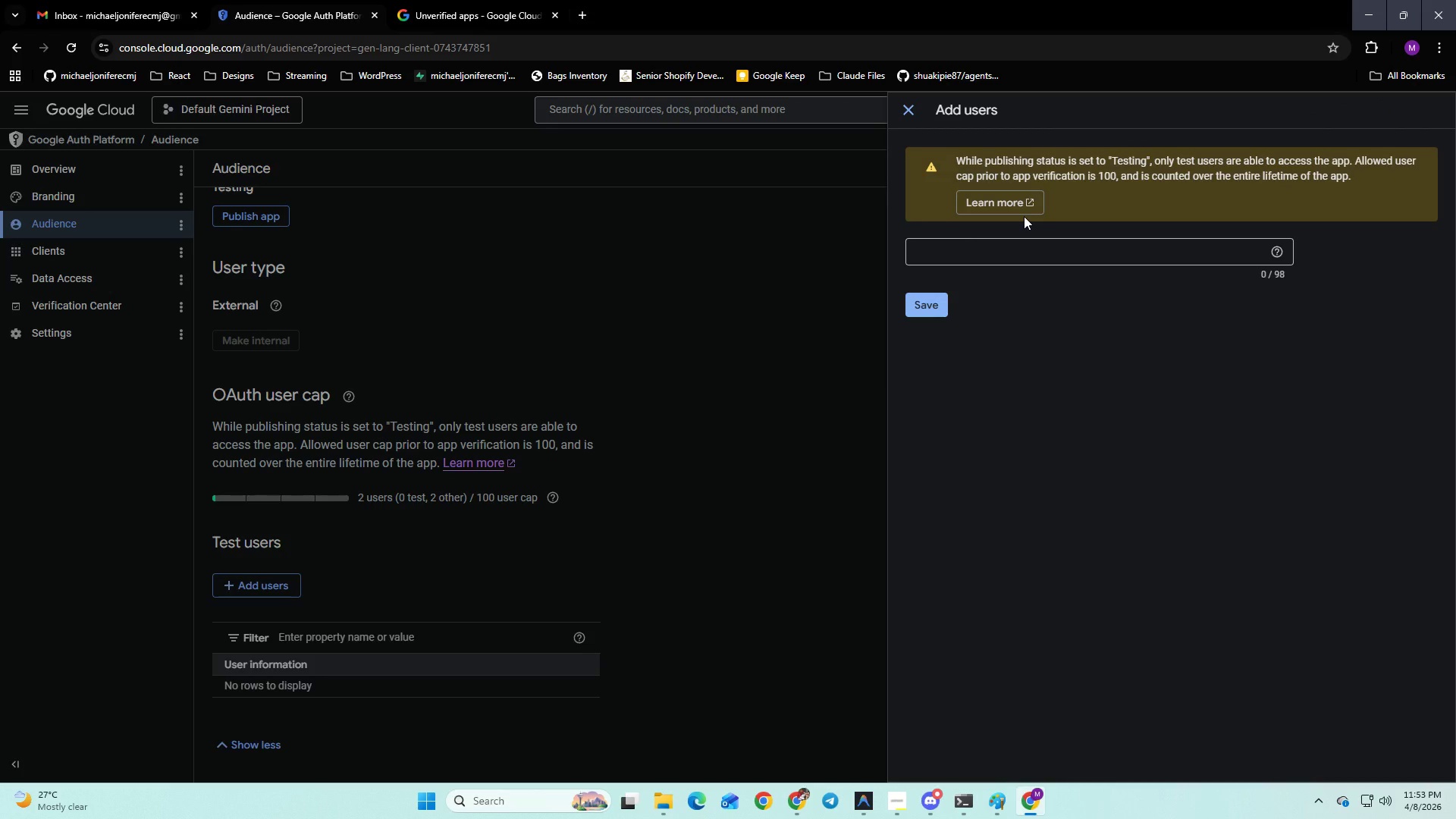 
left_click([1099, 256])
 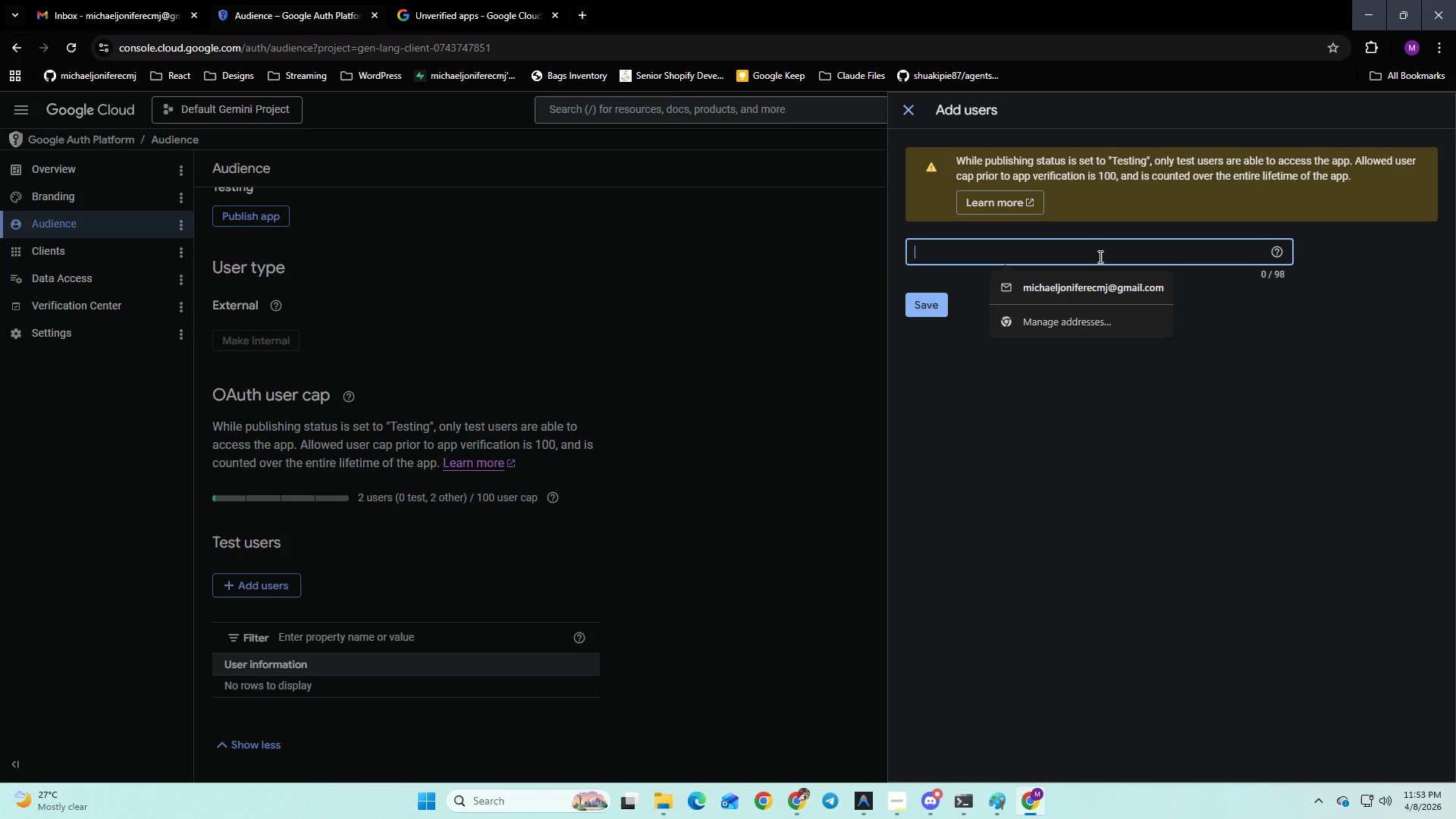 
left_click([1099, 256])
 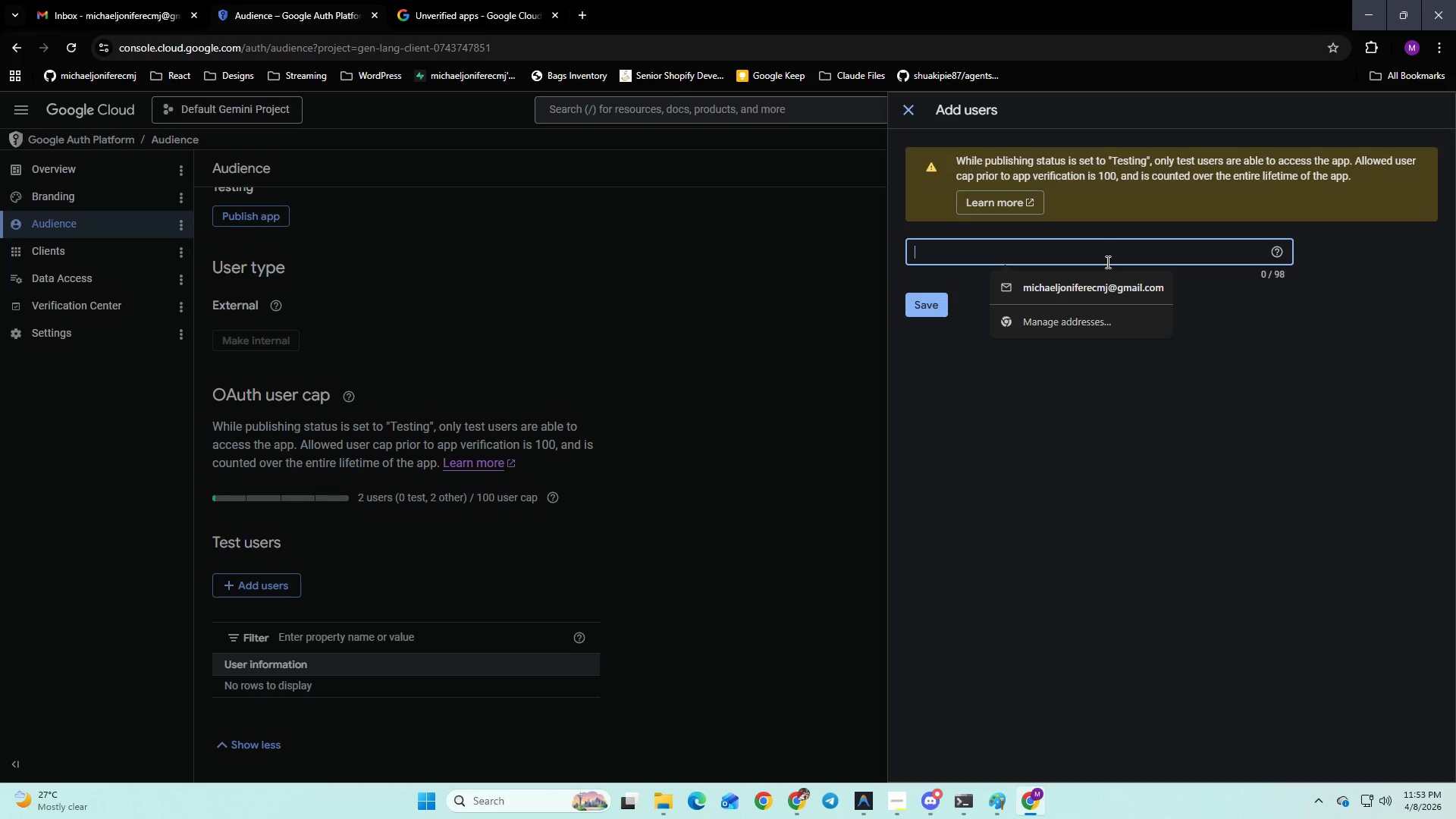 
left_click([1104, 294])
 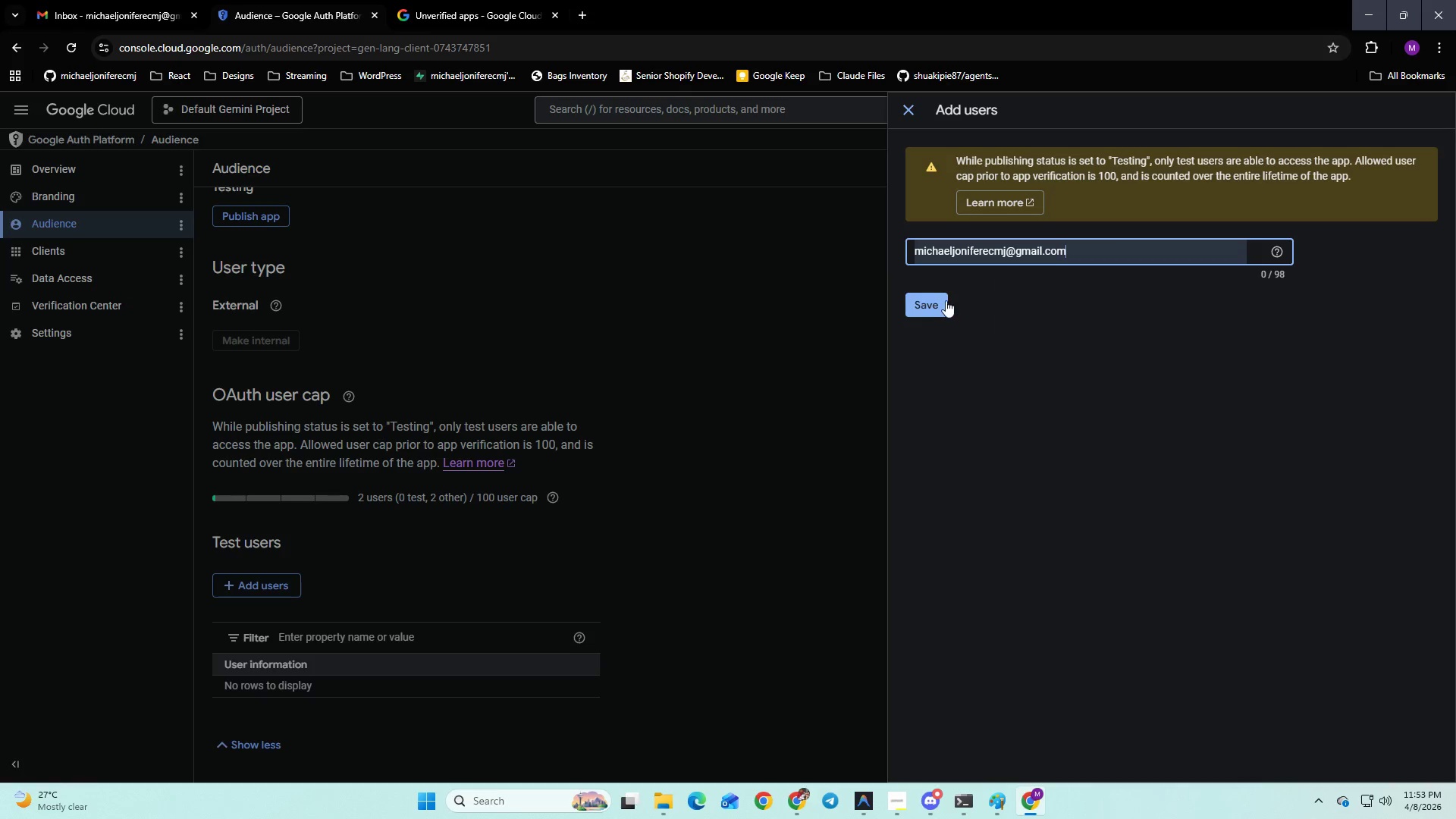 
left_click([946, 300])
 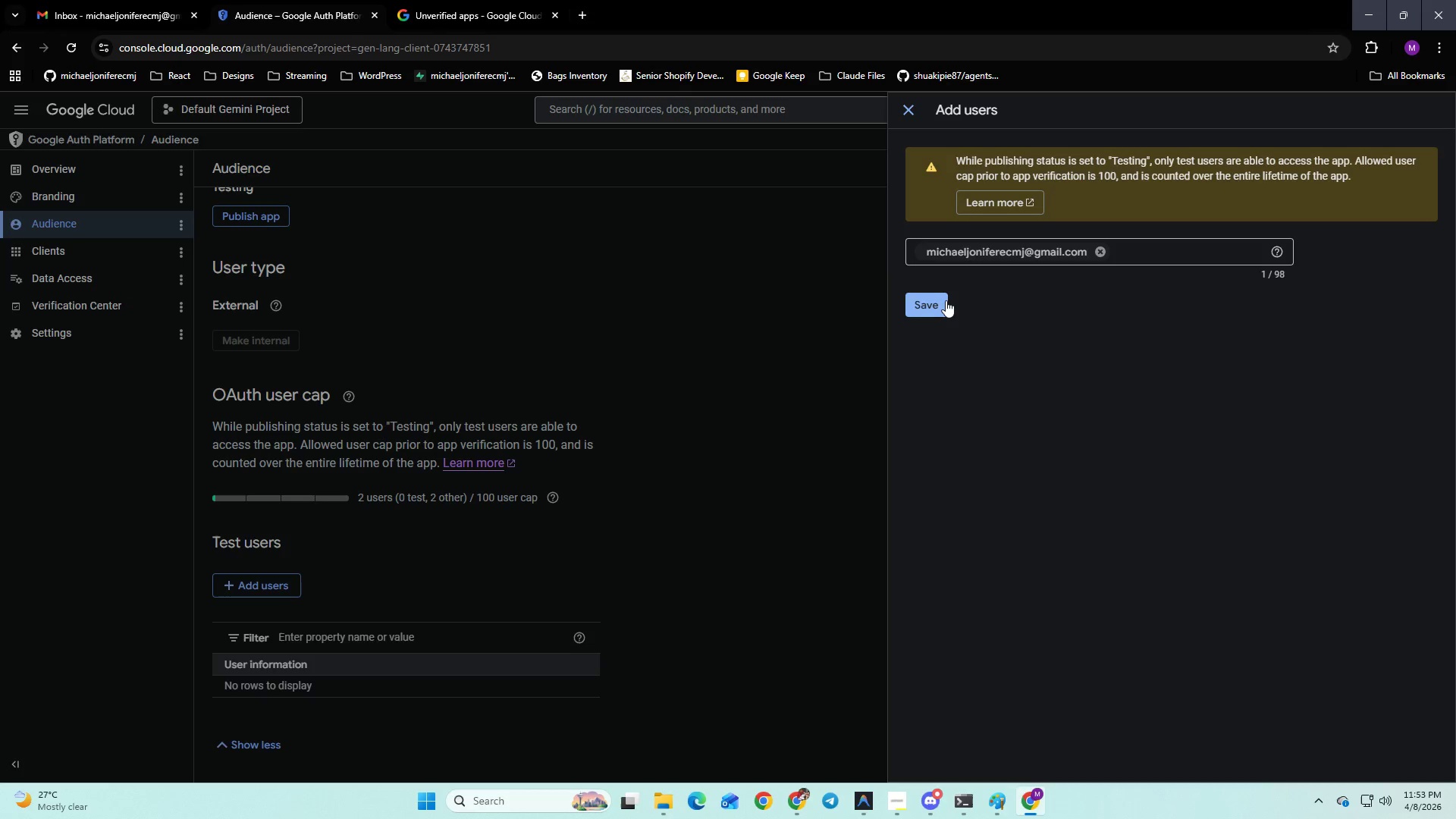 
left_click([945, 300])
 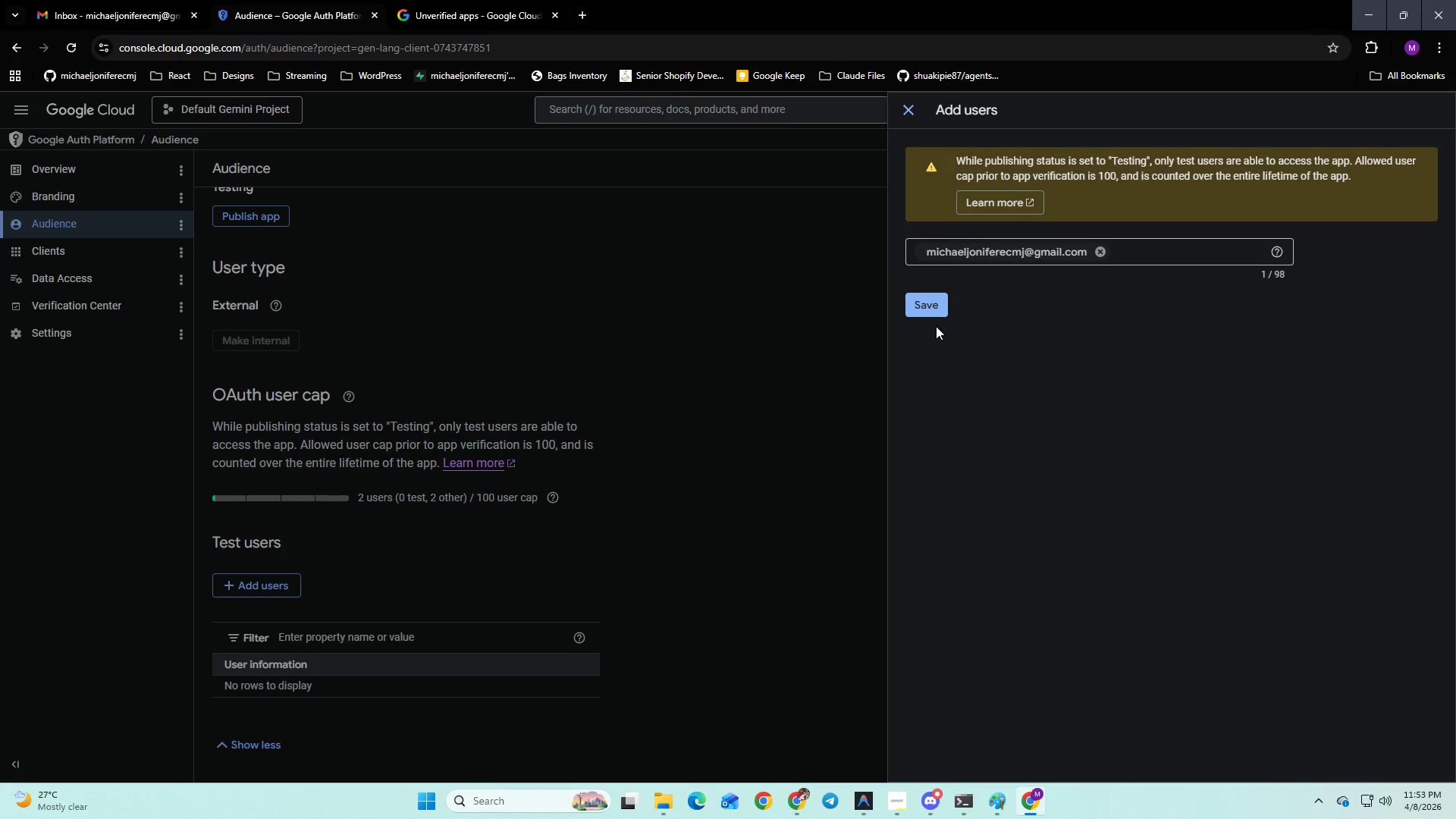 
left_click([921, 312])
 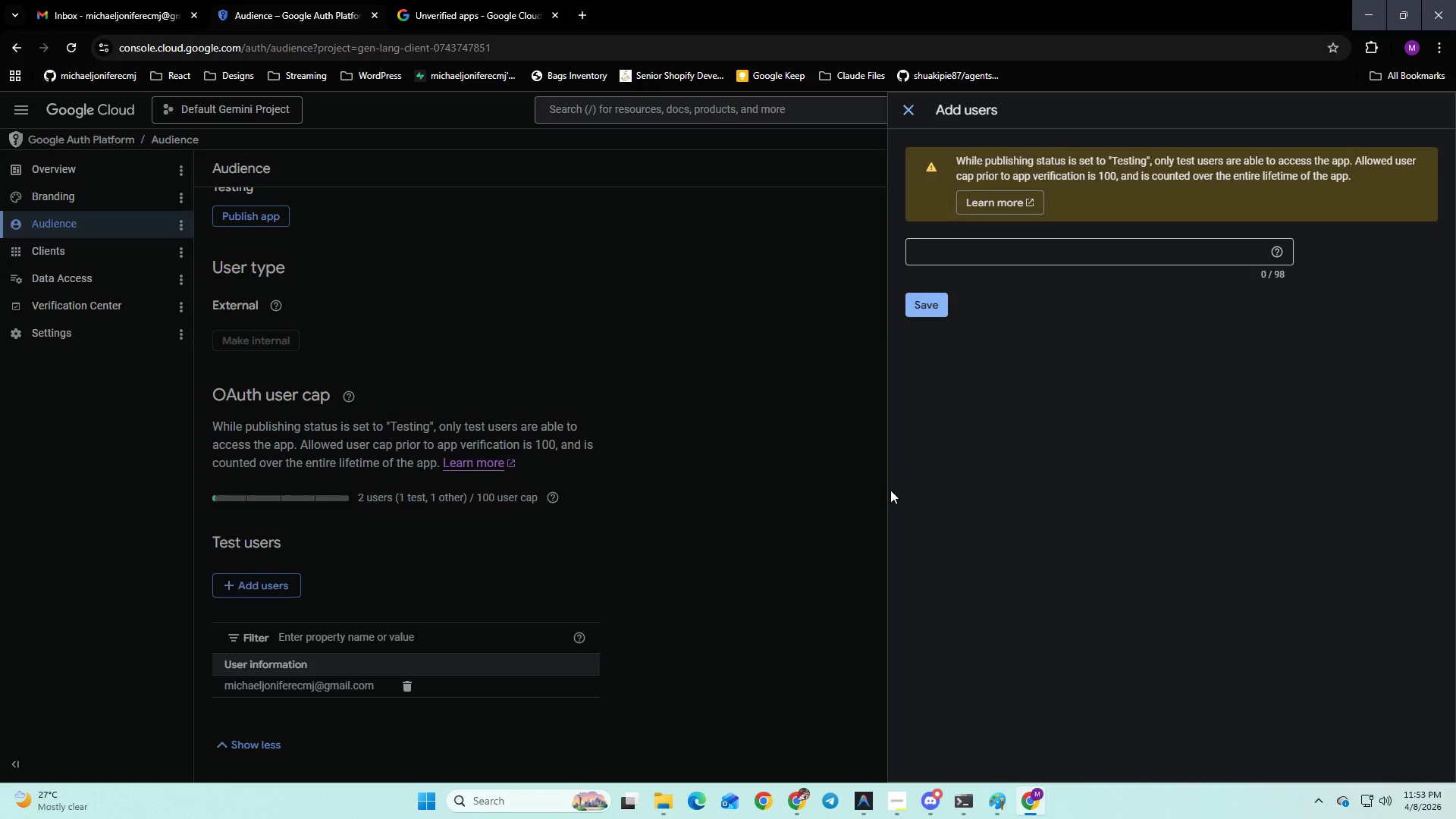 
double_click([975, 244])
 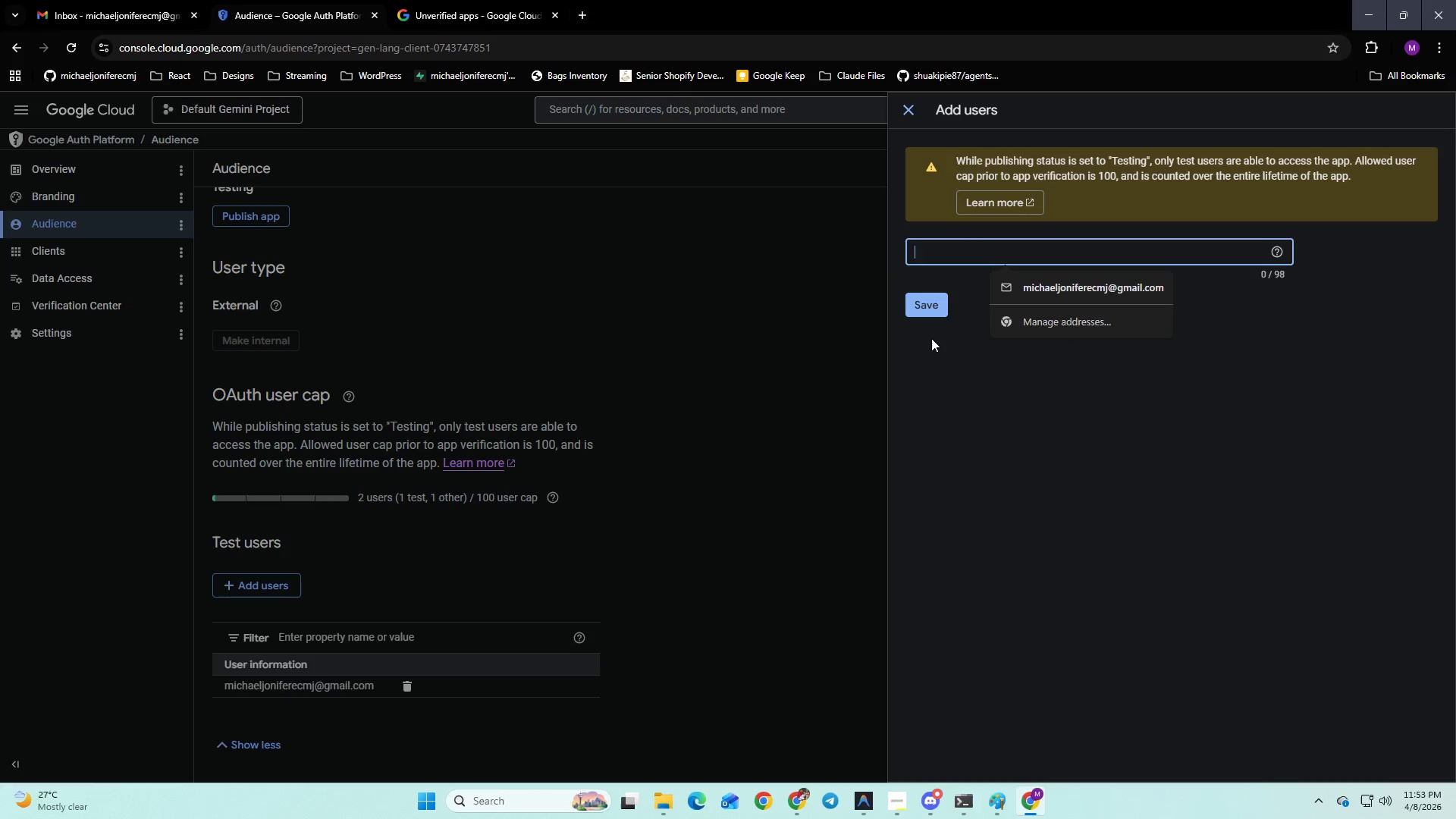 
type(joshuadngc)
 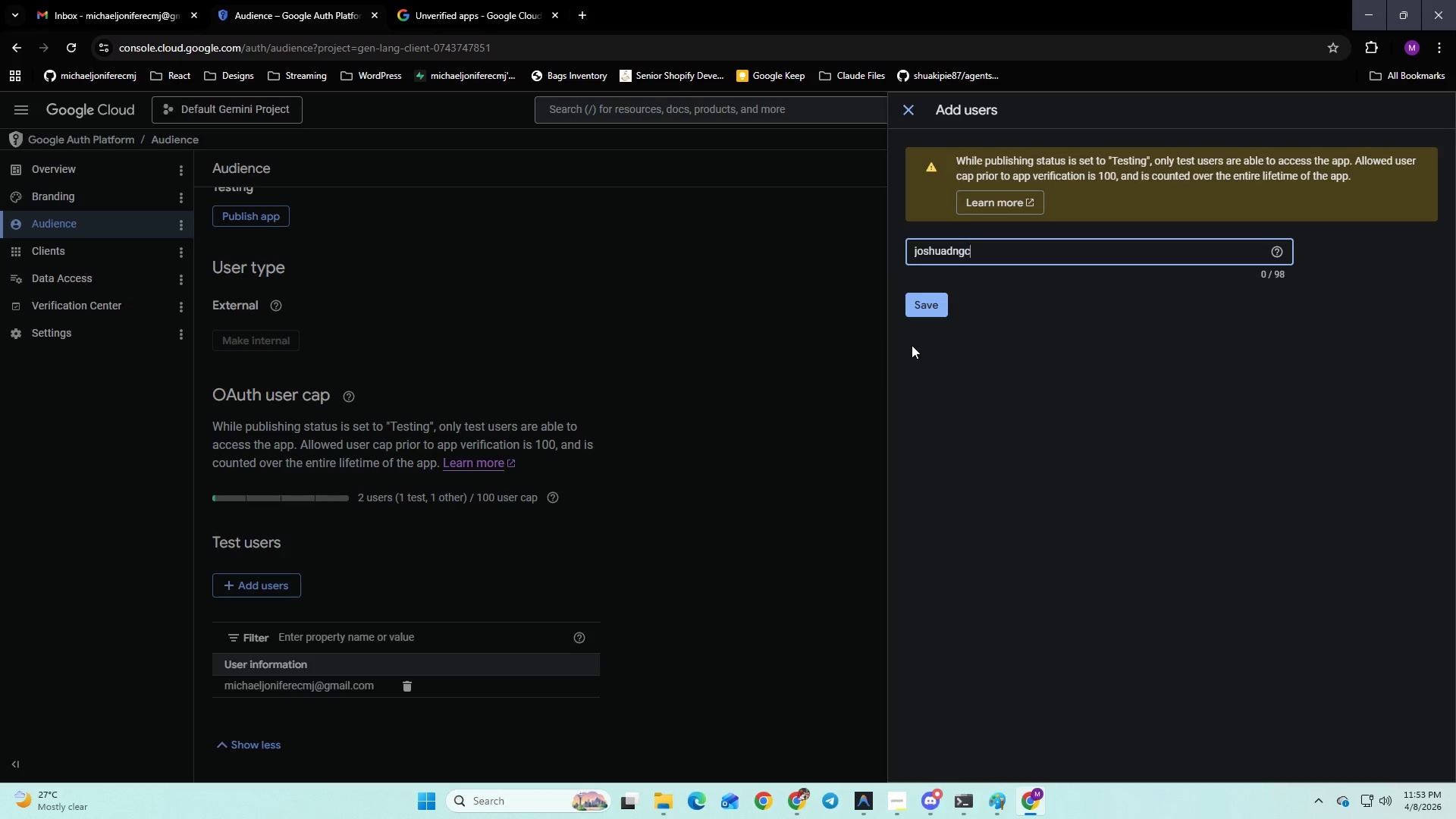 
type(ong@gmail.com)
 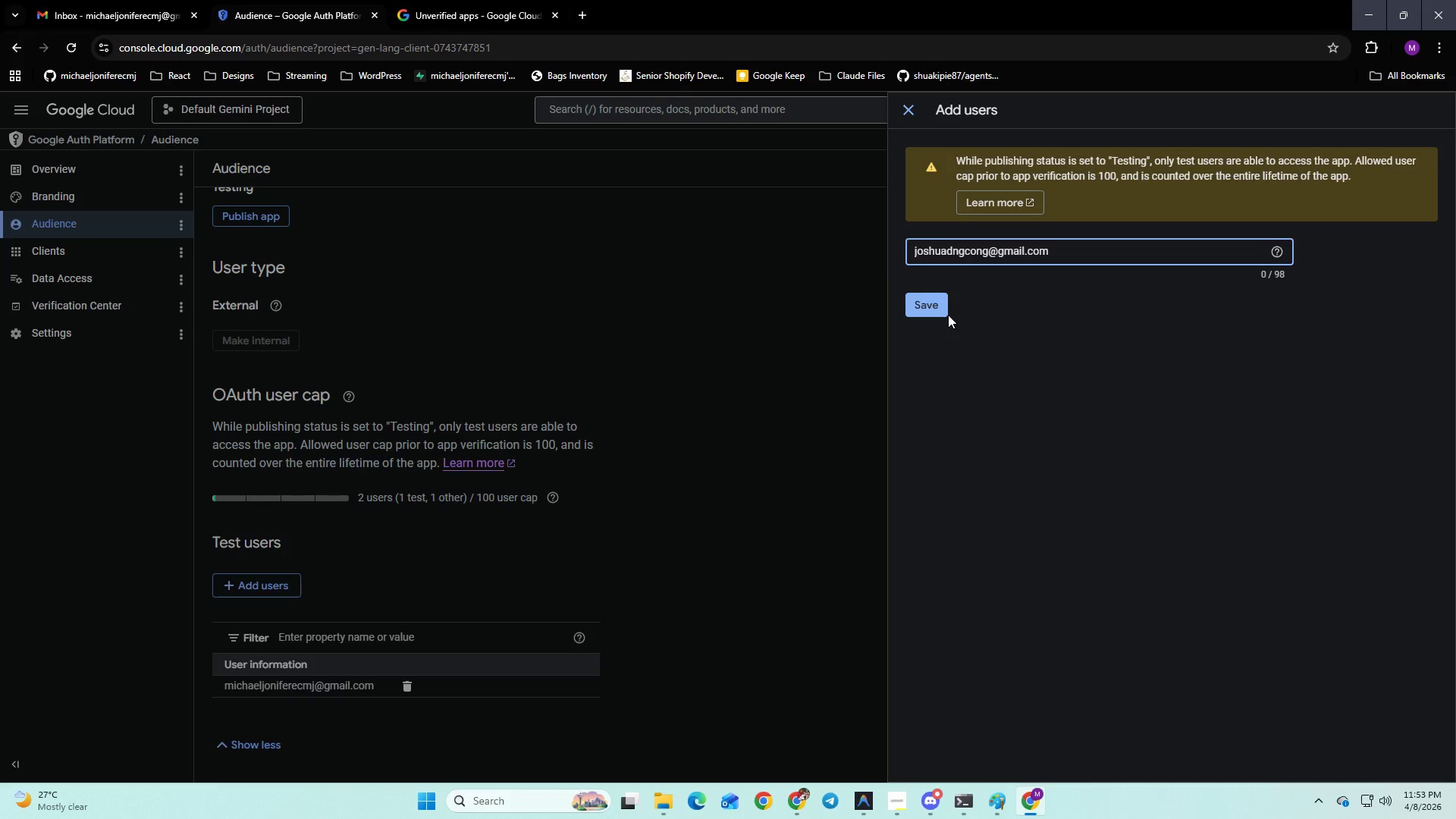 
double_click([932, 309])
 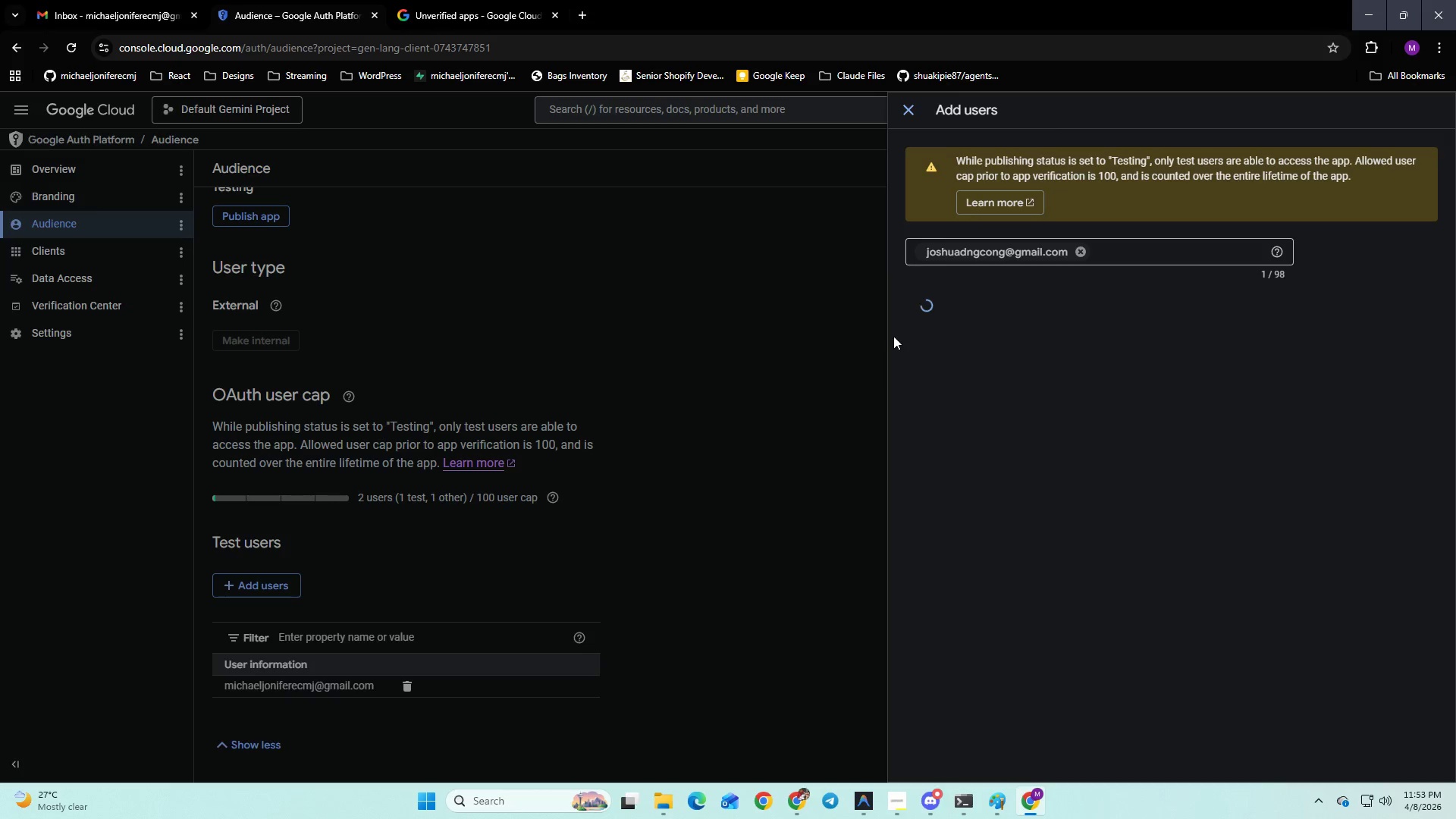 
scroll: coordinate [561, 601], scroll_direction: down, amount: 2.0
 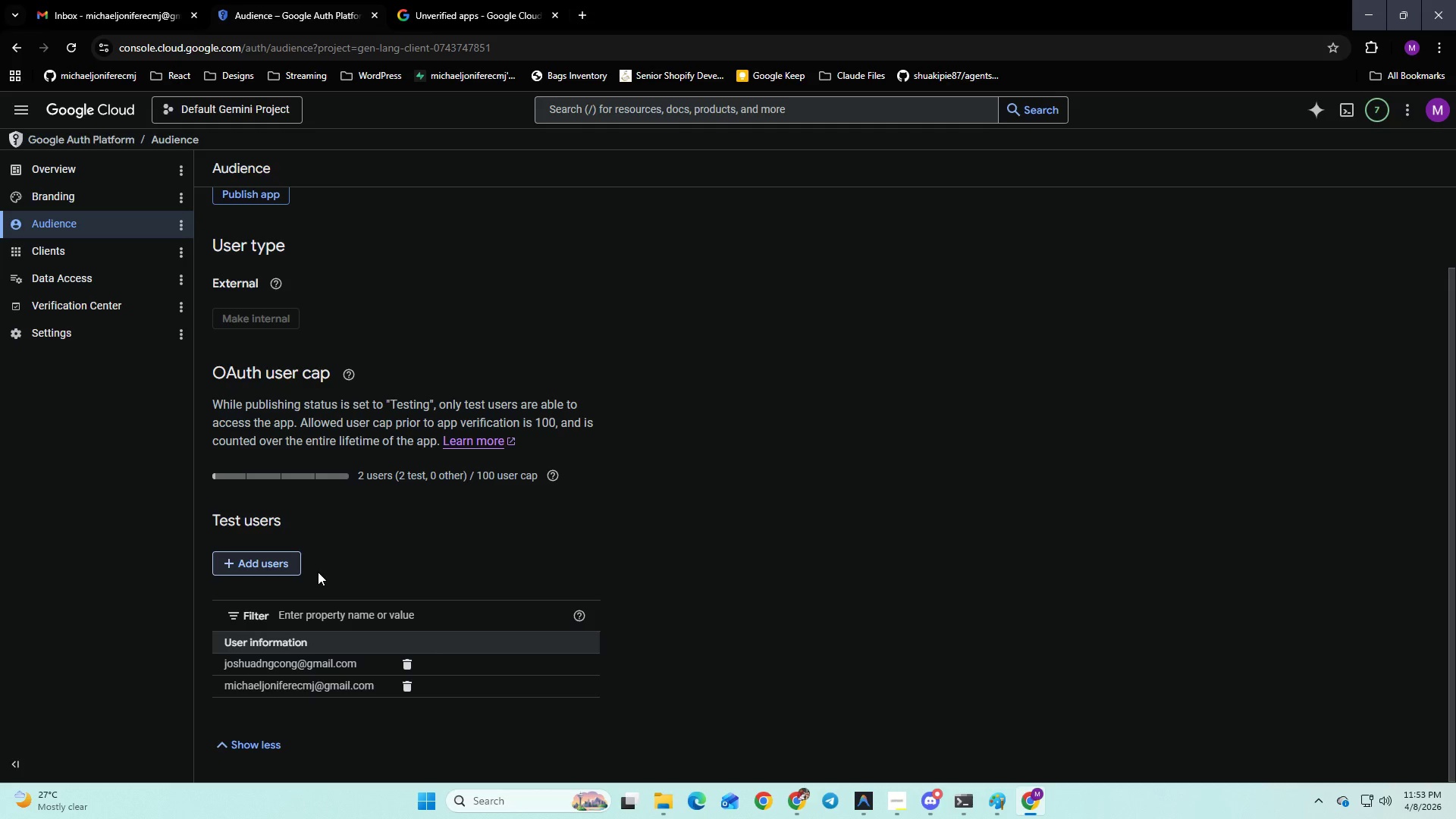 
scroll: coordinate [557, 518], scroll_direction: up, amount: 3.0
 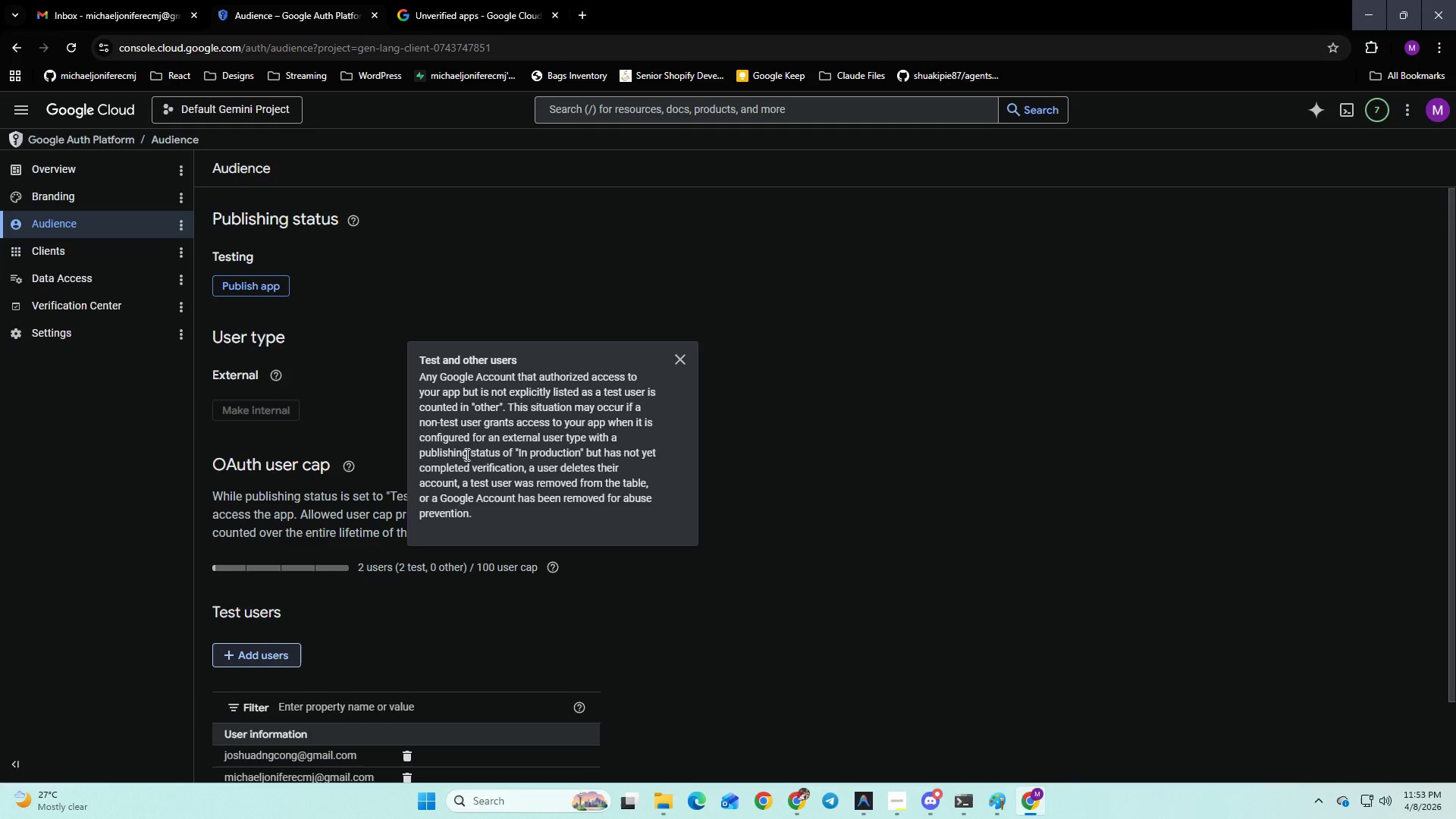 
scroll: coordinate [333, 424], scroll_direction: down, amount: 6.0
 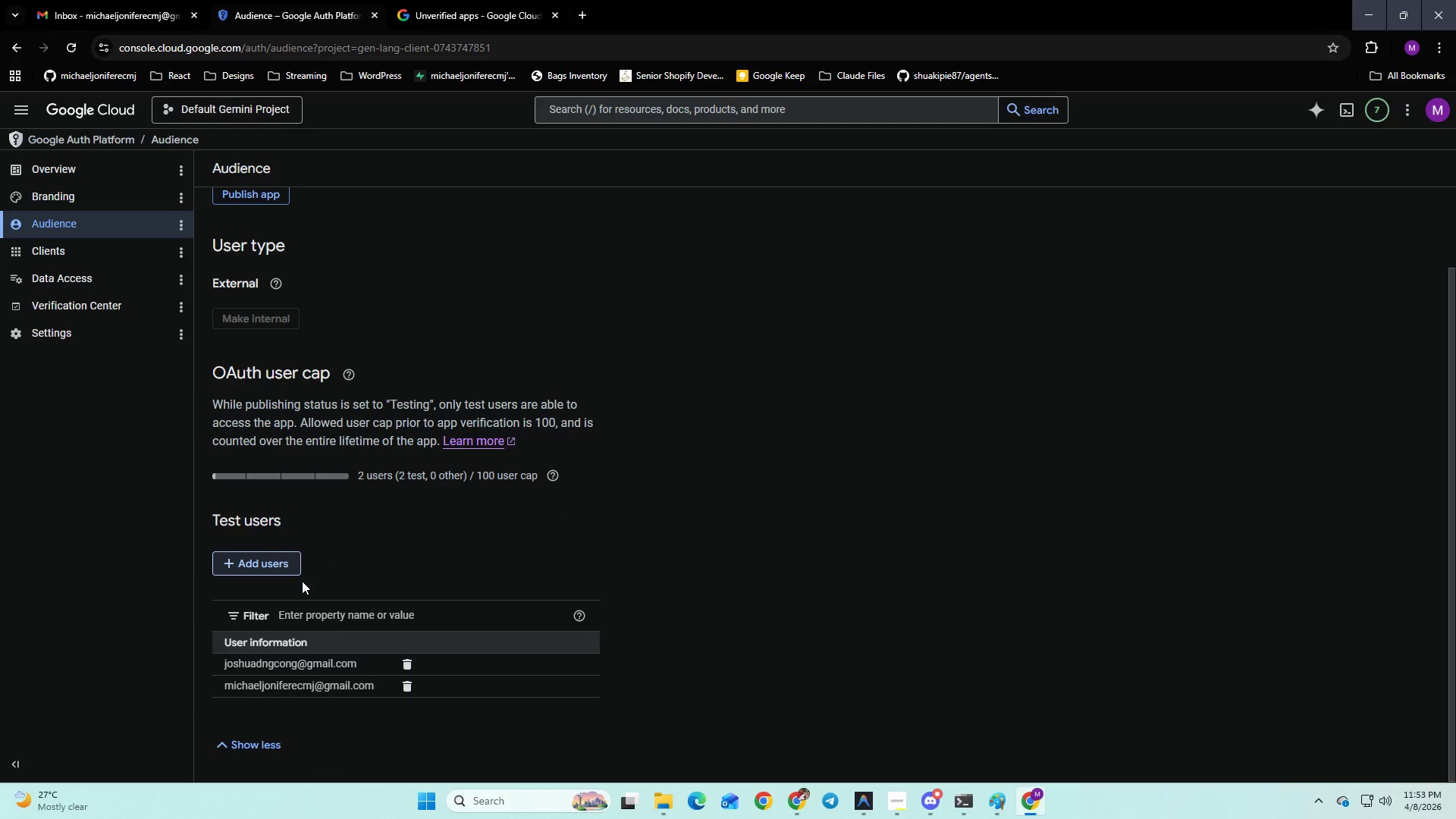 
scroll: coordinate [350, 415], scroll_direction: up, amount: 1.0
 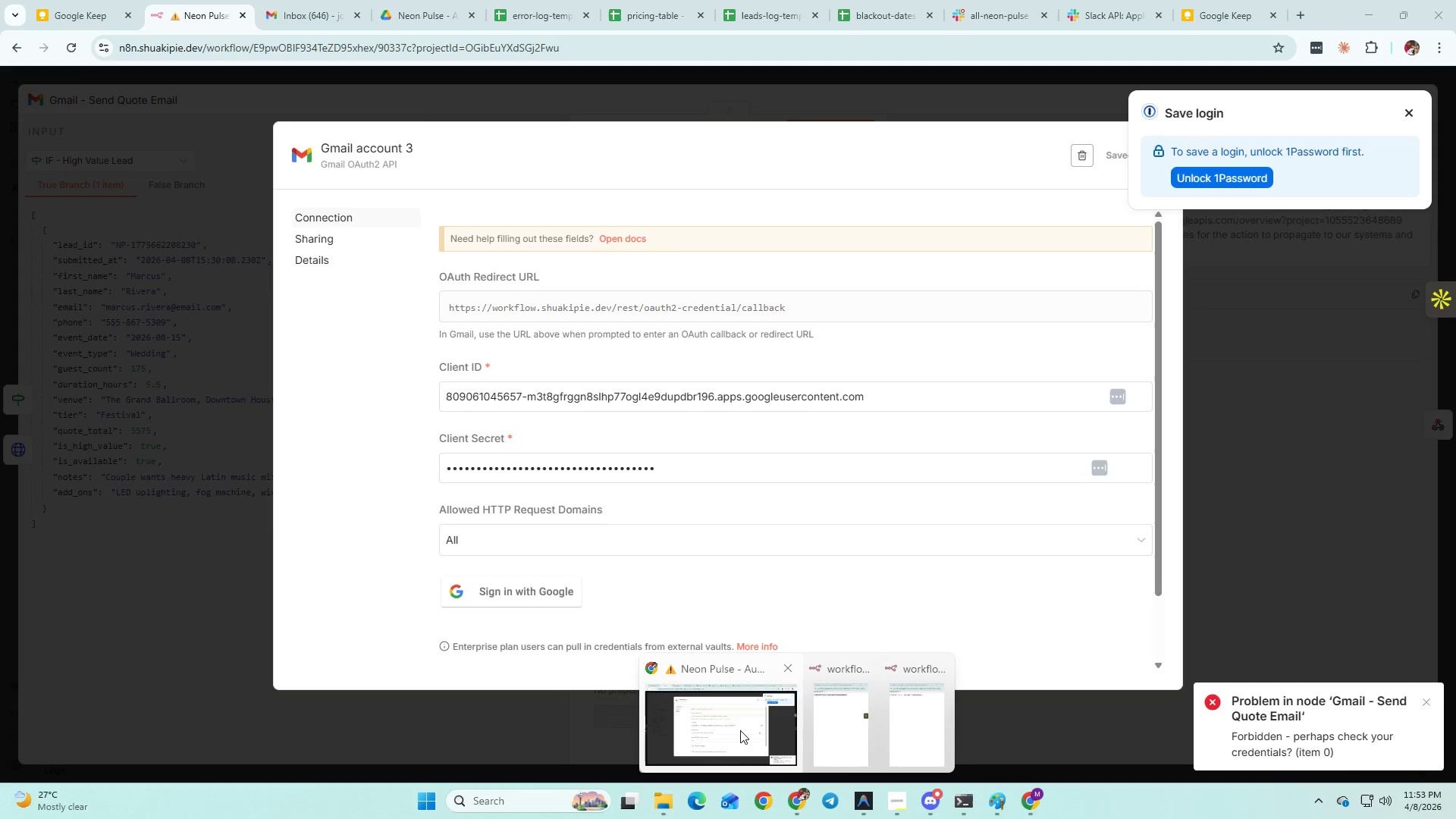 
left_click([511, 601])
 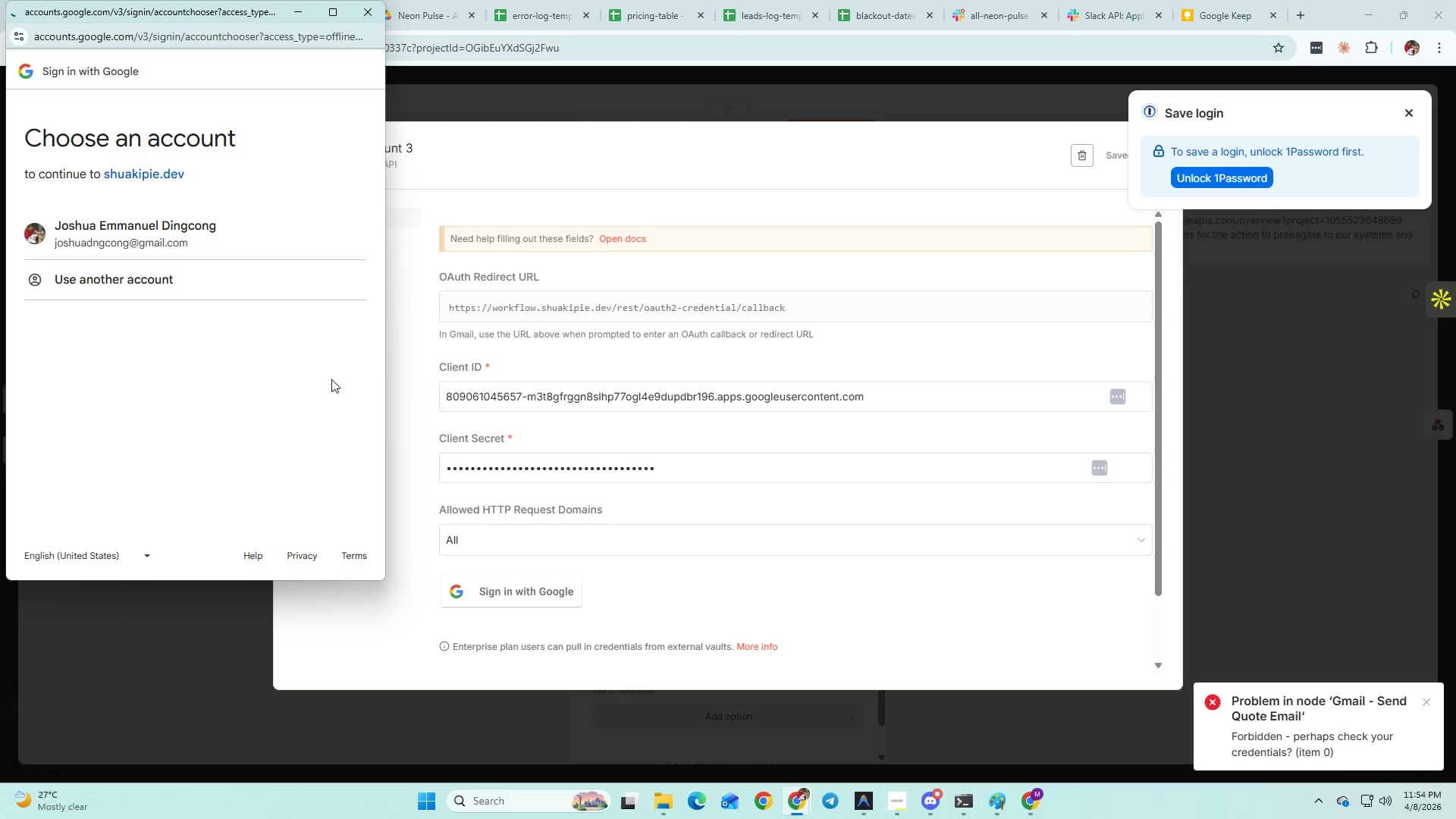 
left_click([130, 233])
 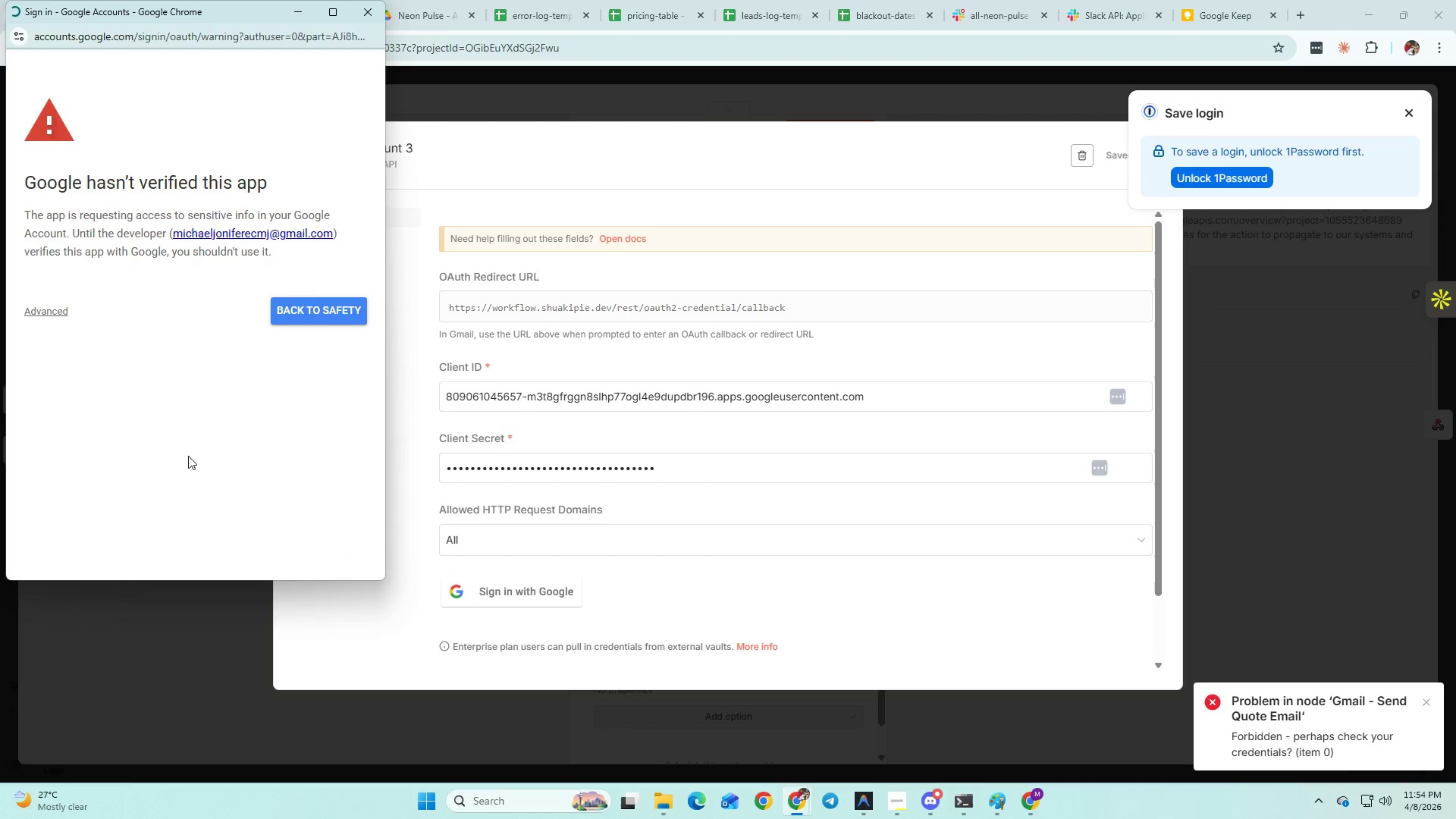 
left_click([45, 315])
 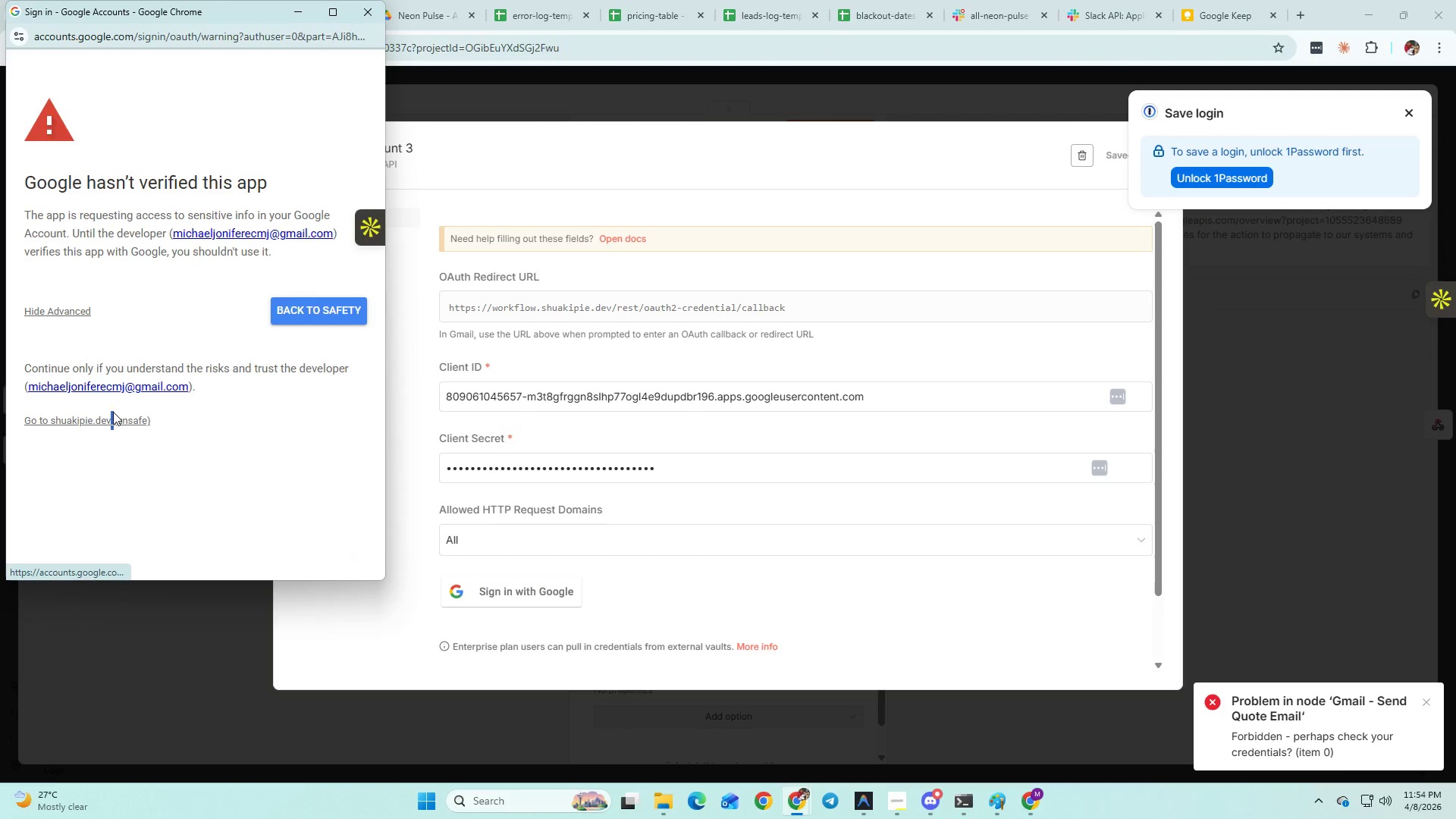 
left_click([113, 413])
 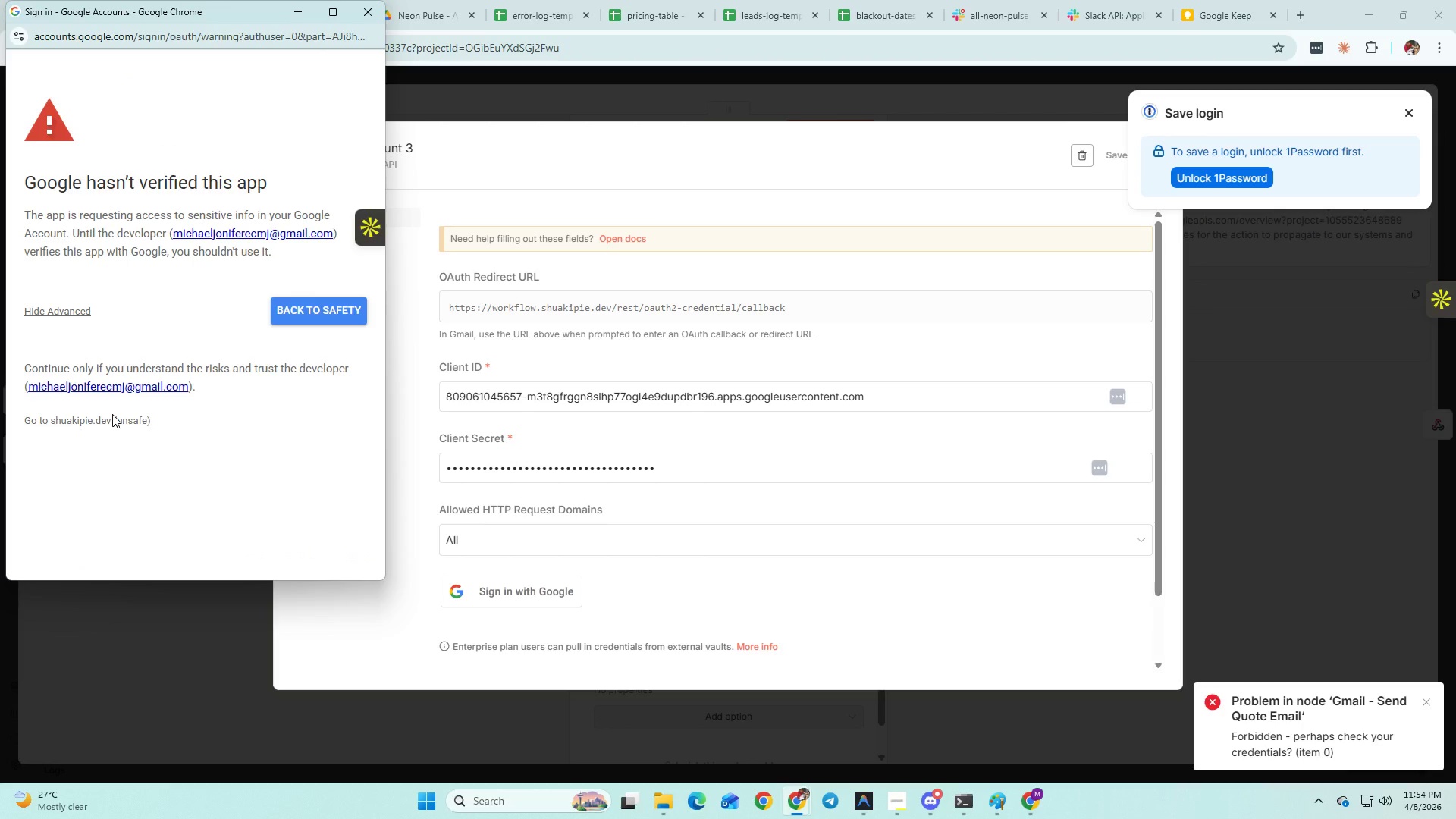 
double_click([112, 420])
 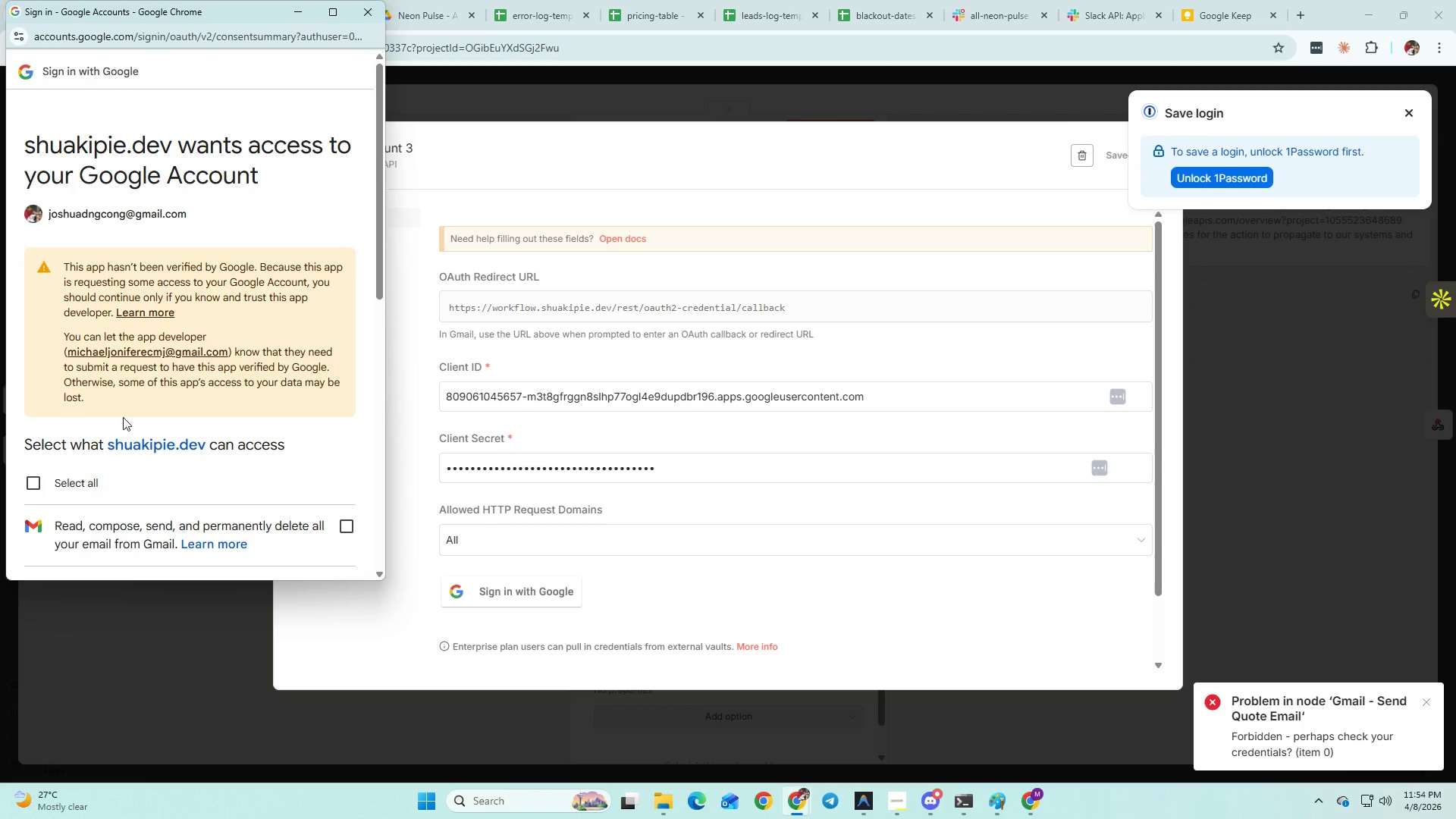 
scroll: coordinate [253, 420], scroll_direction: down, amount: 2.0
 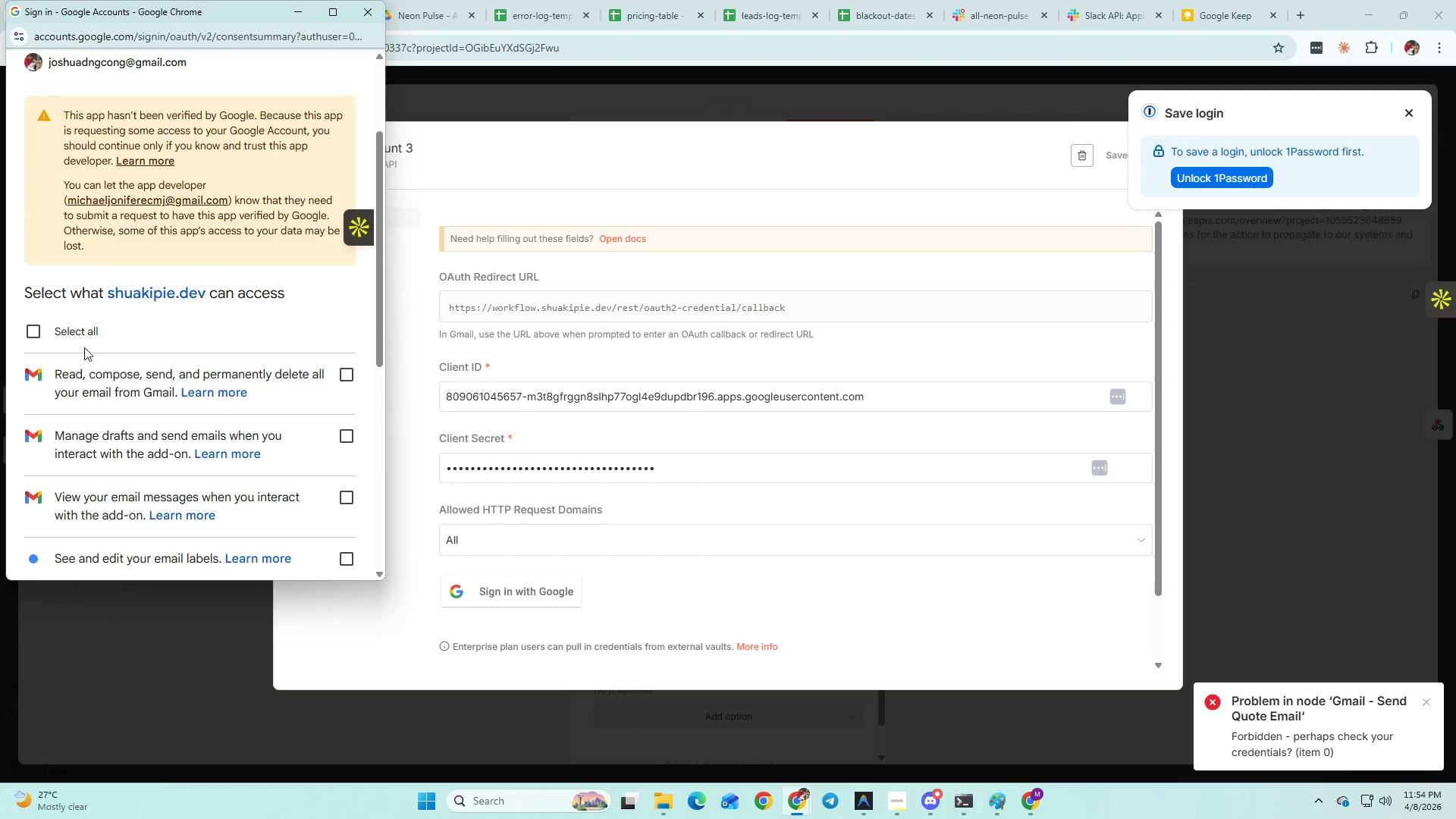 
left_click([80, 337])
 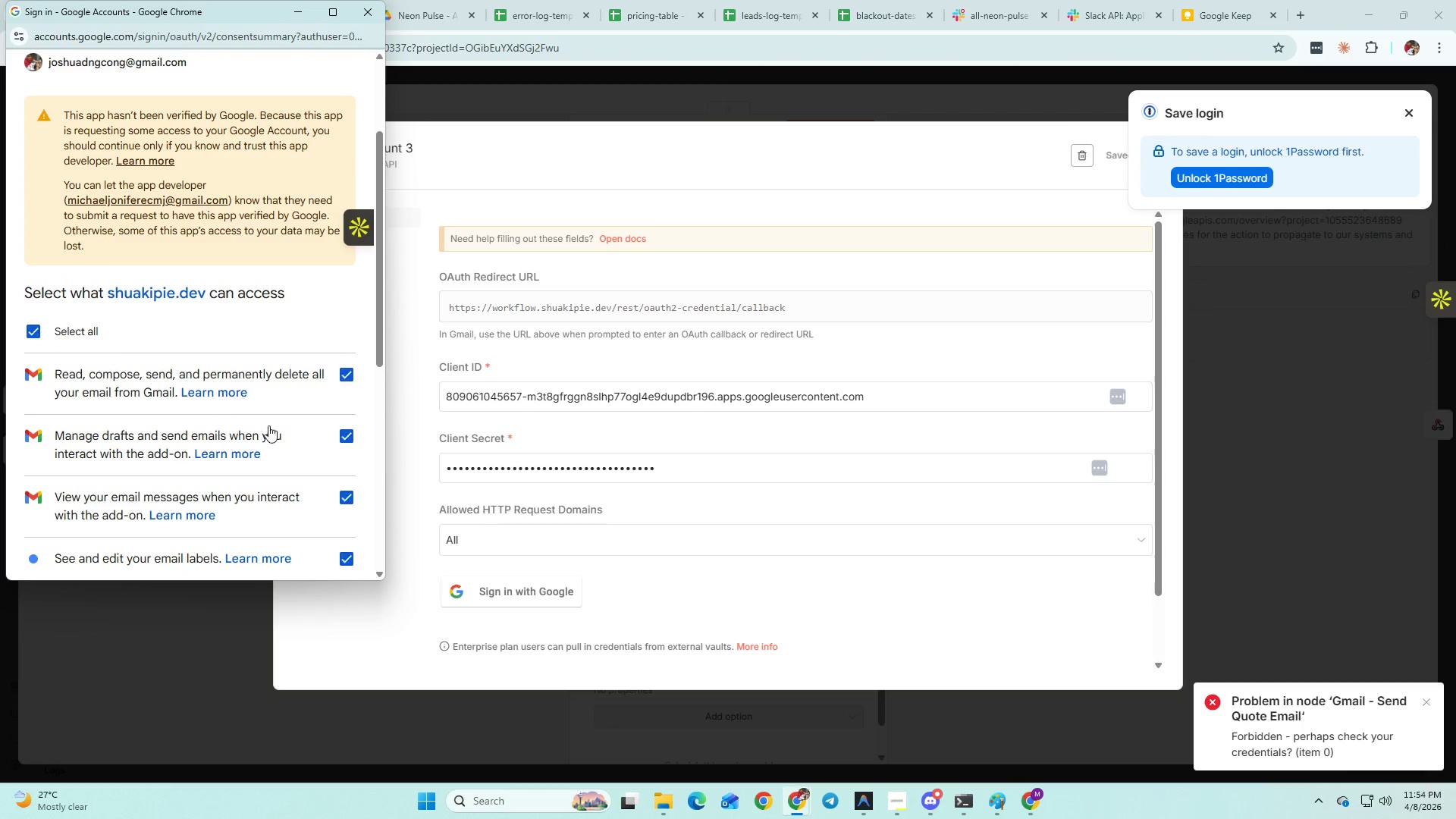 
scroll: coordinate [275, 434], scroll_direction: down, amount: 9.0
 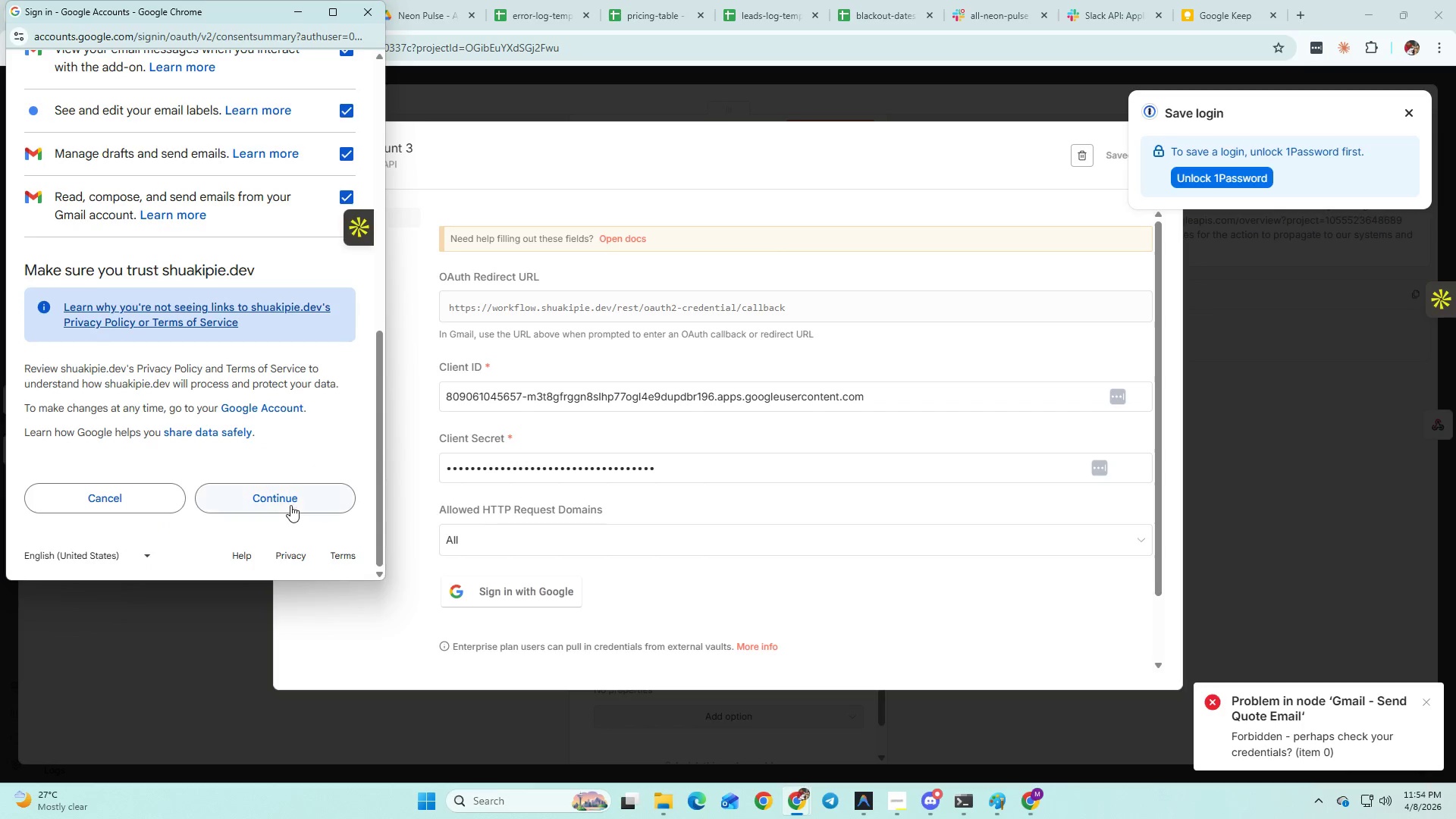 
left_click([290, 503])
 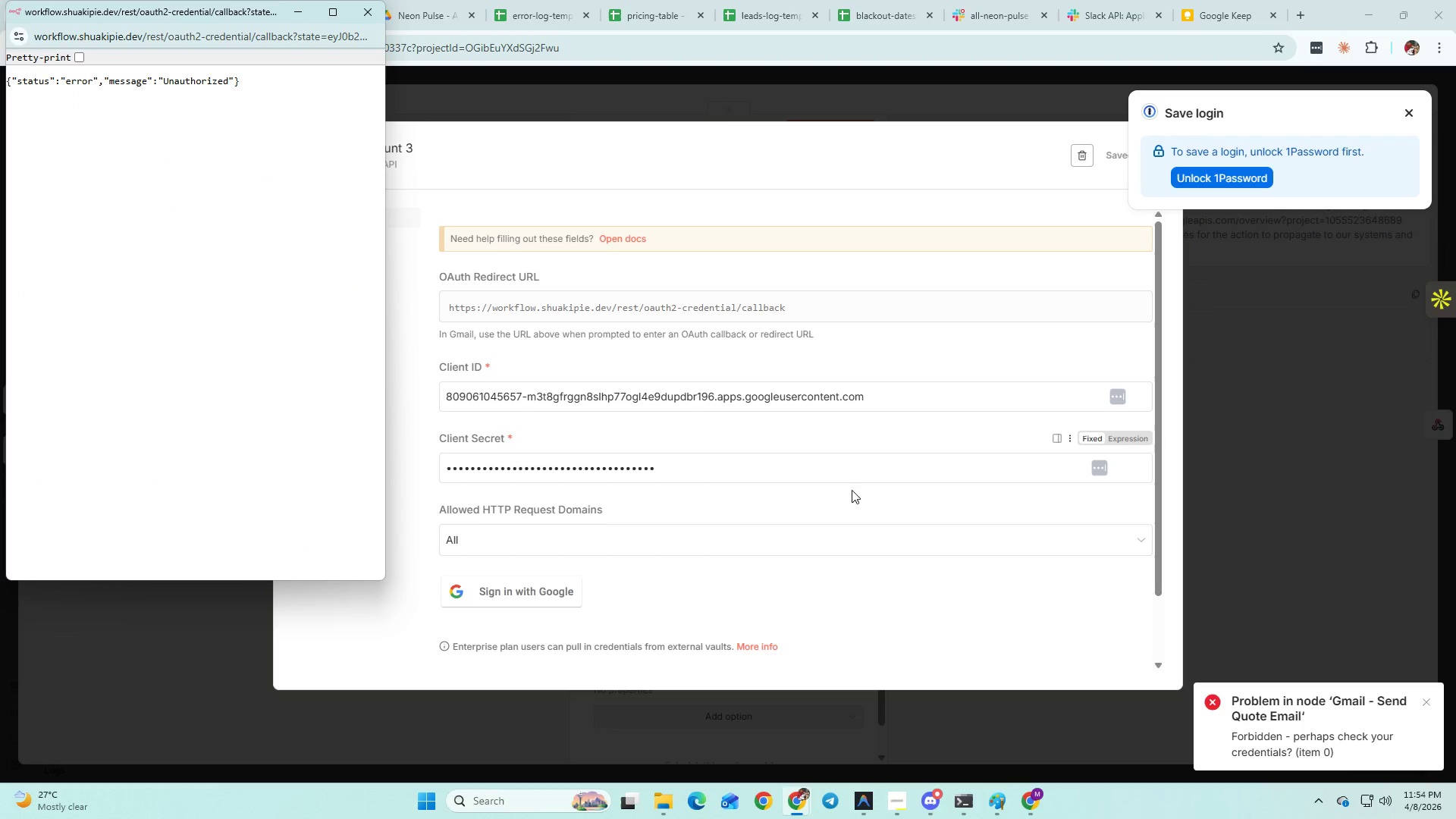 
key(Alt+AltLeft)
 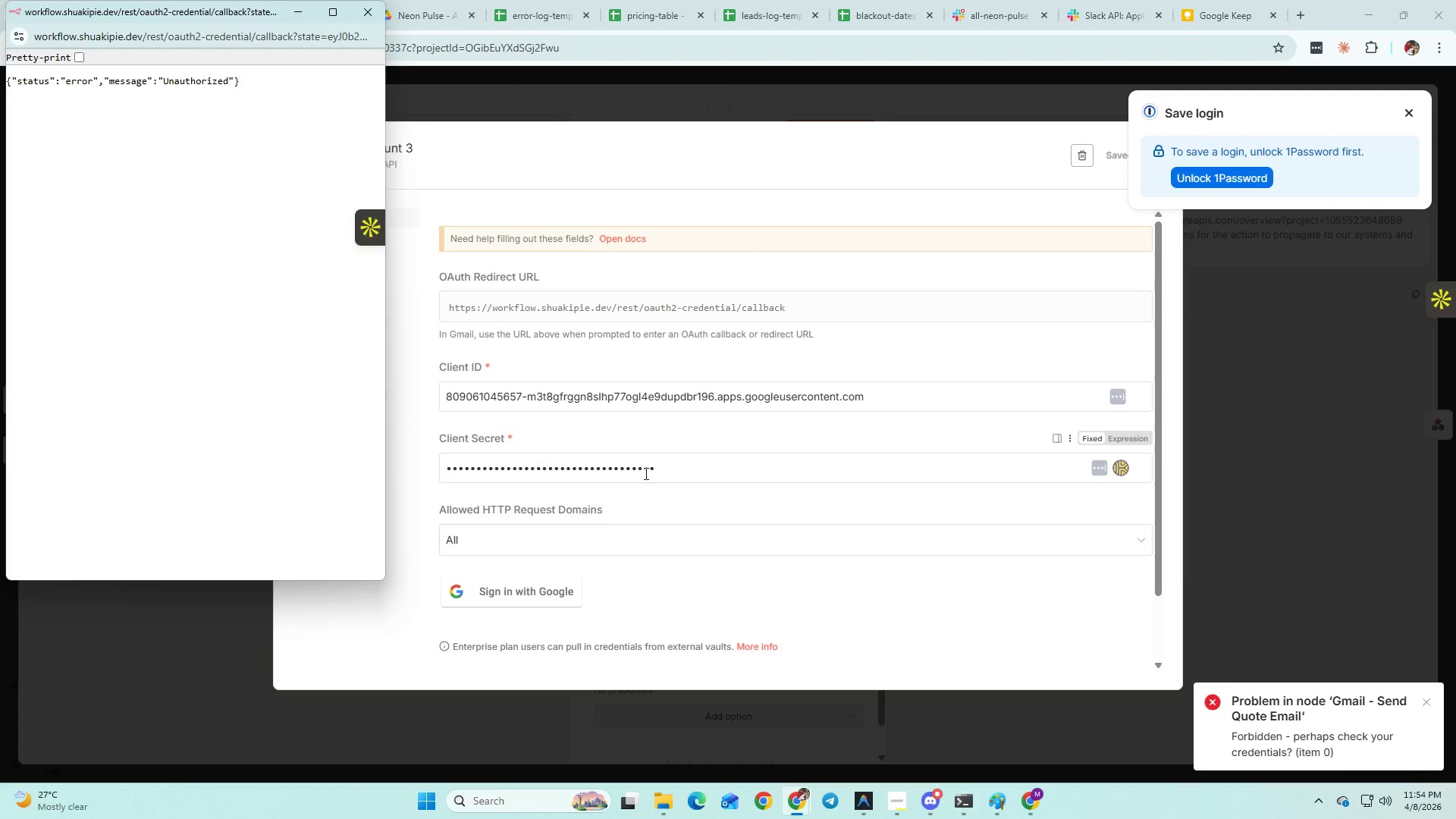 
key(Alt+Tab)
 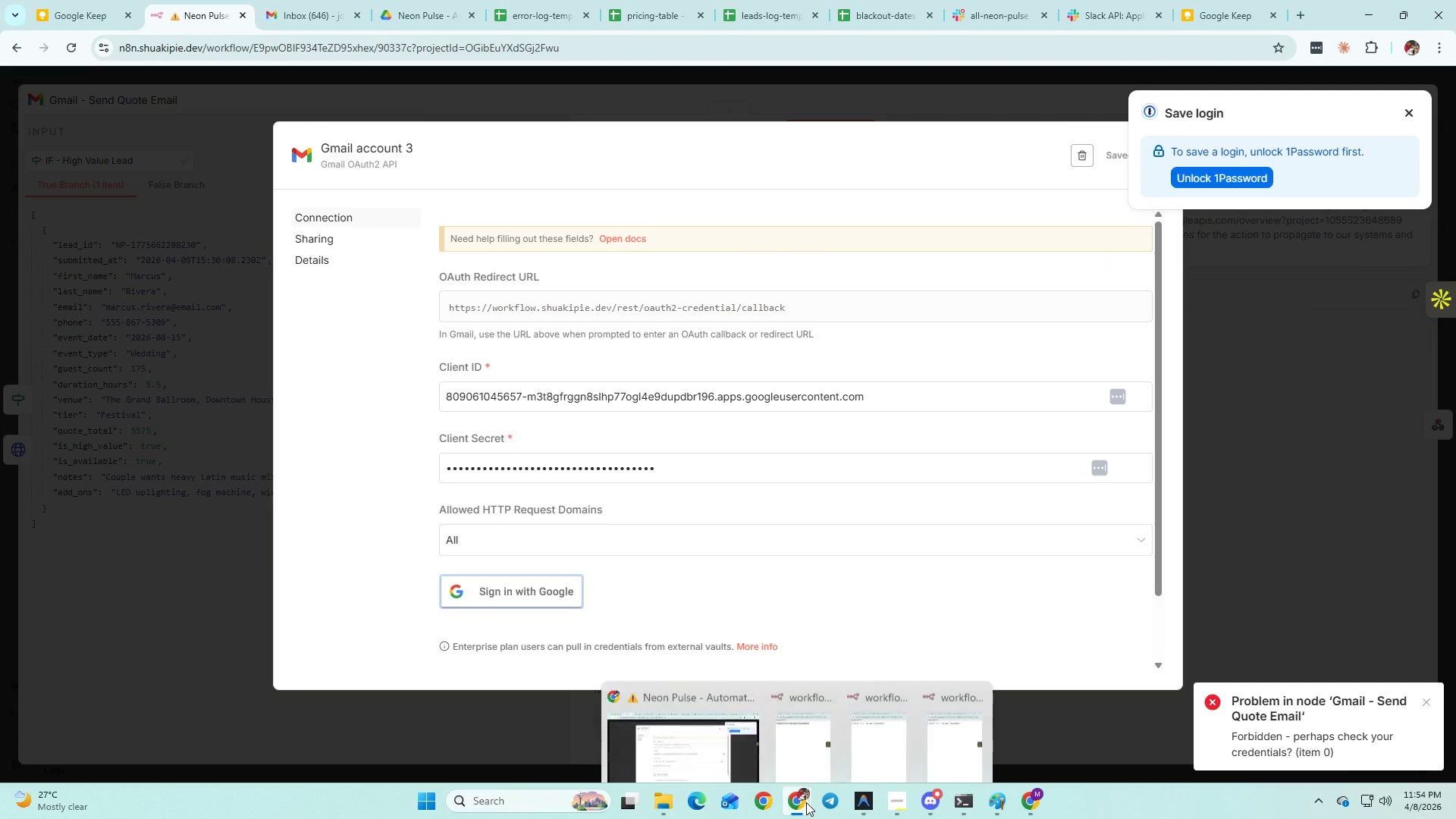 
left_click([1024, 788])
 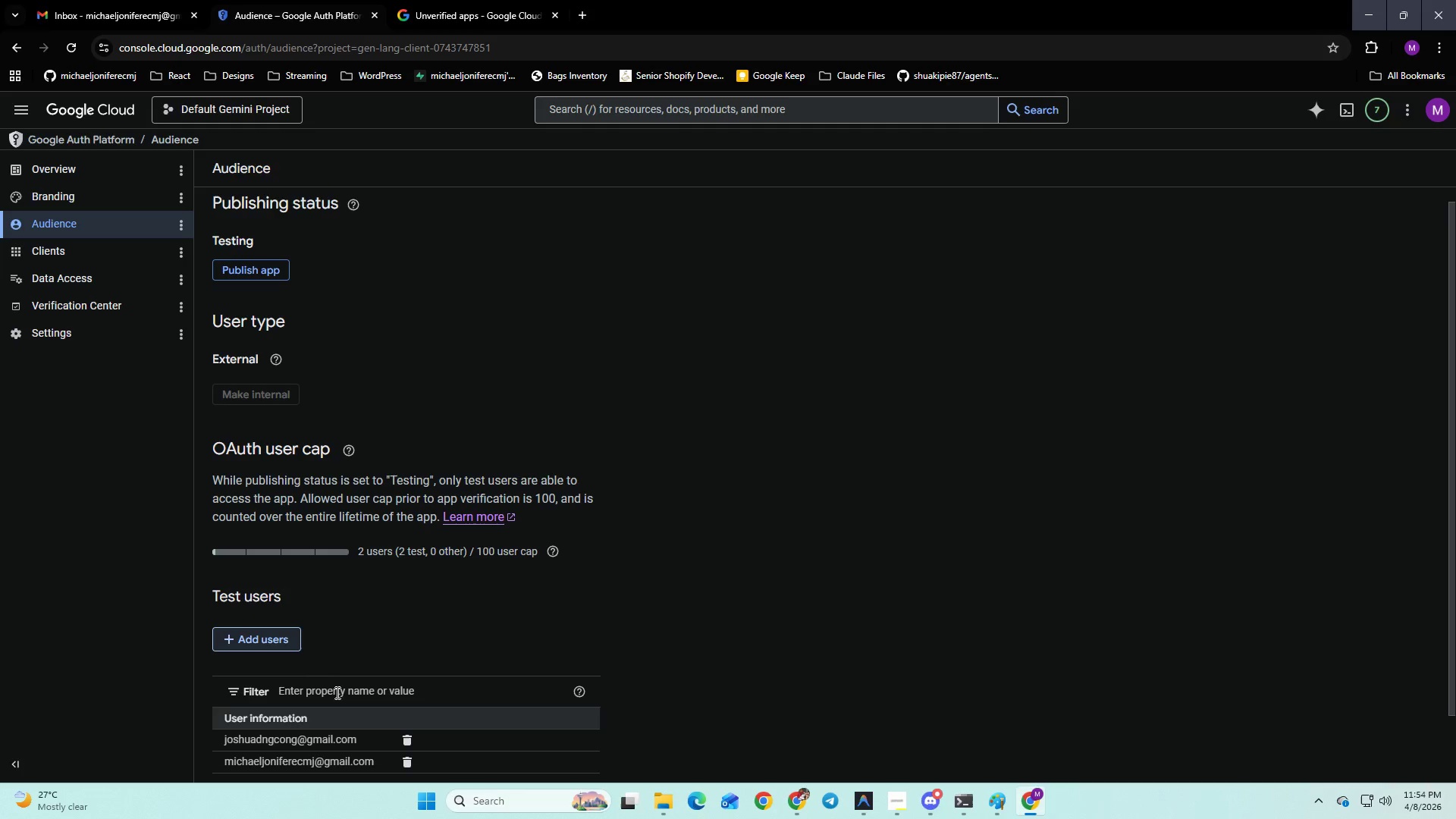 
scroll: coordinate [325, 664], scroll_direction: down, amount: 7.0
 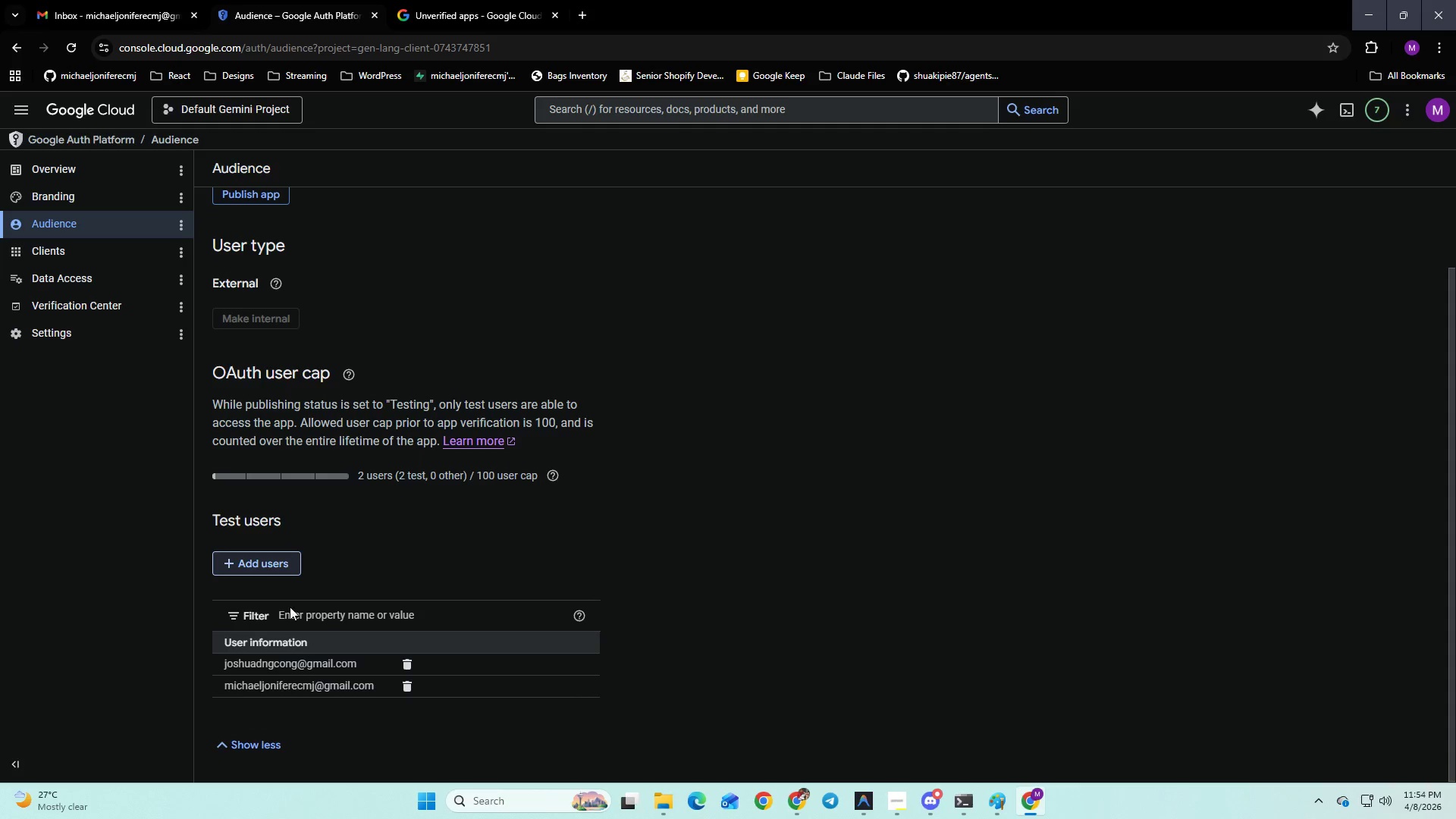 
scroll: coordinate [316, 388], scroll_direction: up, amount: 1.0
 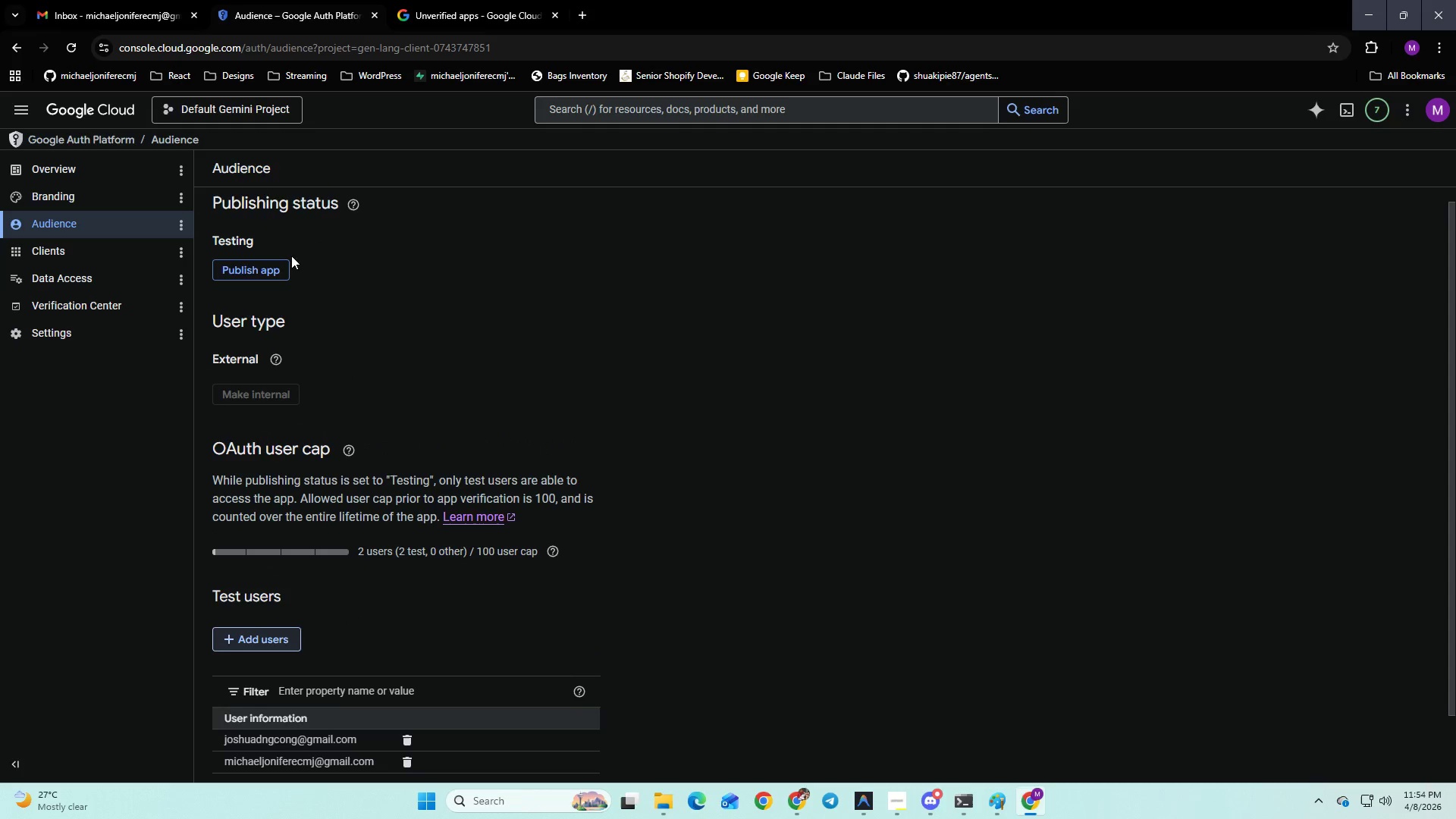 
left_click([279, 262])
 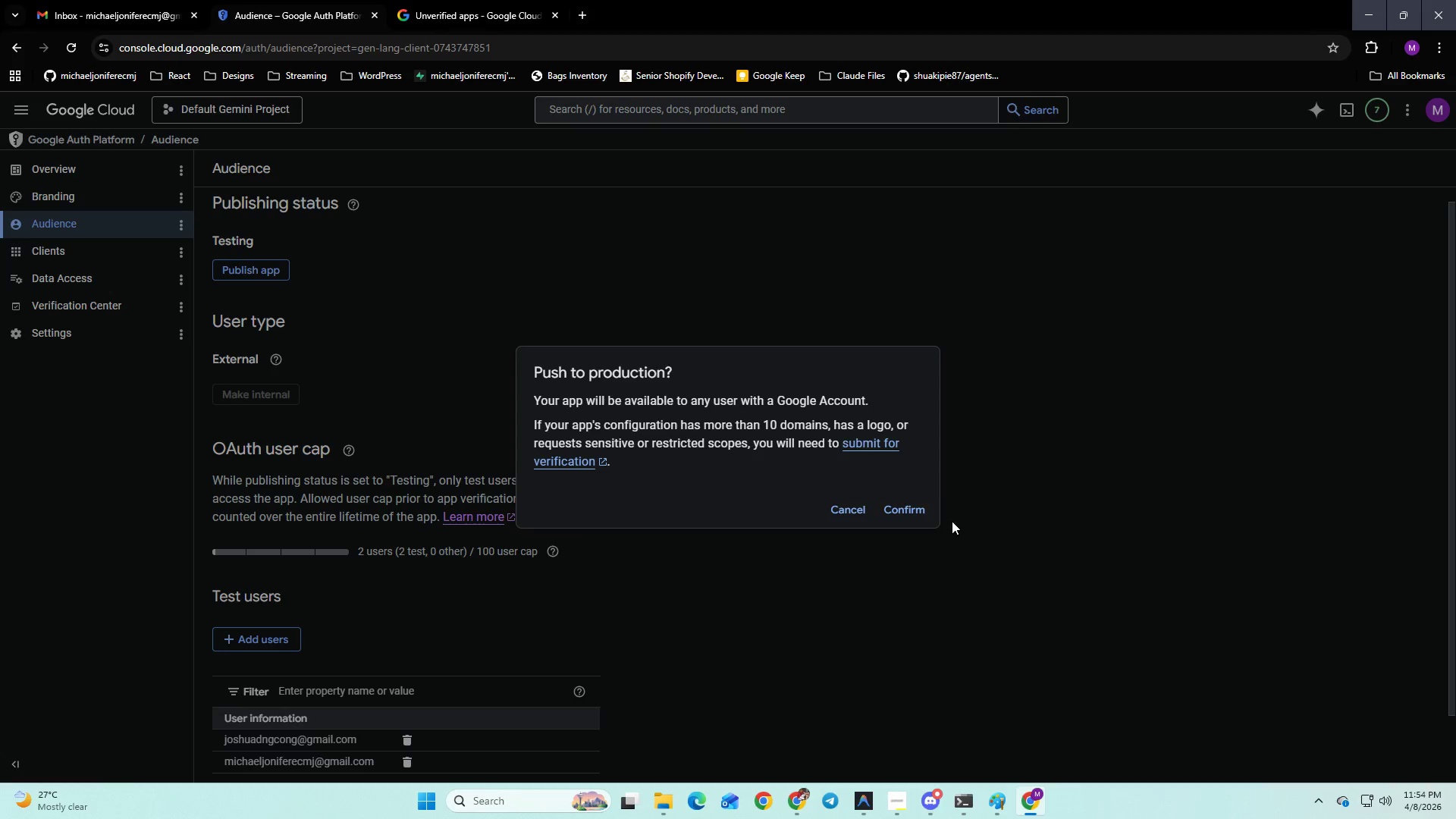 
left_click([908, 515])
 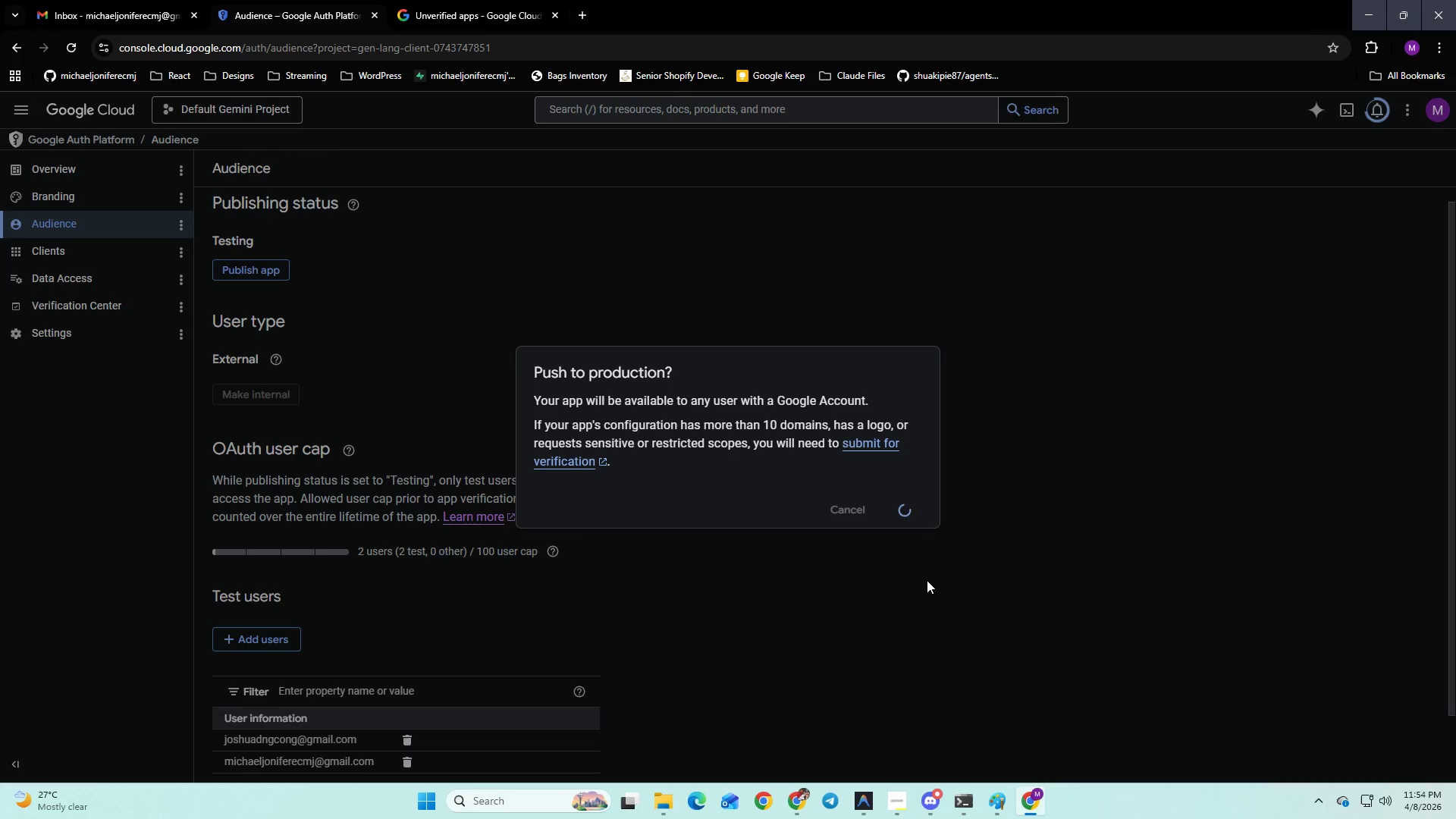 
wait(6.66)
 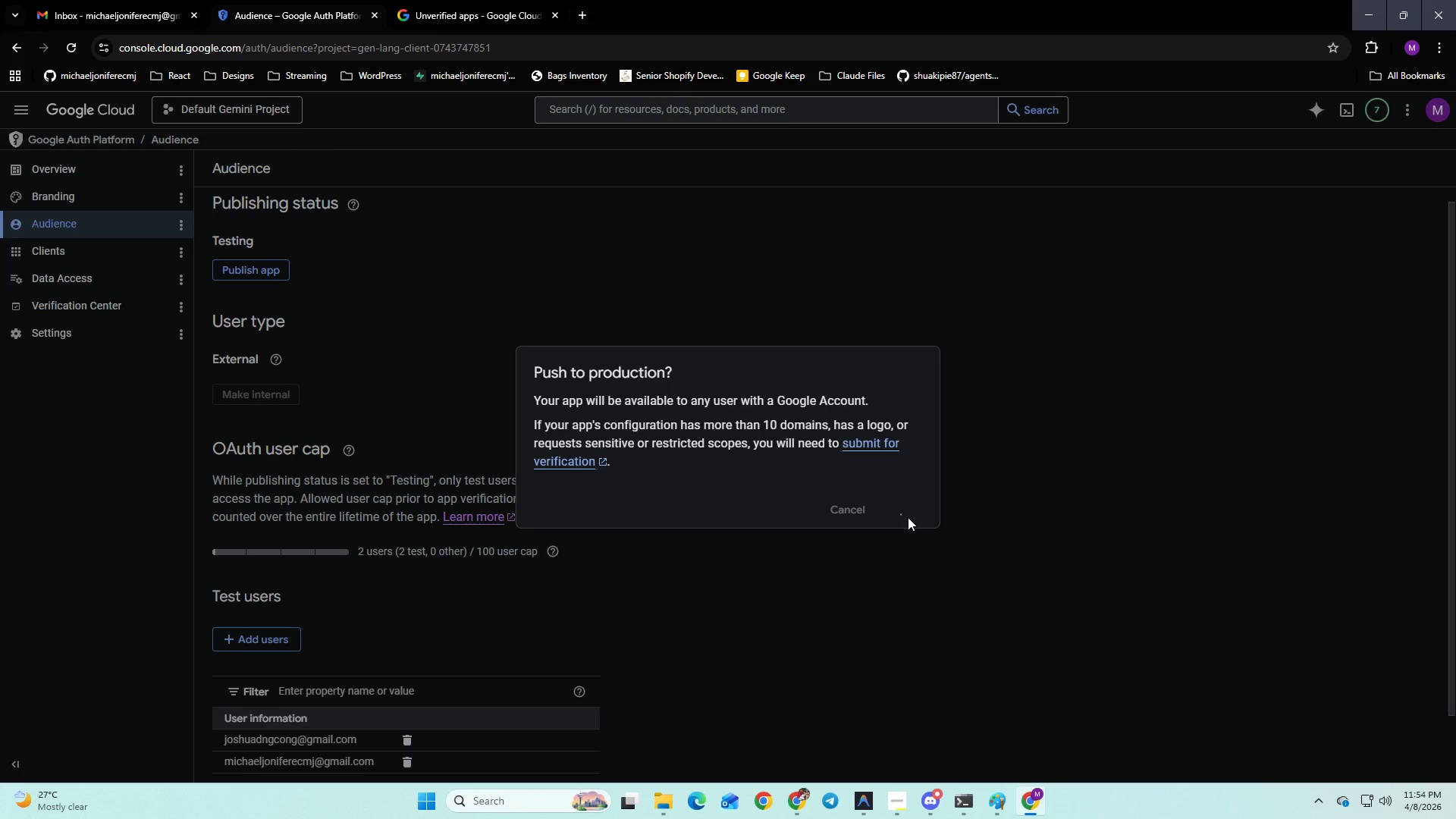 
key(Alt+AltLeft)
 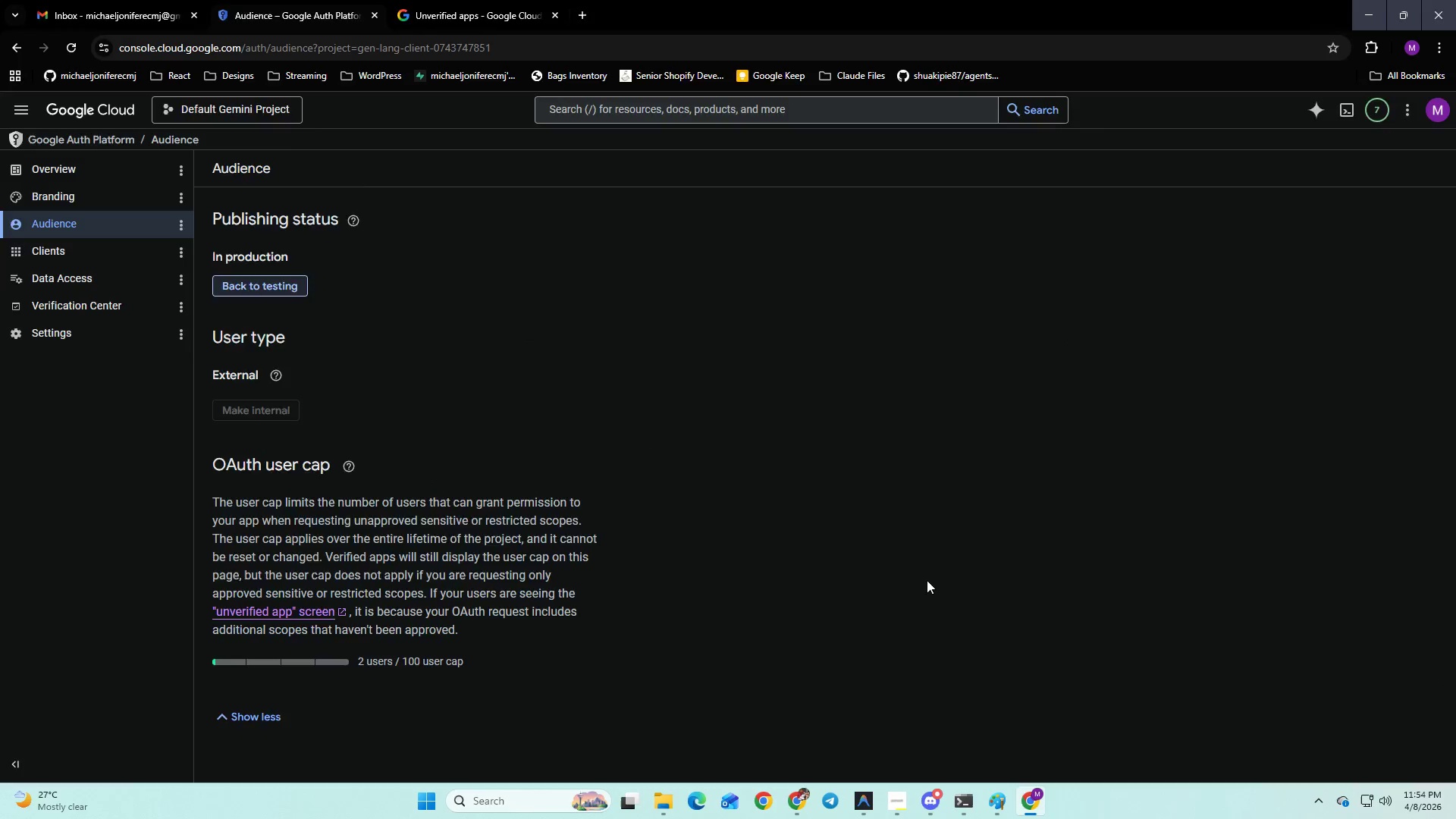 
key(Alt+Tab)
 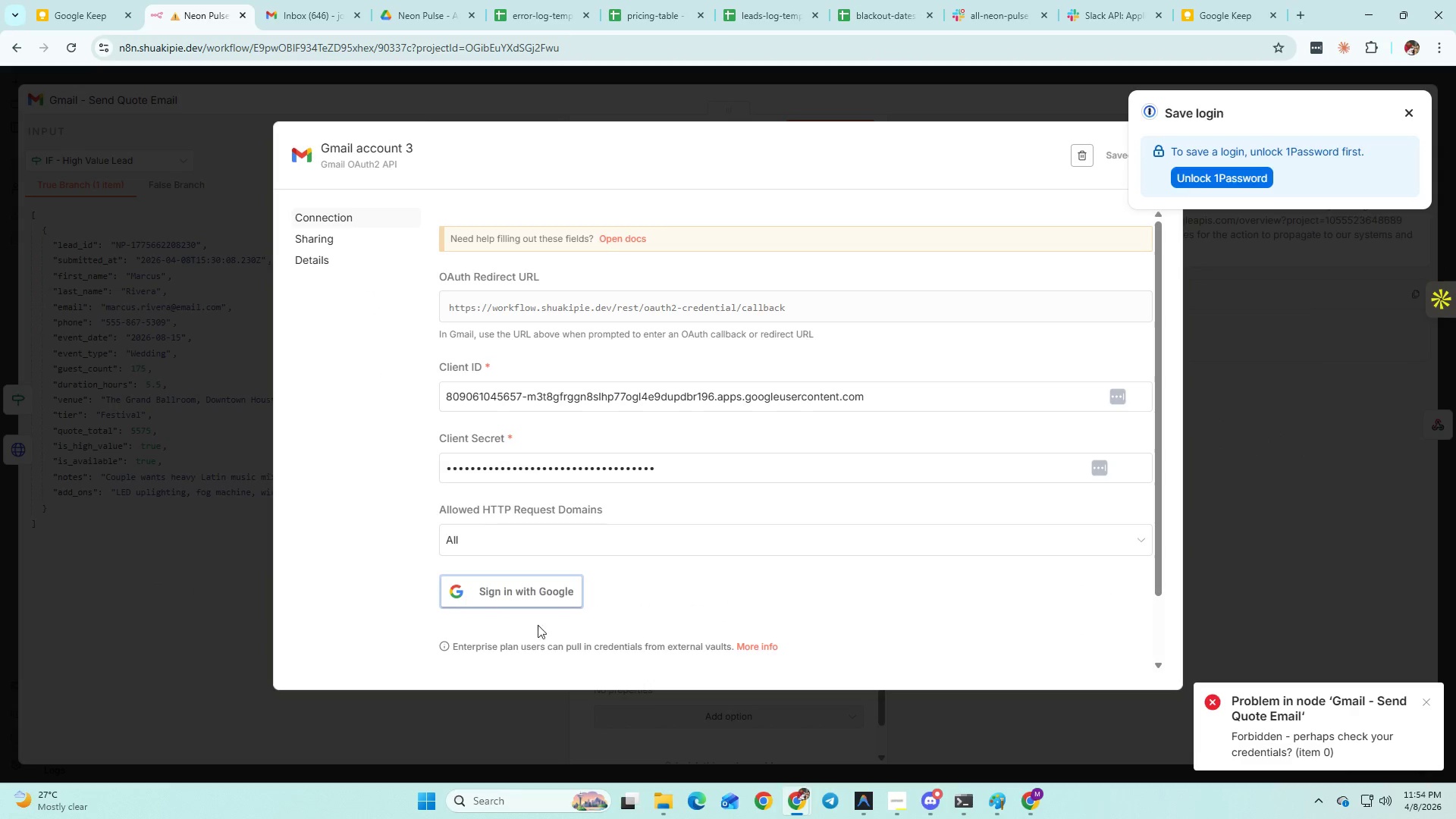 
left_click([515, 604])
 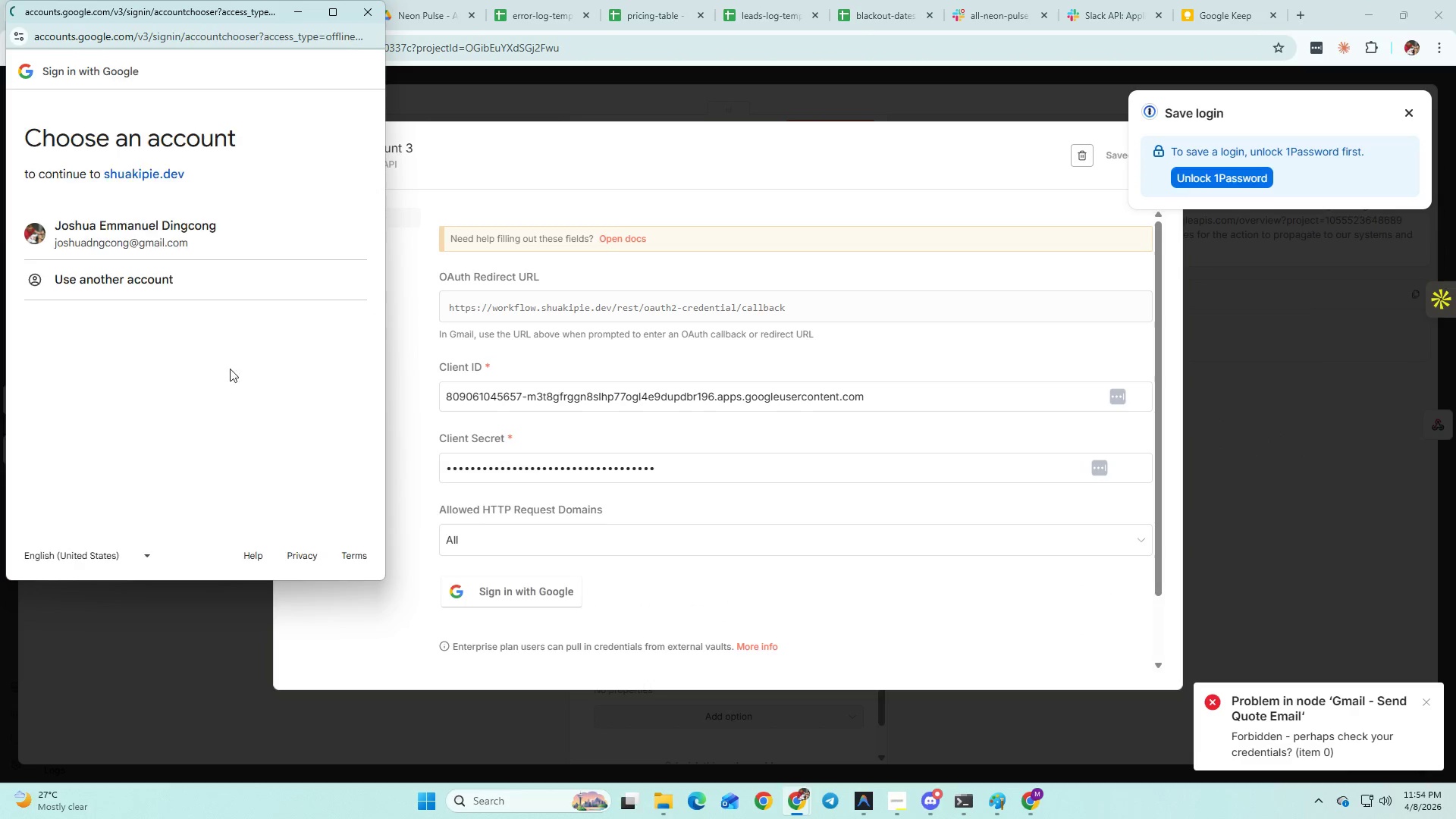 
left_click([196, 251])
 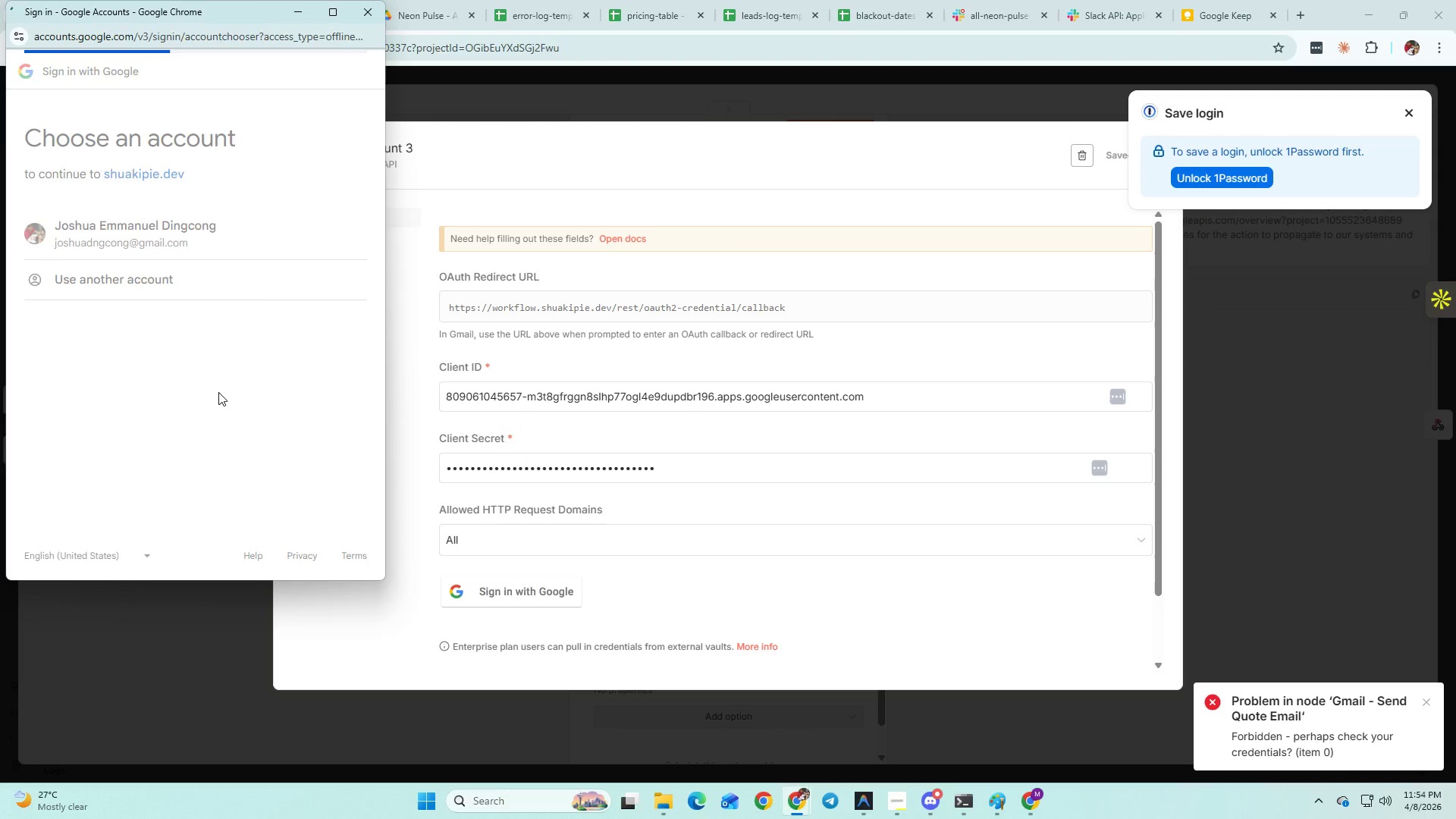 
left_click([64, 306])
 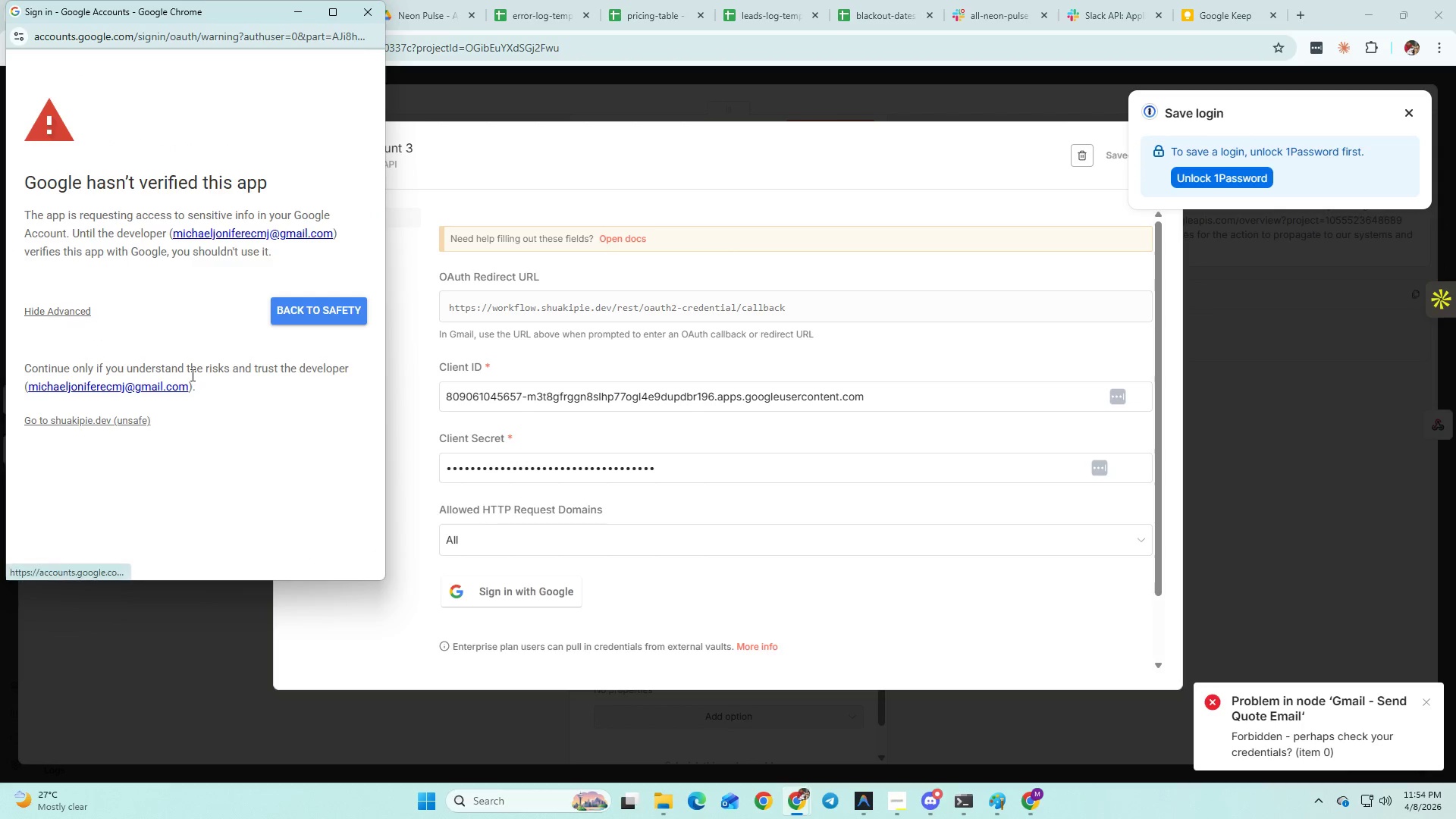 
left_click([118, 419])
 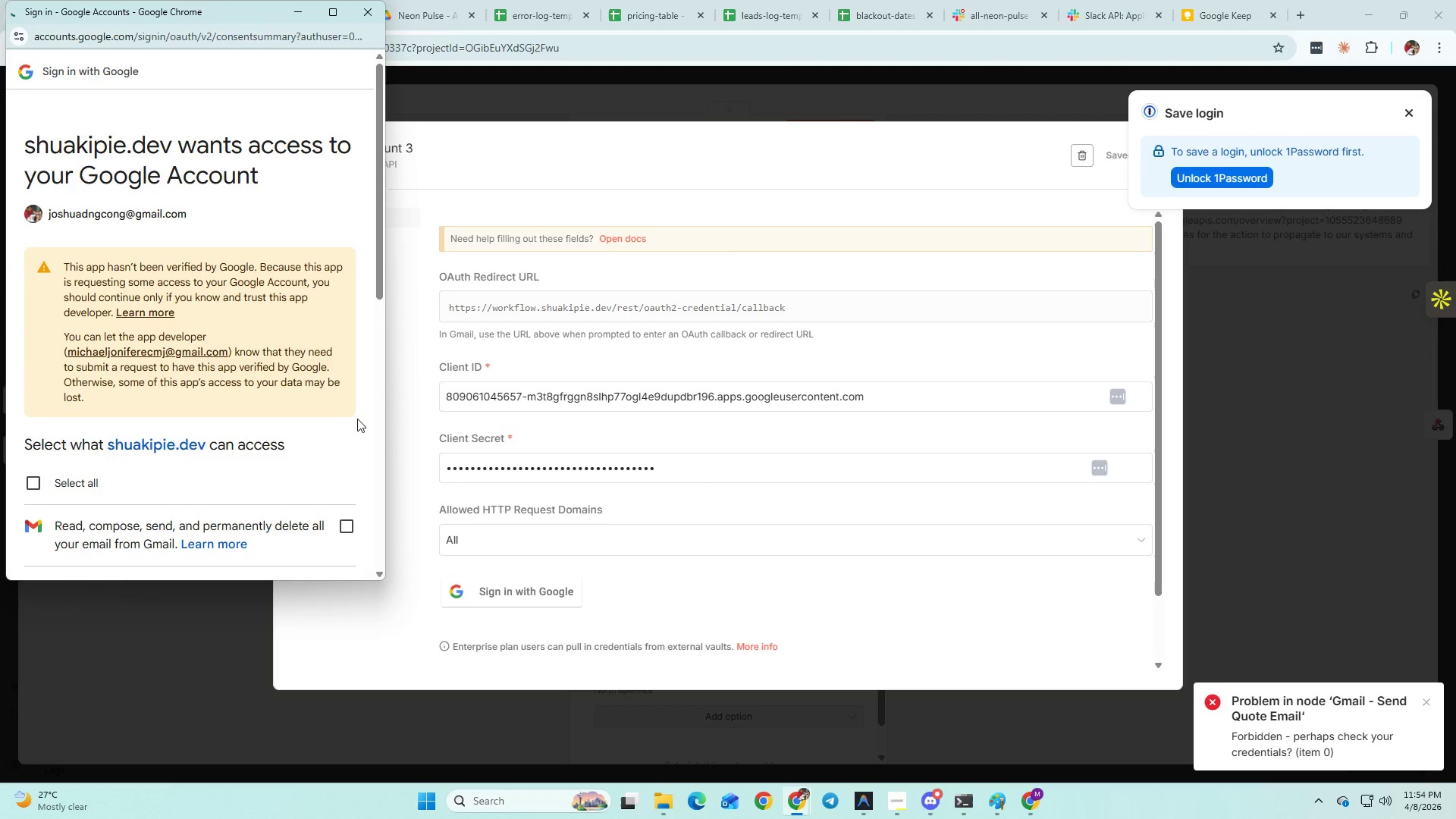 
scroll: coordinate [214, 416], scroll_direction: none, amount: 0.0
 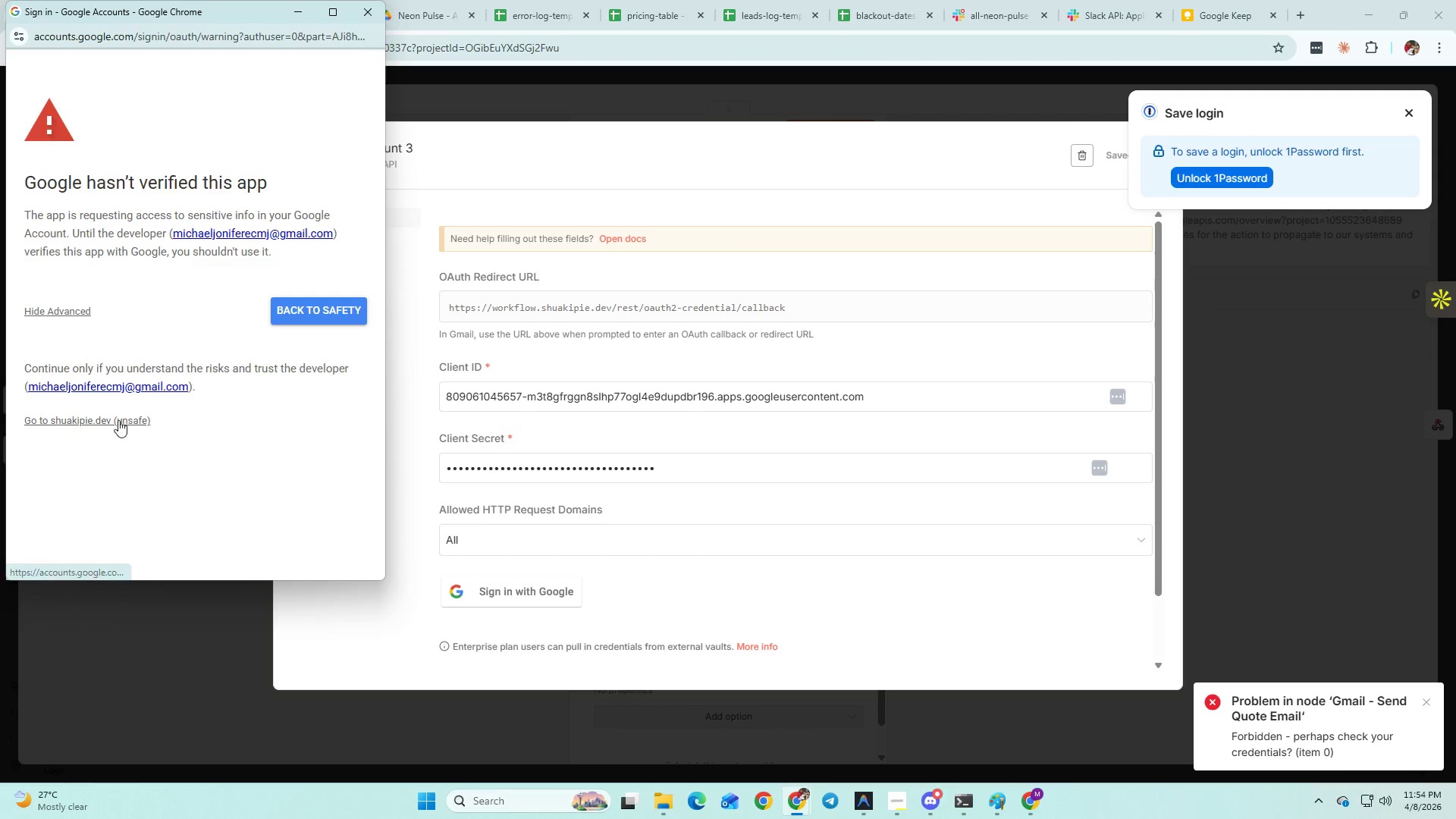 
scroll: coordinate [357, 418], scroll_direction: up, amount: 1.0
 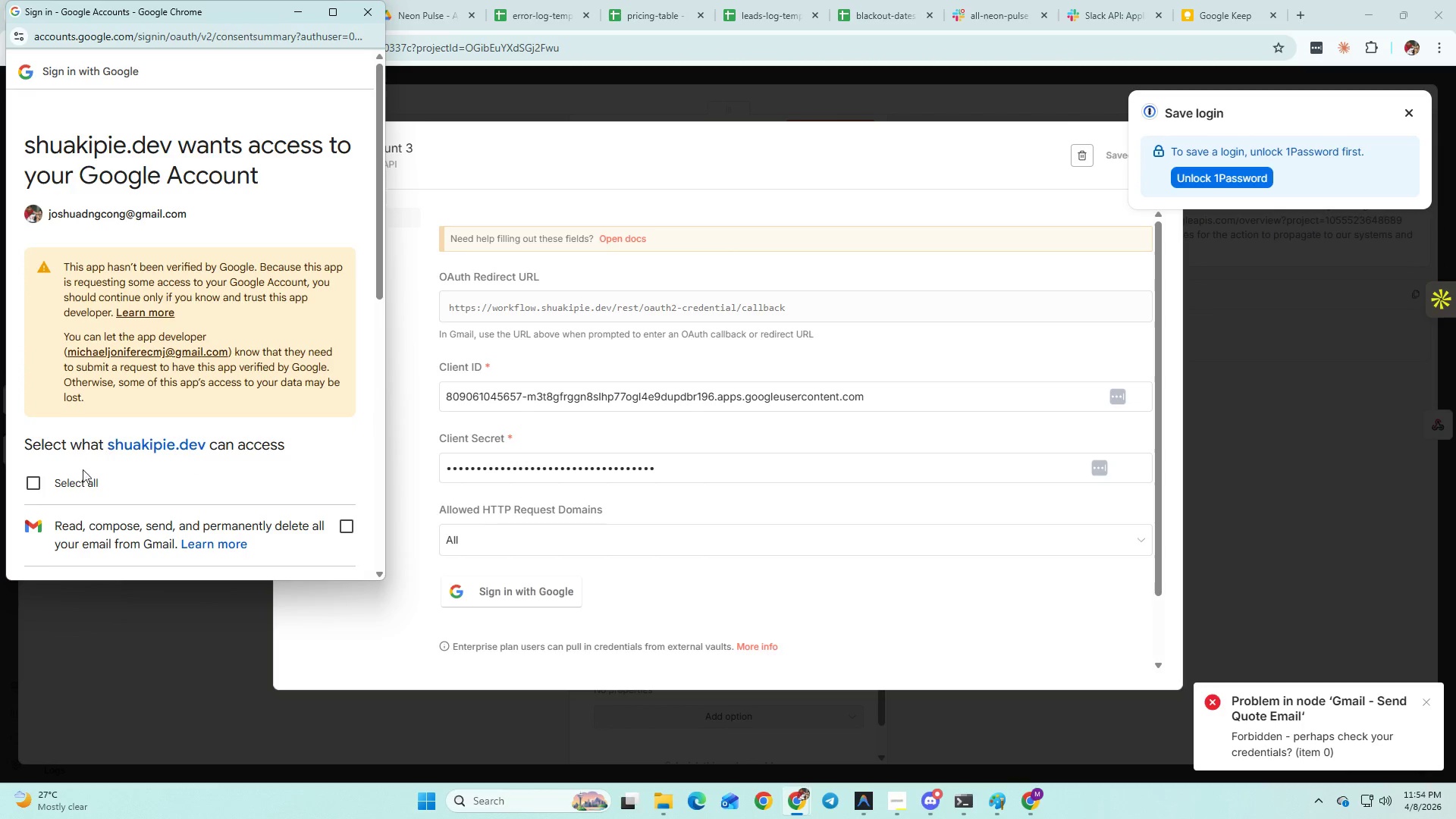 
left_click([80, 476])
 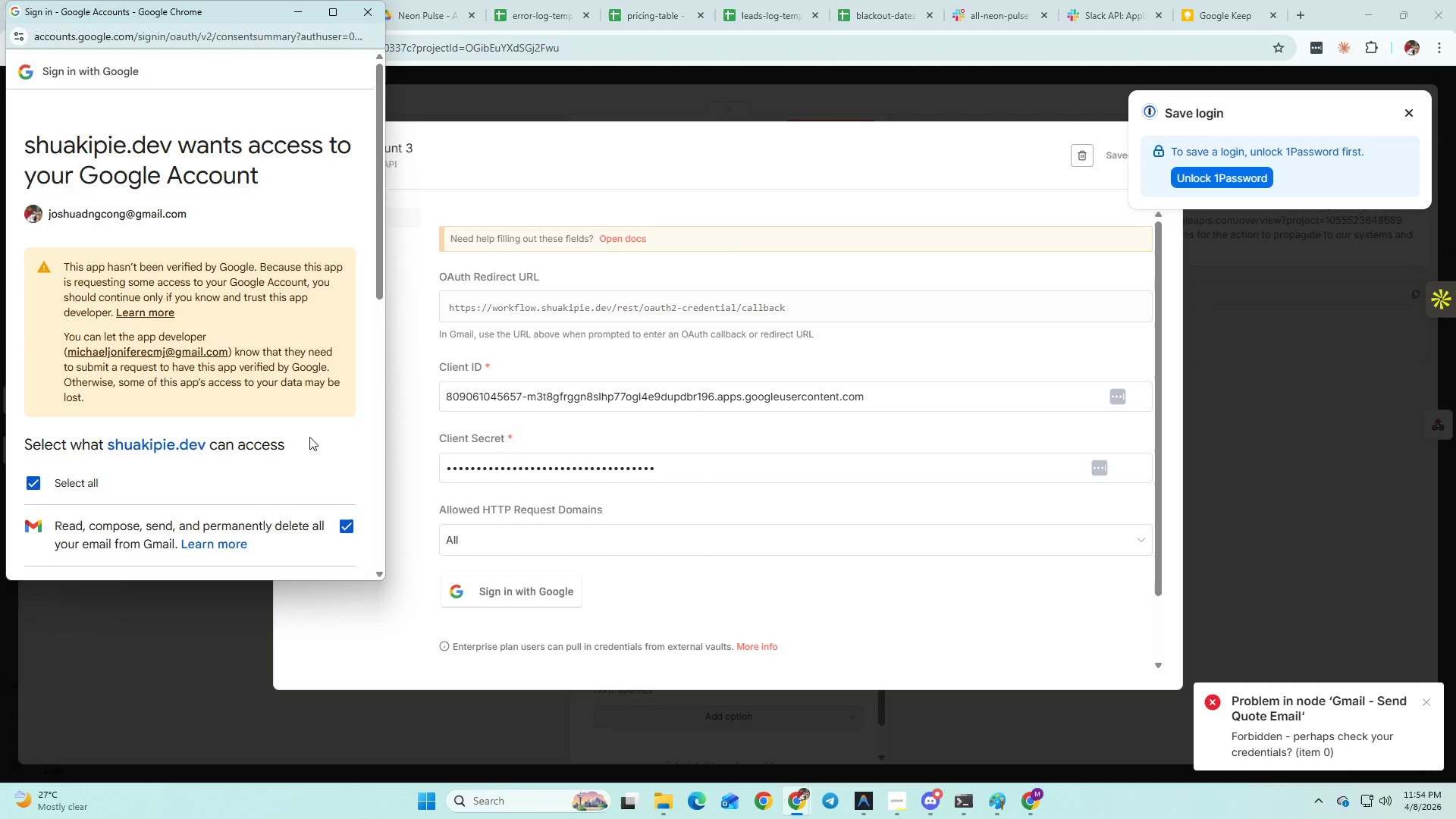 
left_click([295, 484])
 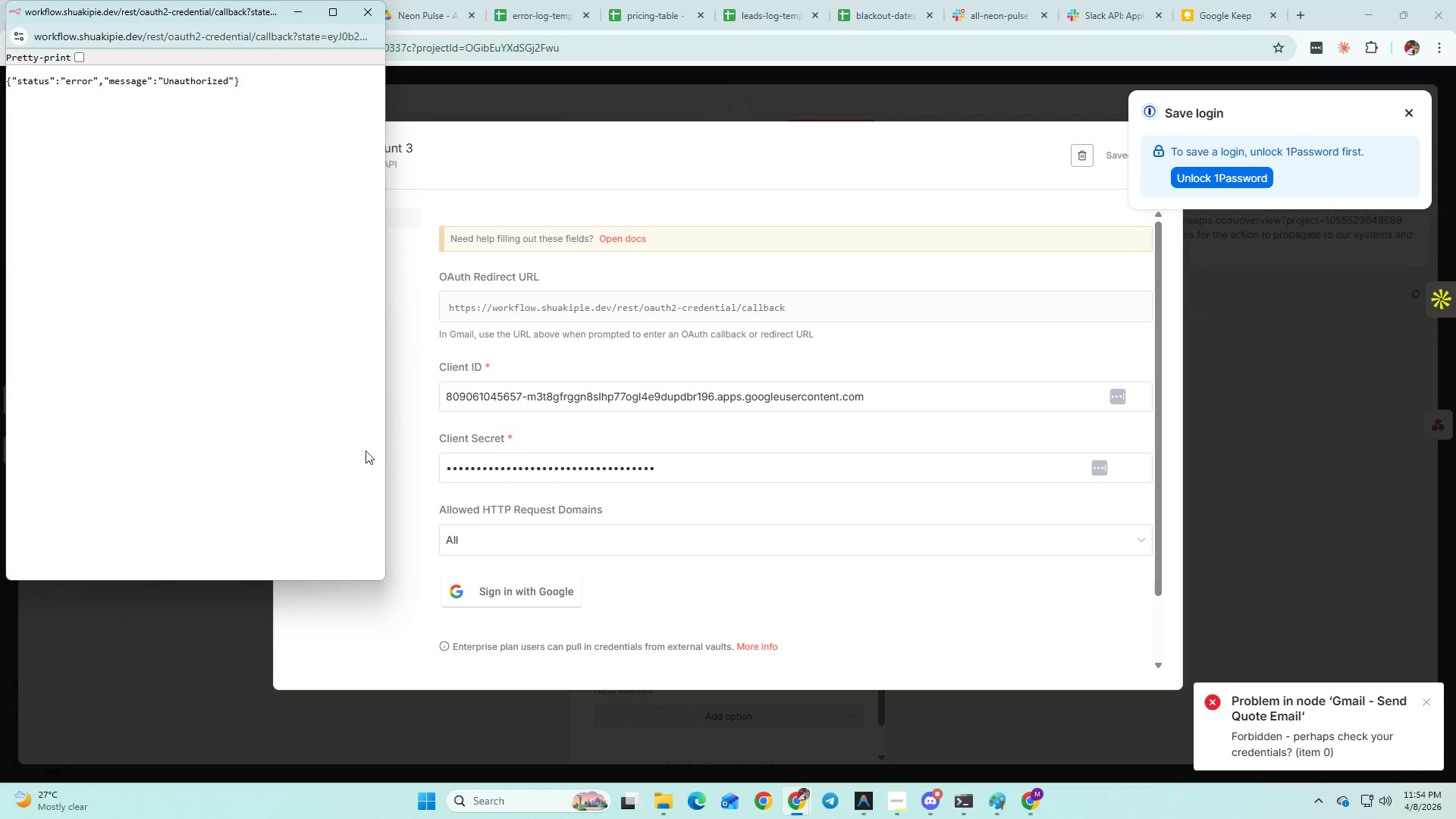 
scroll: coordinate [300, 475], scroll_direction: down, amount: 9.0
 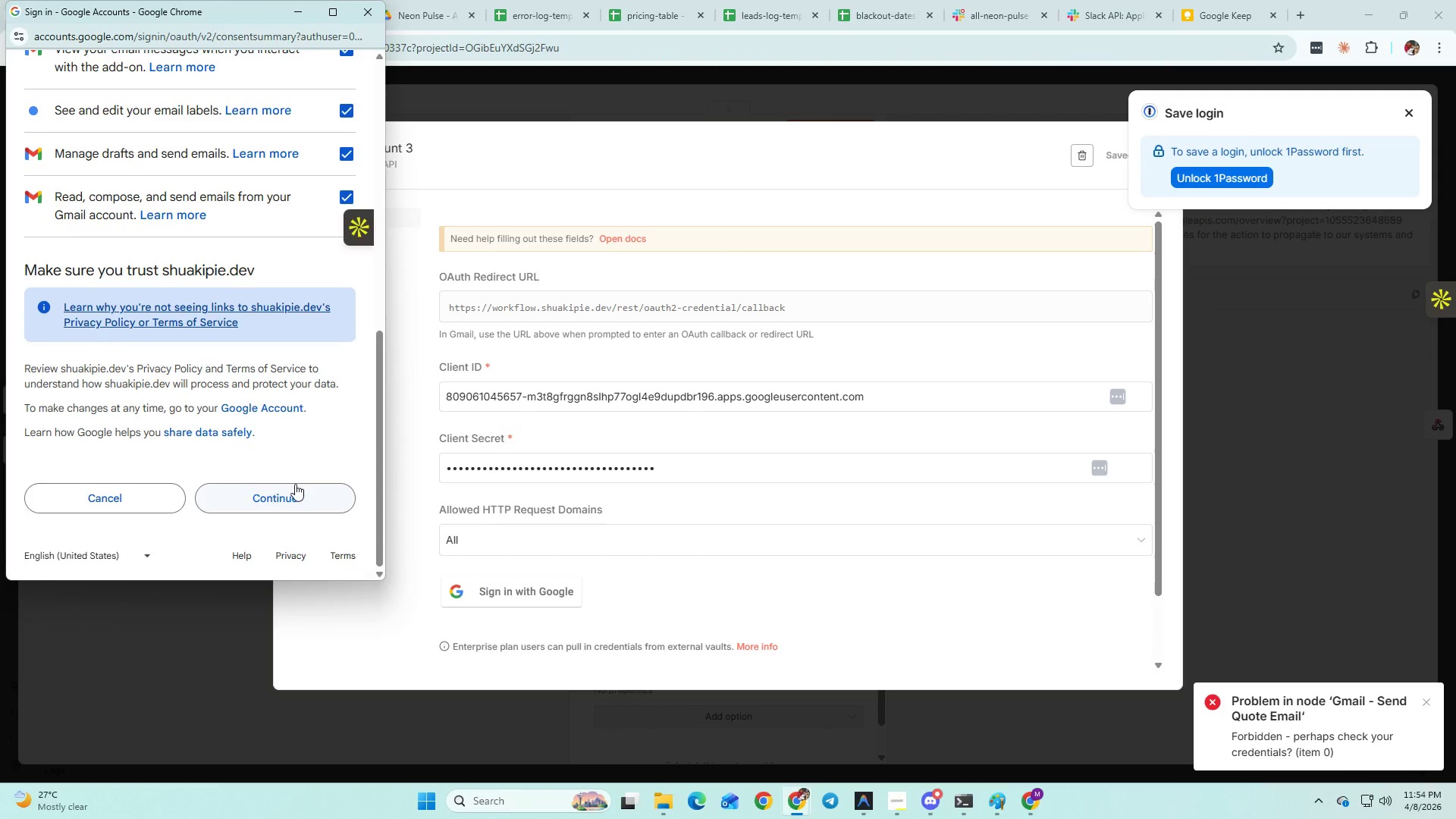 
left_click([359, 24])
 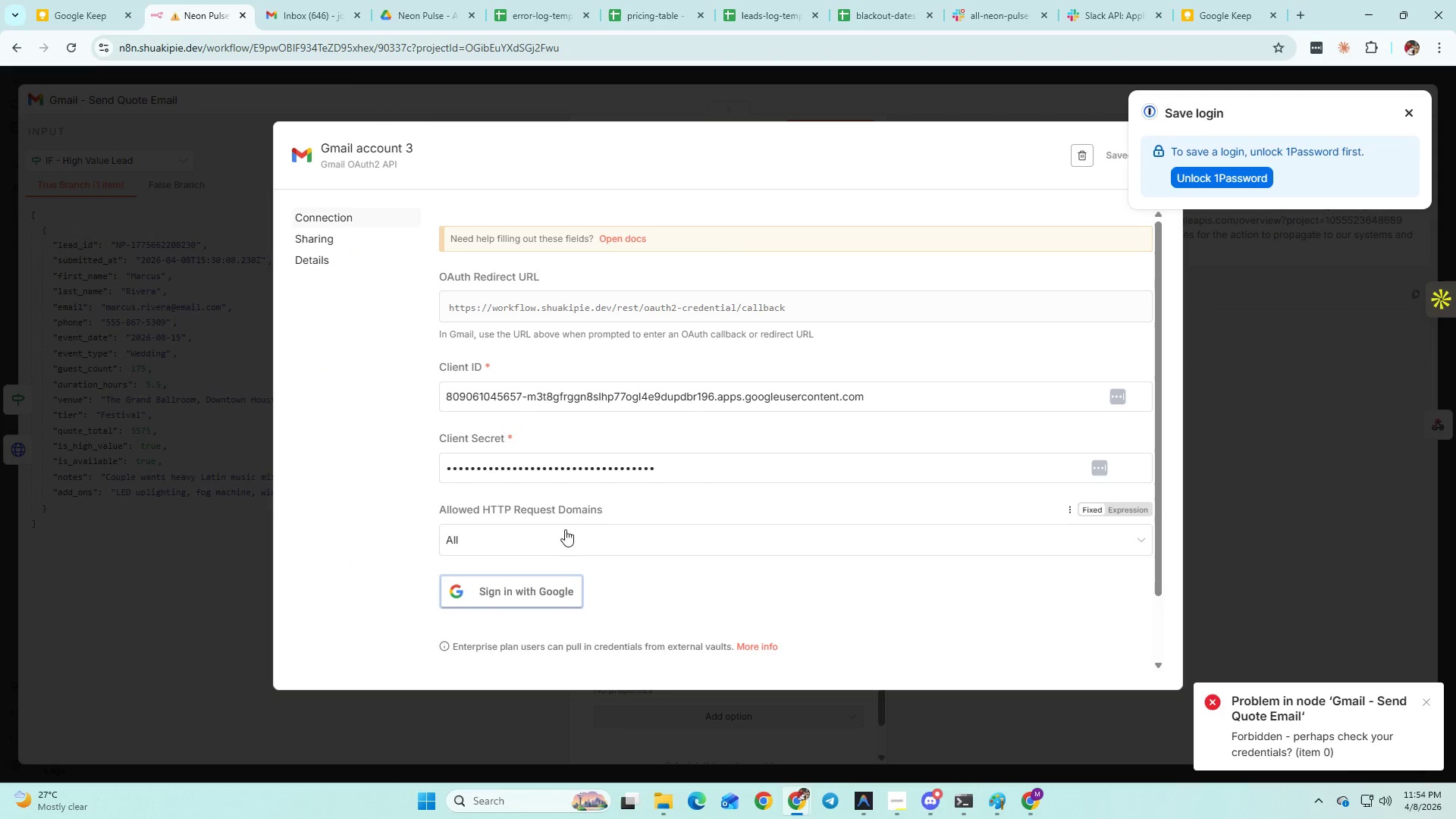 
scroll: coordinate [568, 487], scroll_direction: none, amount: 0.0
 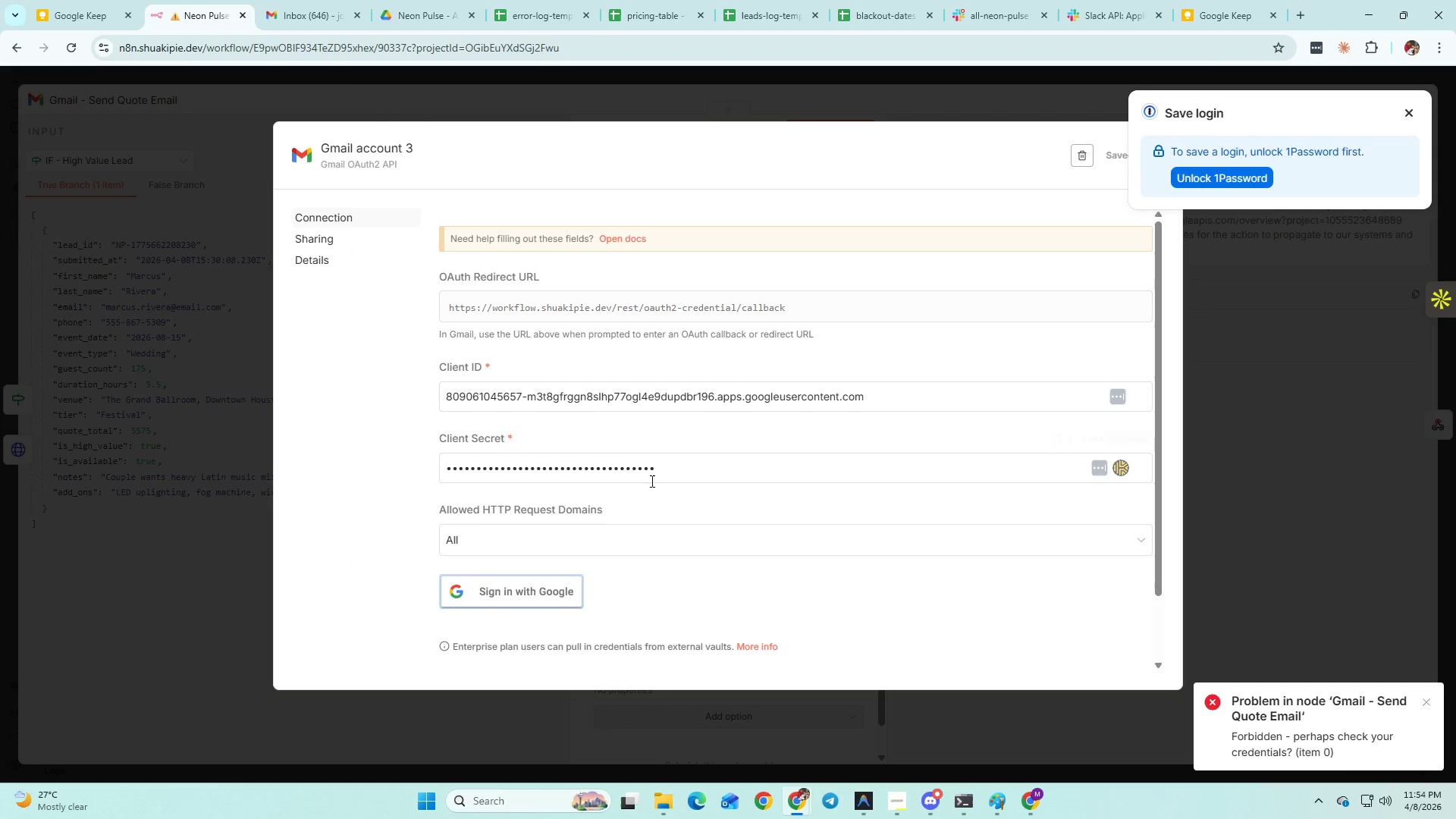 
left_click([676, 475])
 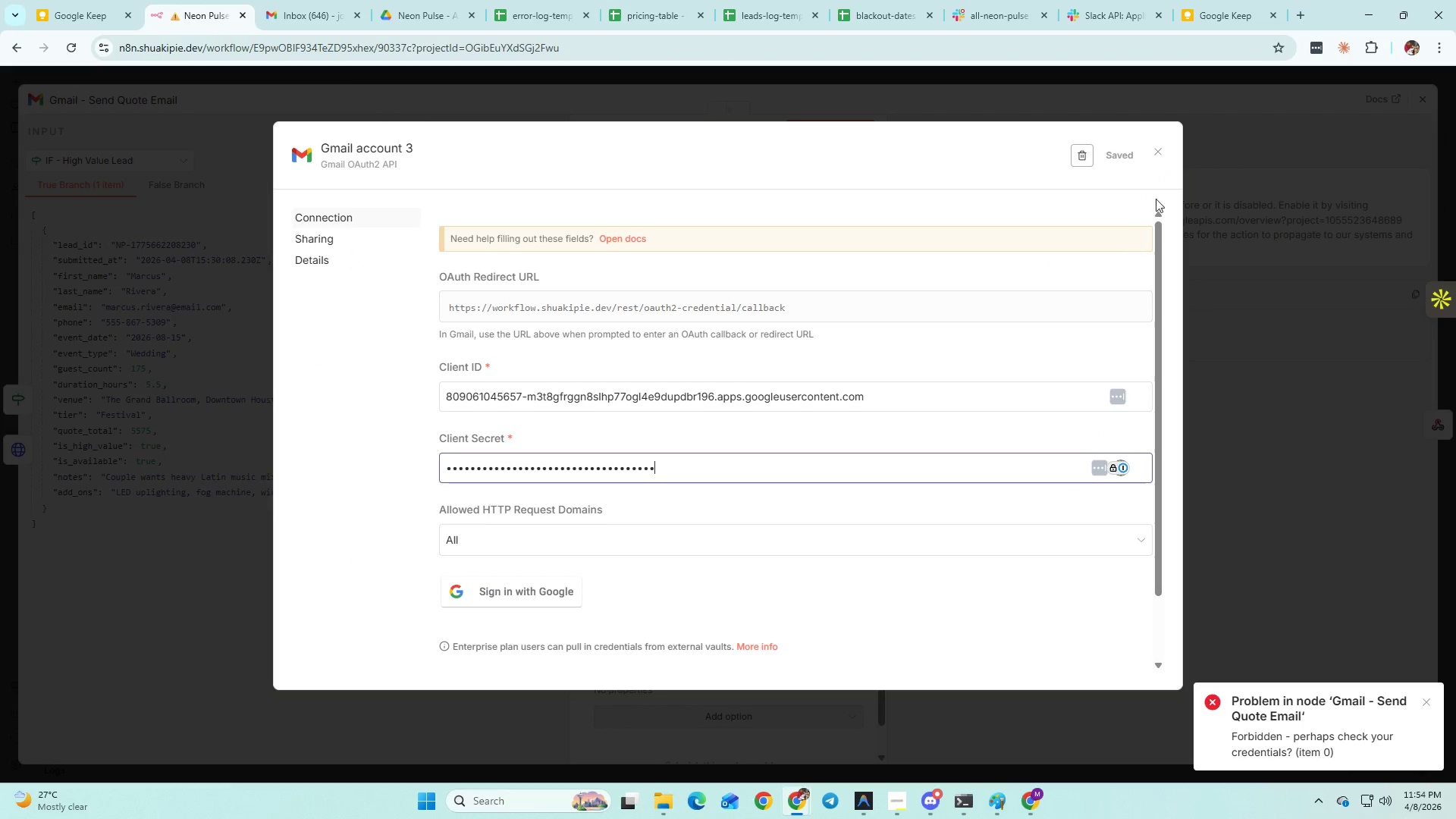 
left_click([1159, 156])
 